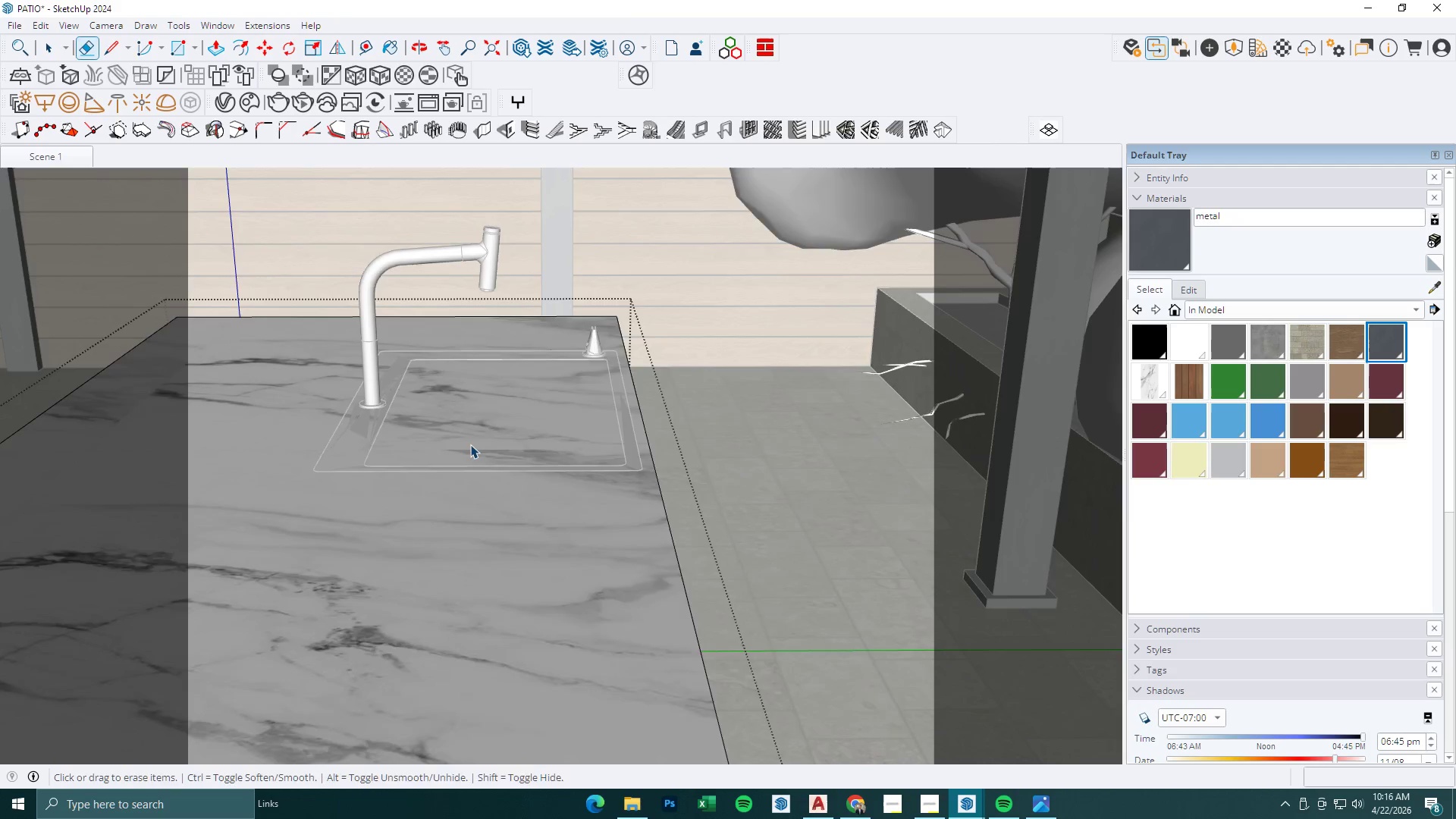 
key(Escape)
 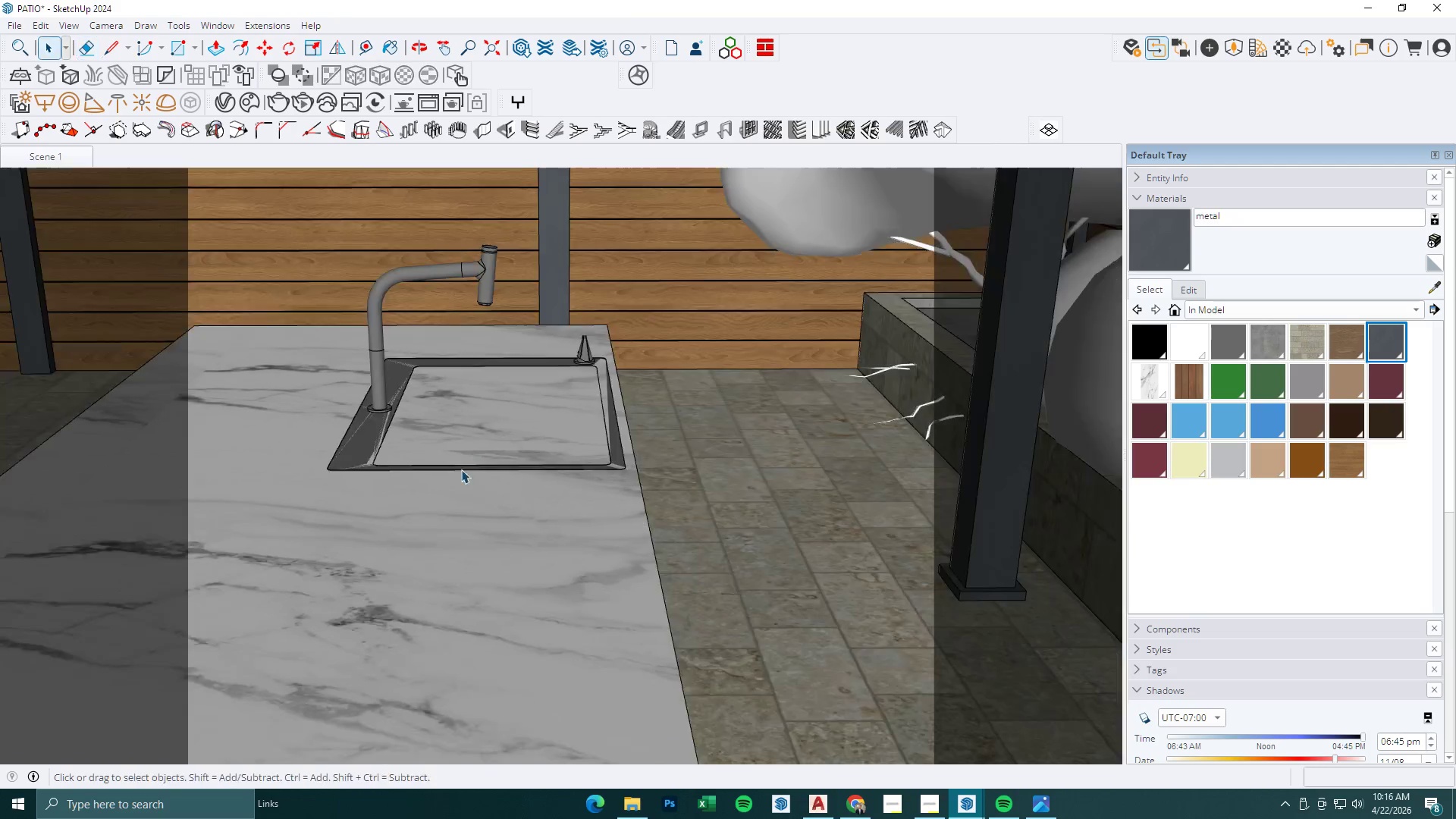 
scroll: coordinate [657, 434], scroll_direction: down, amount: 9.0
 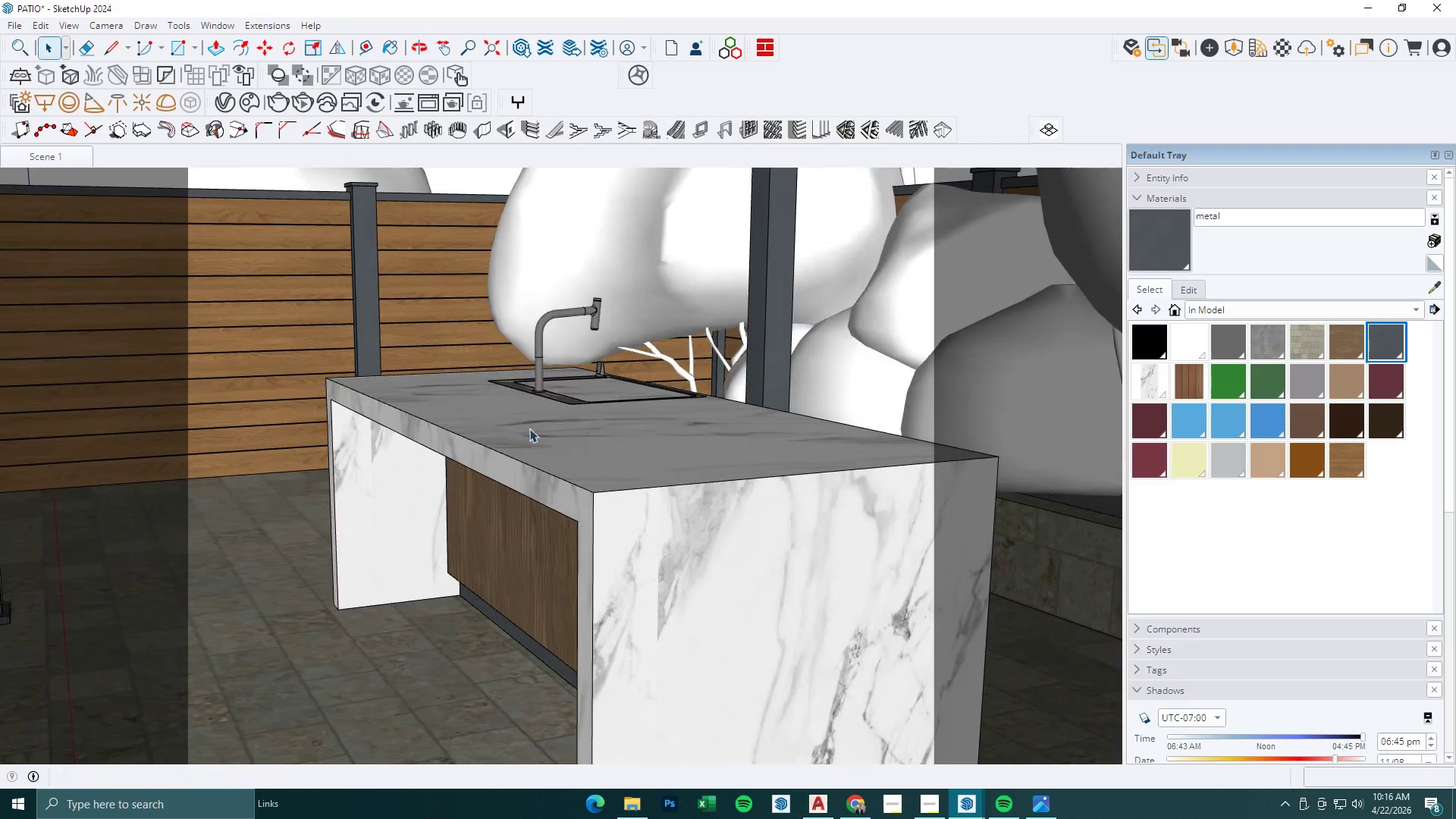 
left_click([570, 398])
 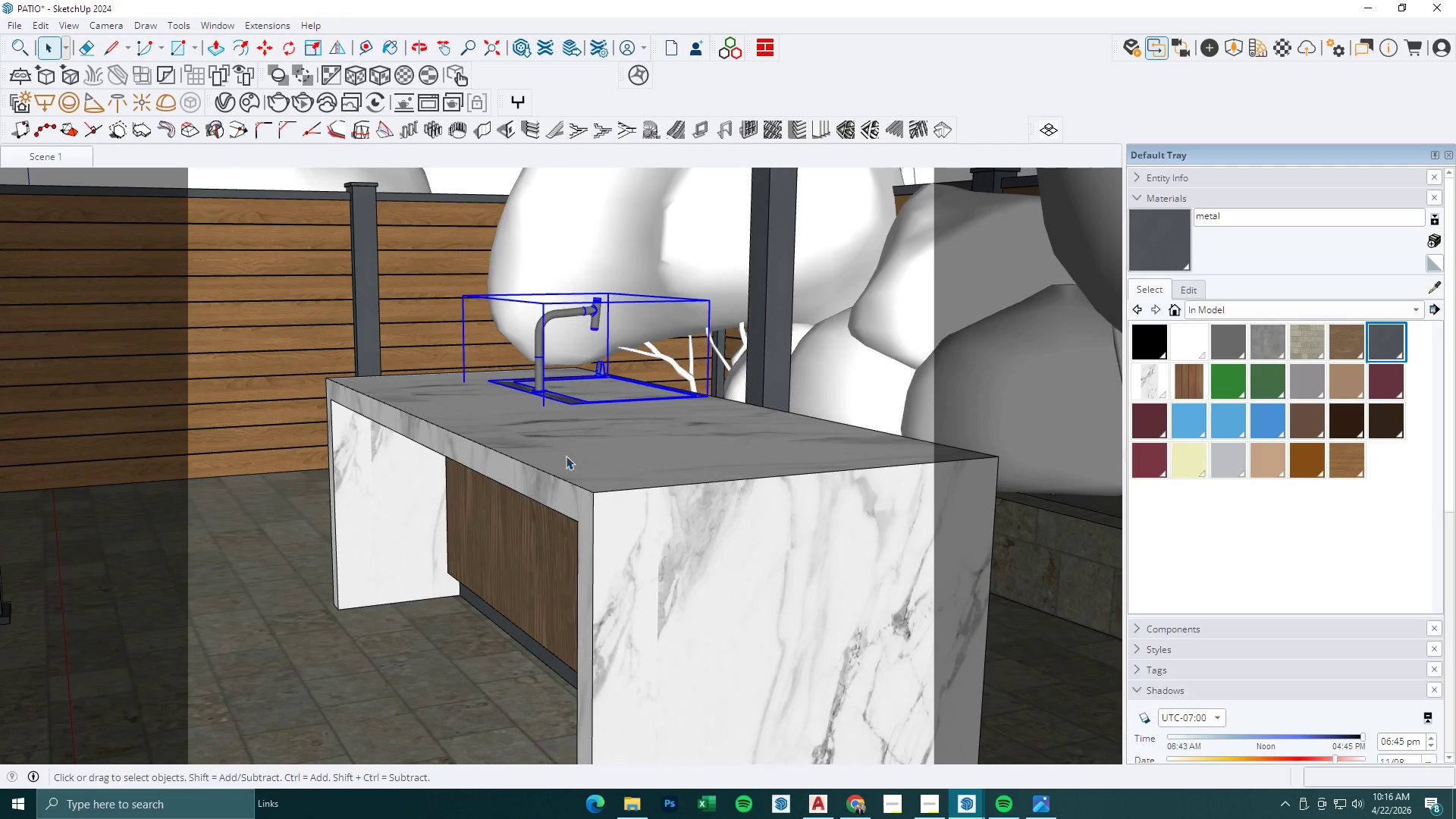 
scroll: coordinate [565, 488], scroll_direction: down, amount: 1.0
 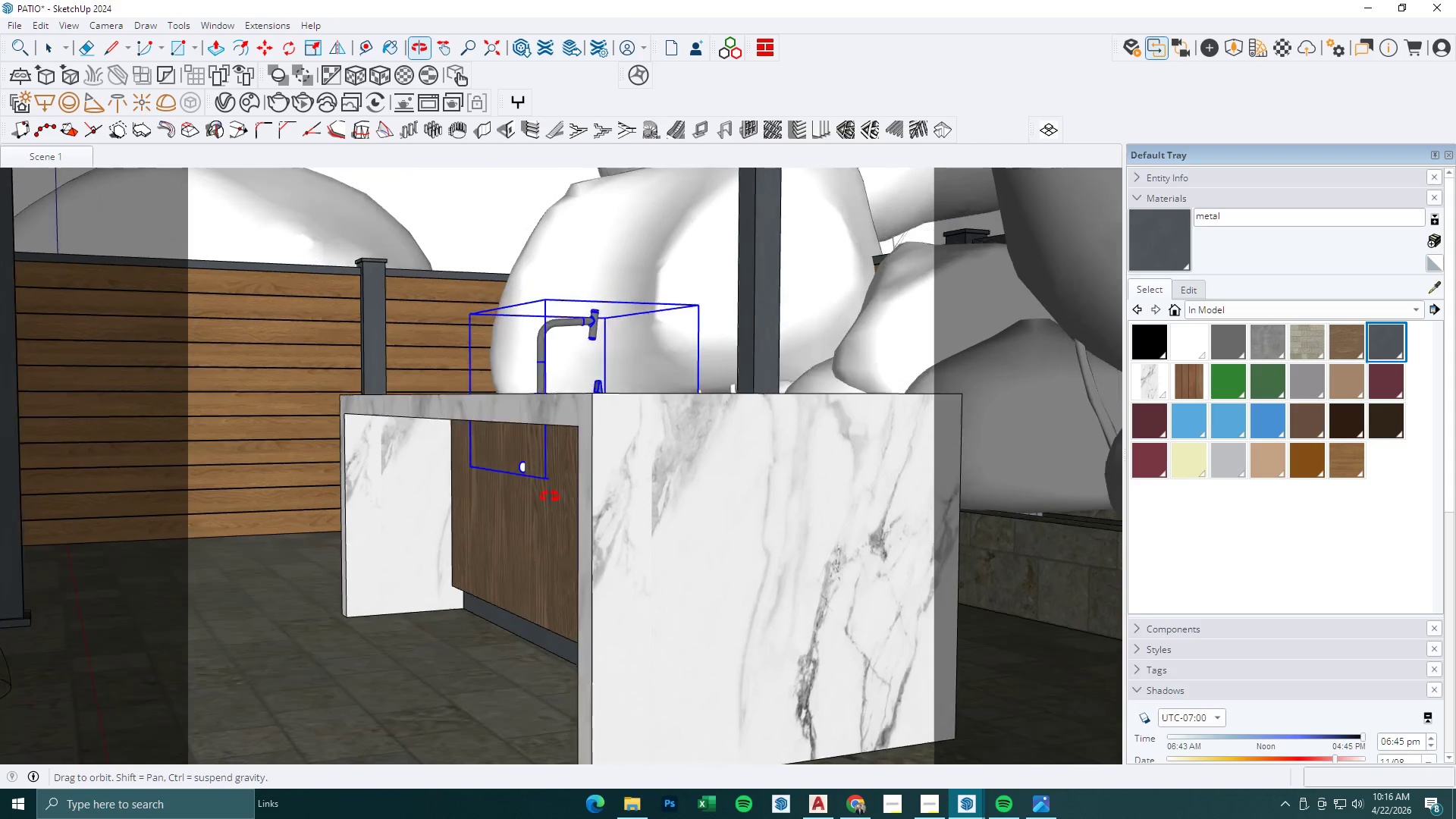 
key(T)
 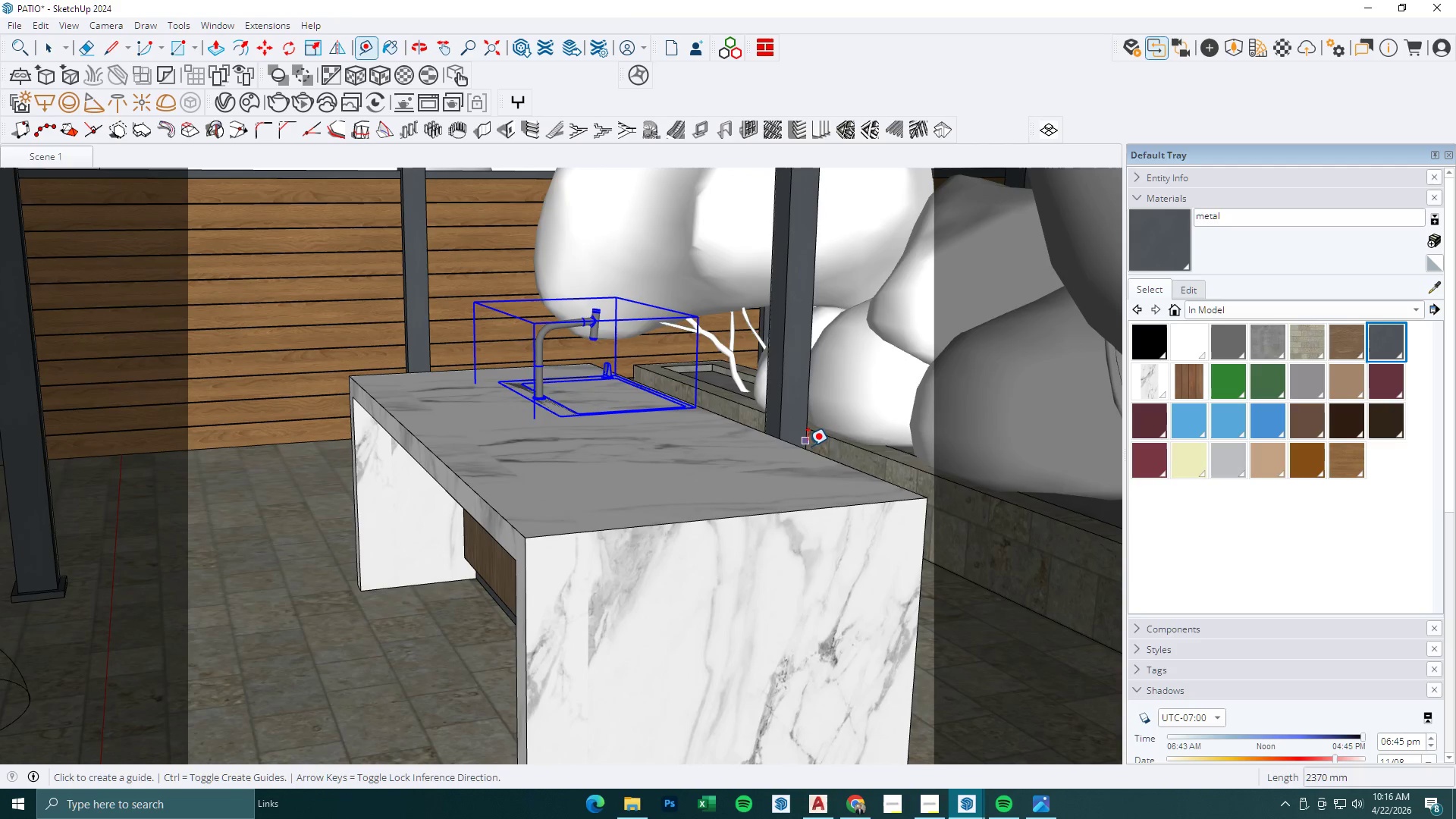 
left_click([808, 446])
 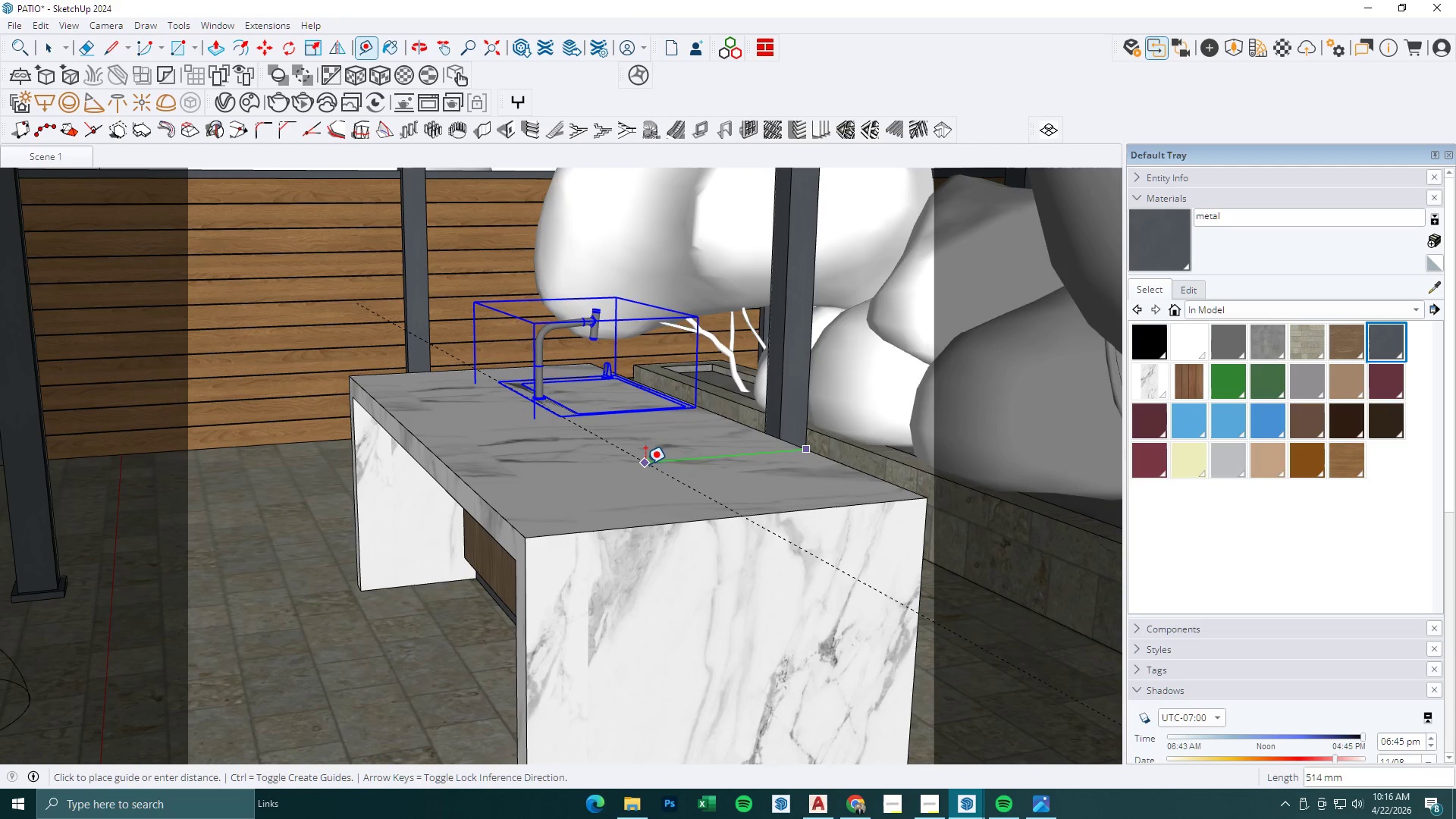 
key(Numpad6)
 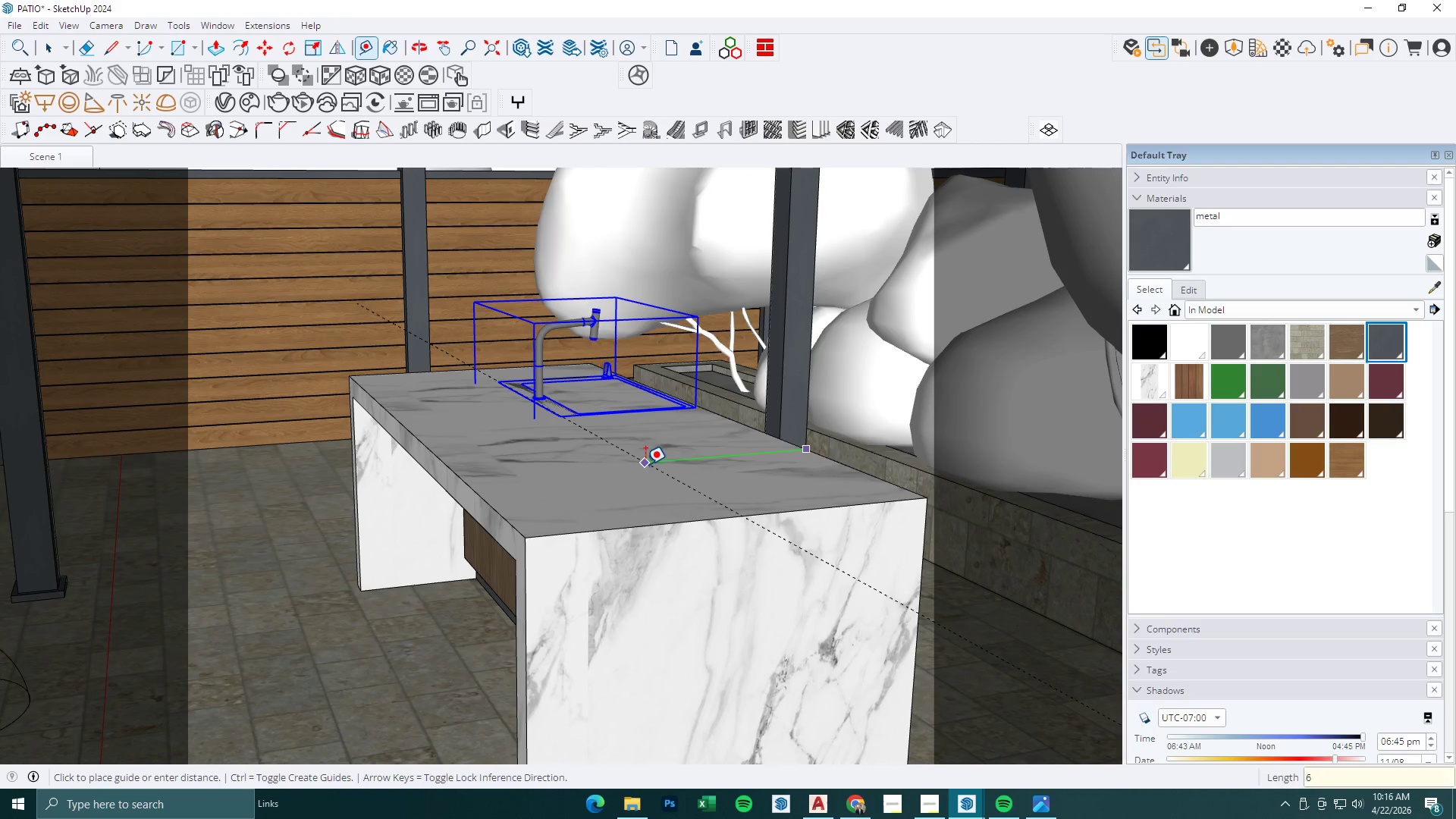 
key(Numpad0)
 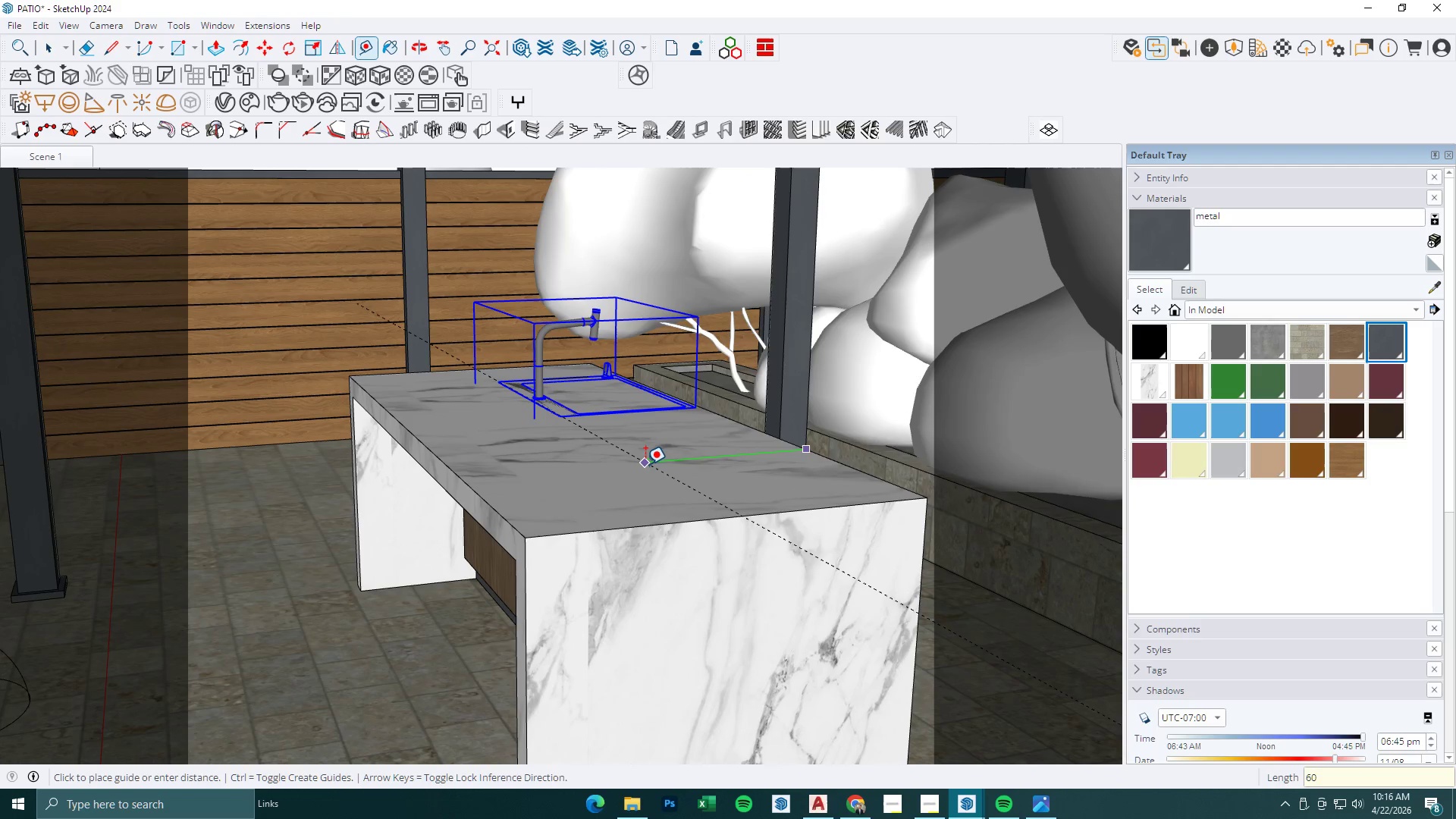 
key(Numpad0)
 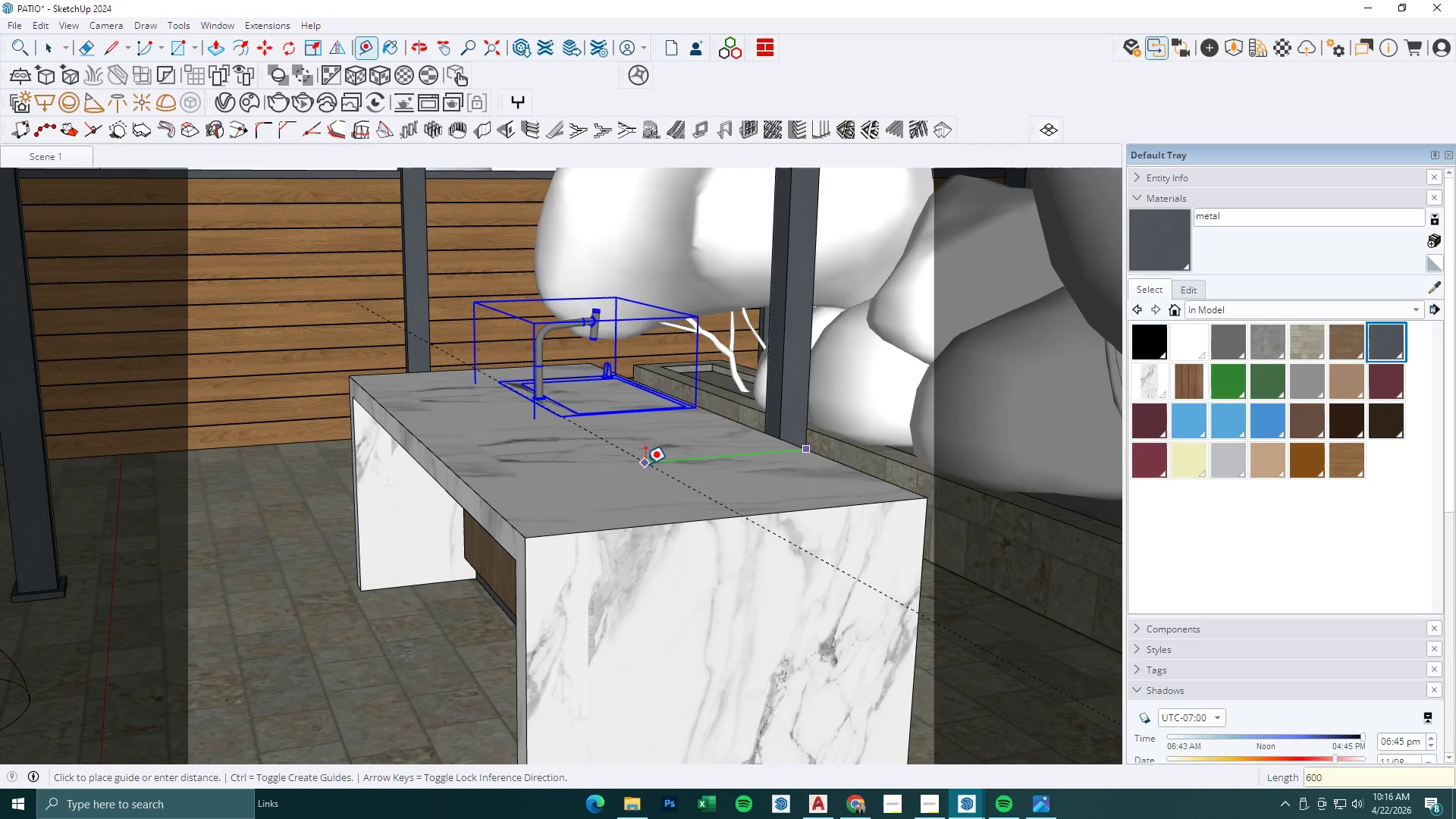 
key(NumpadEnter)
 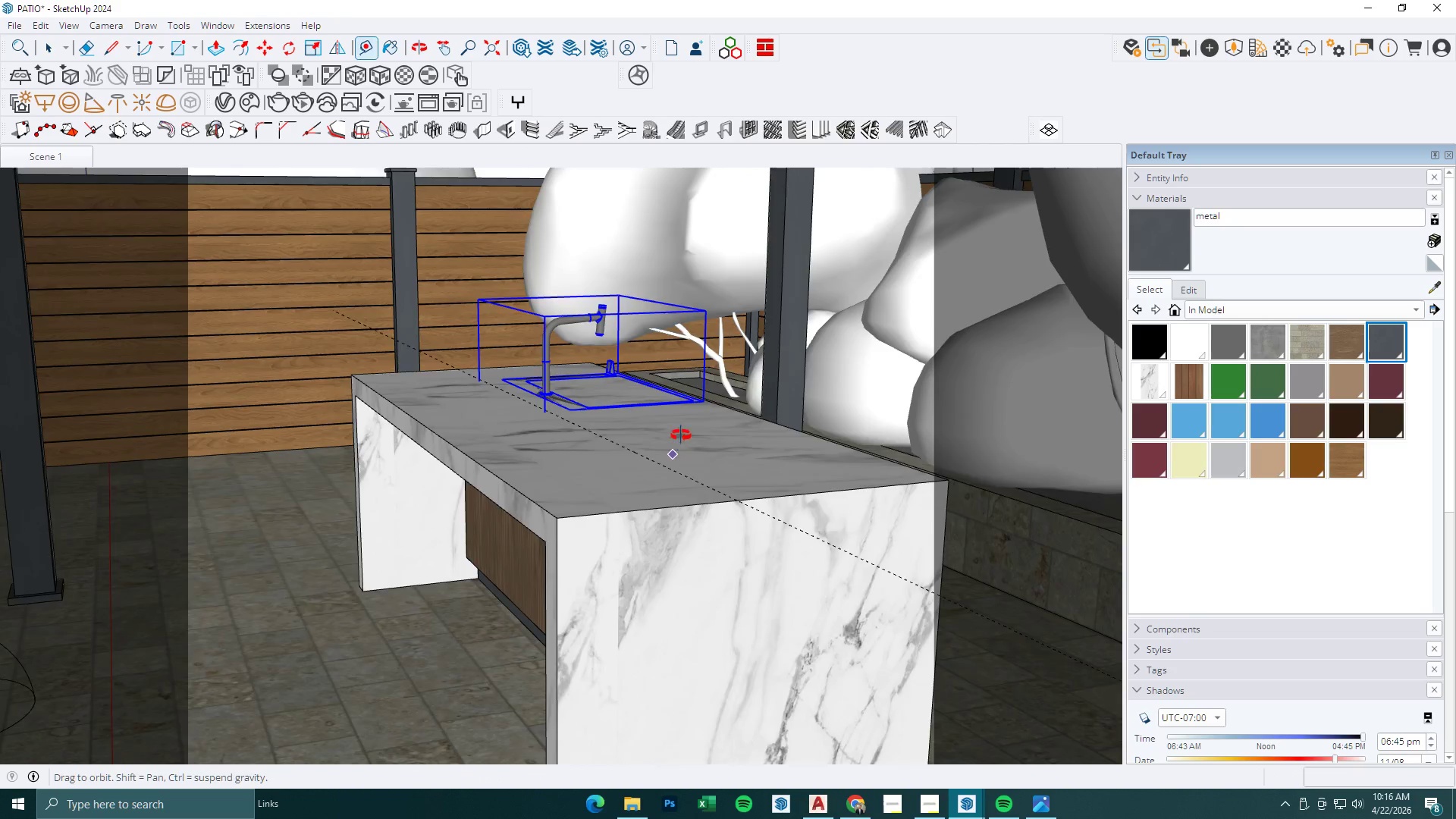 
key(Space)
 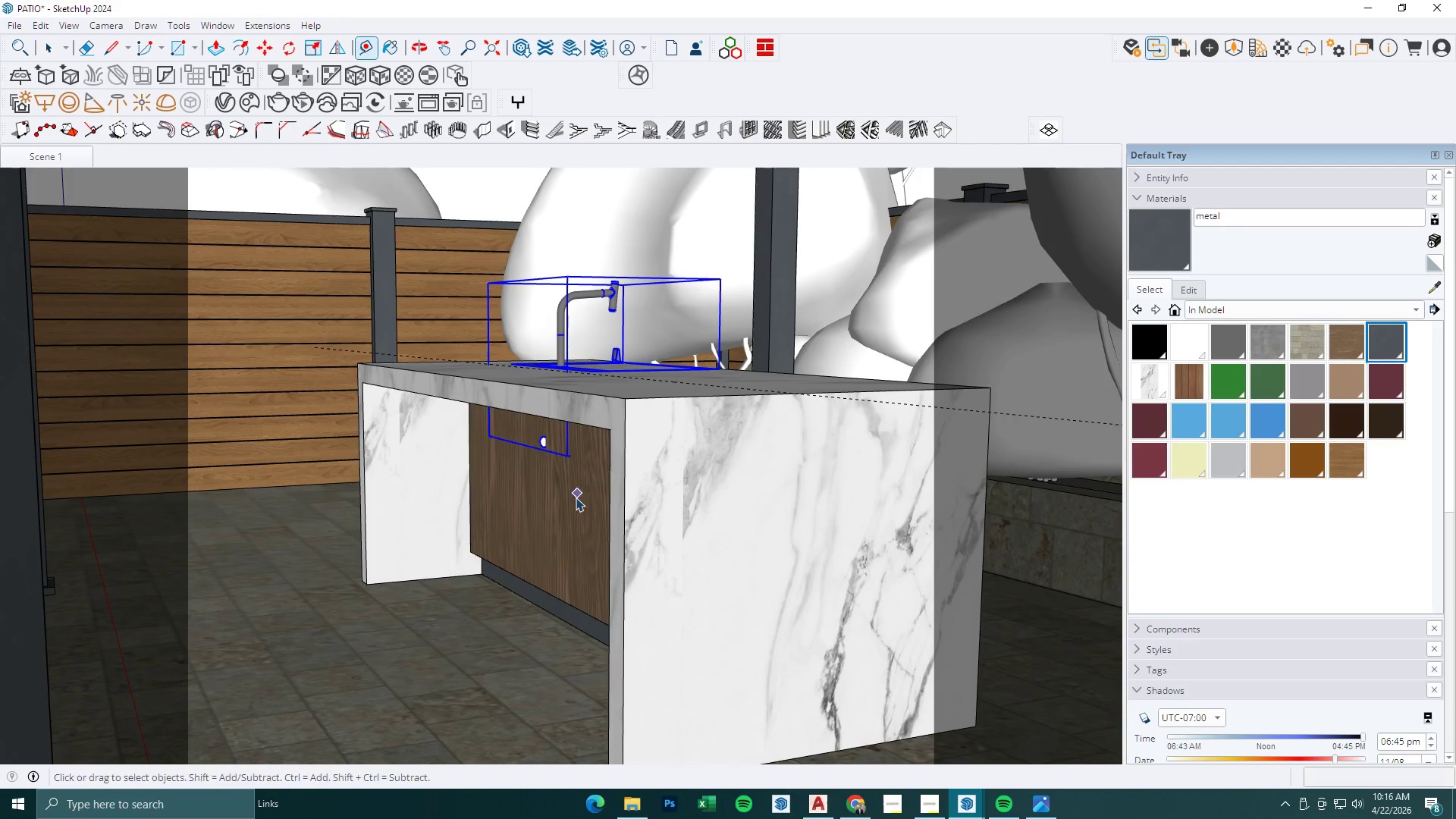 
left_click([576, 497])
 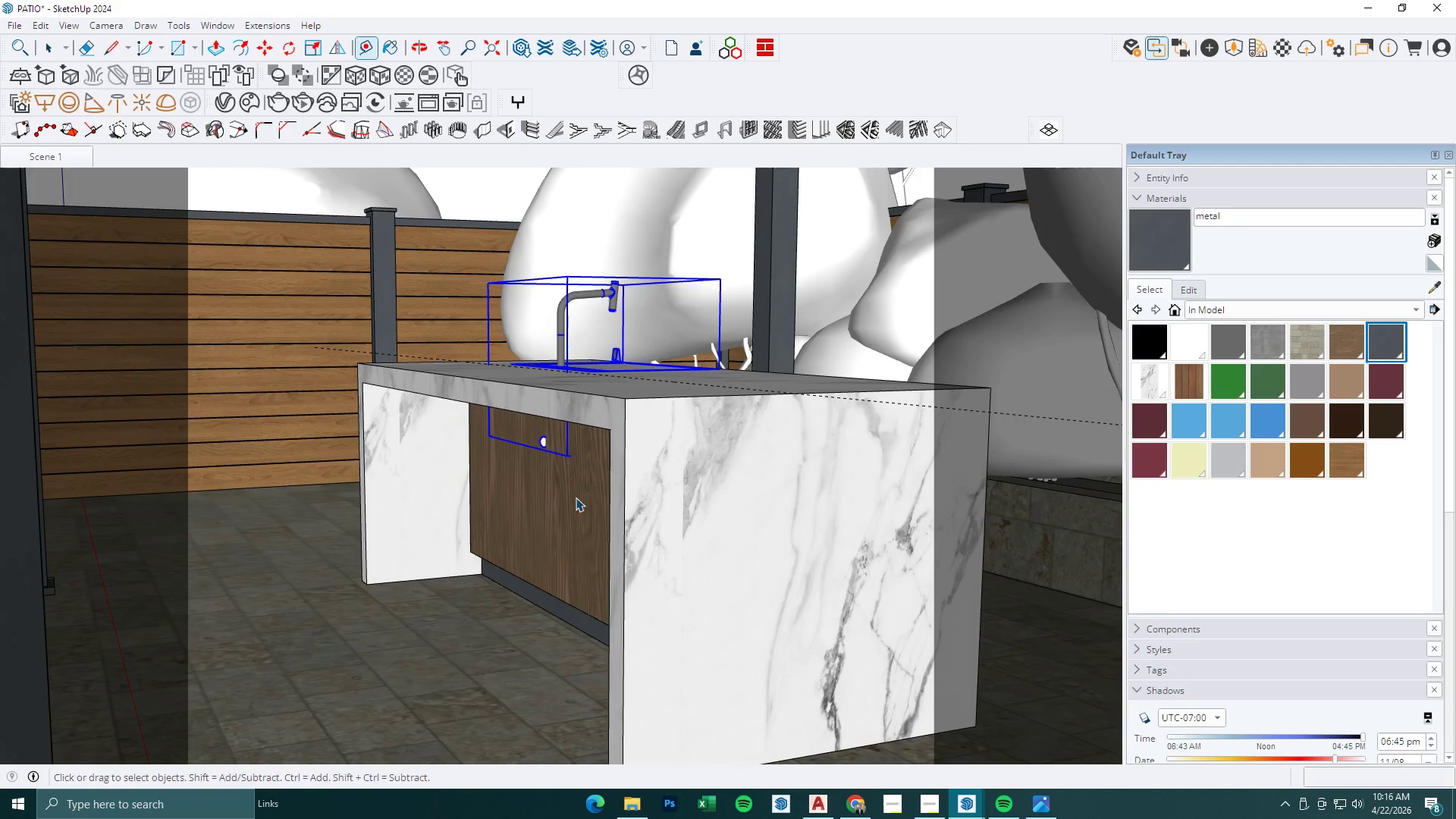 
double_click([576, 497])
 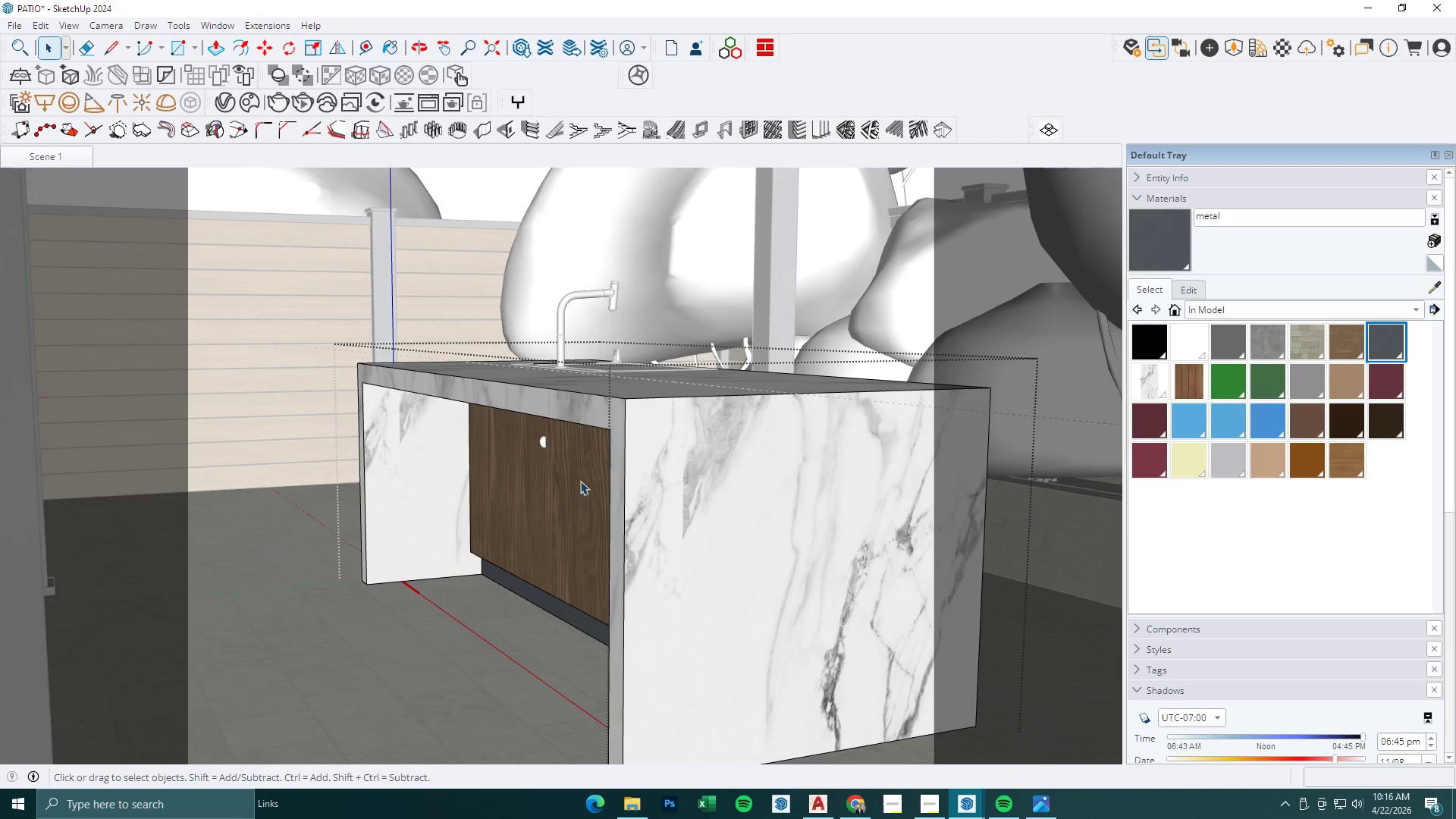 
key(P)
 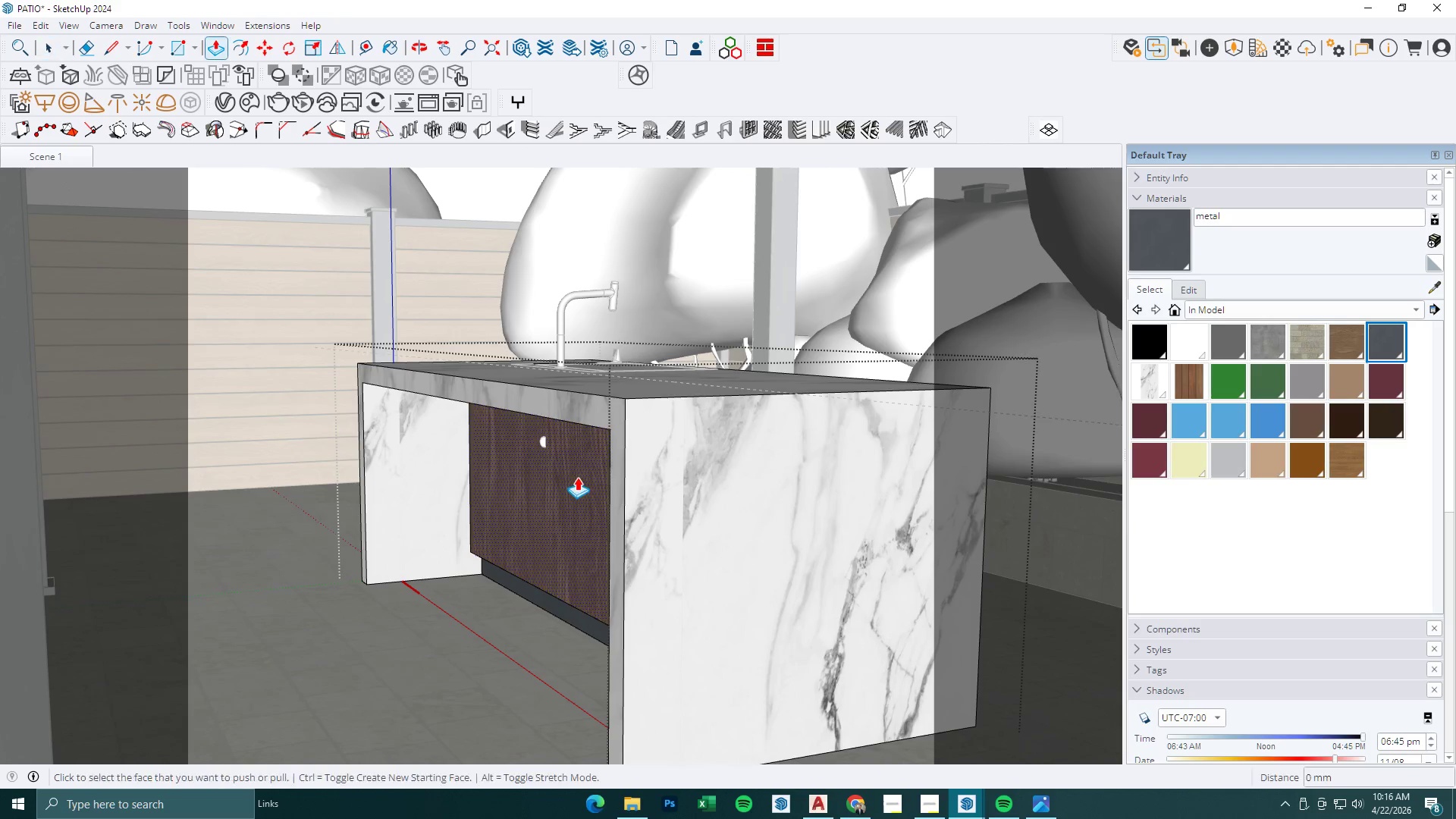 
left_click([577, 477])
 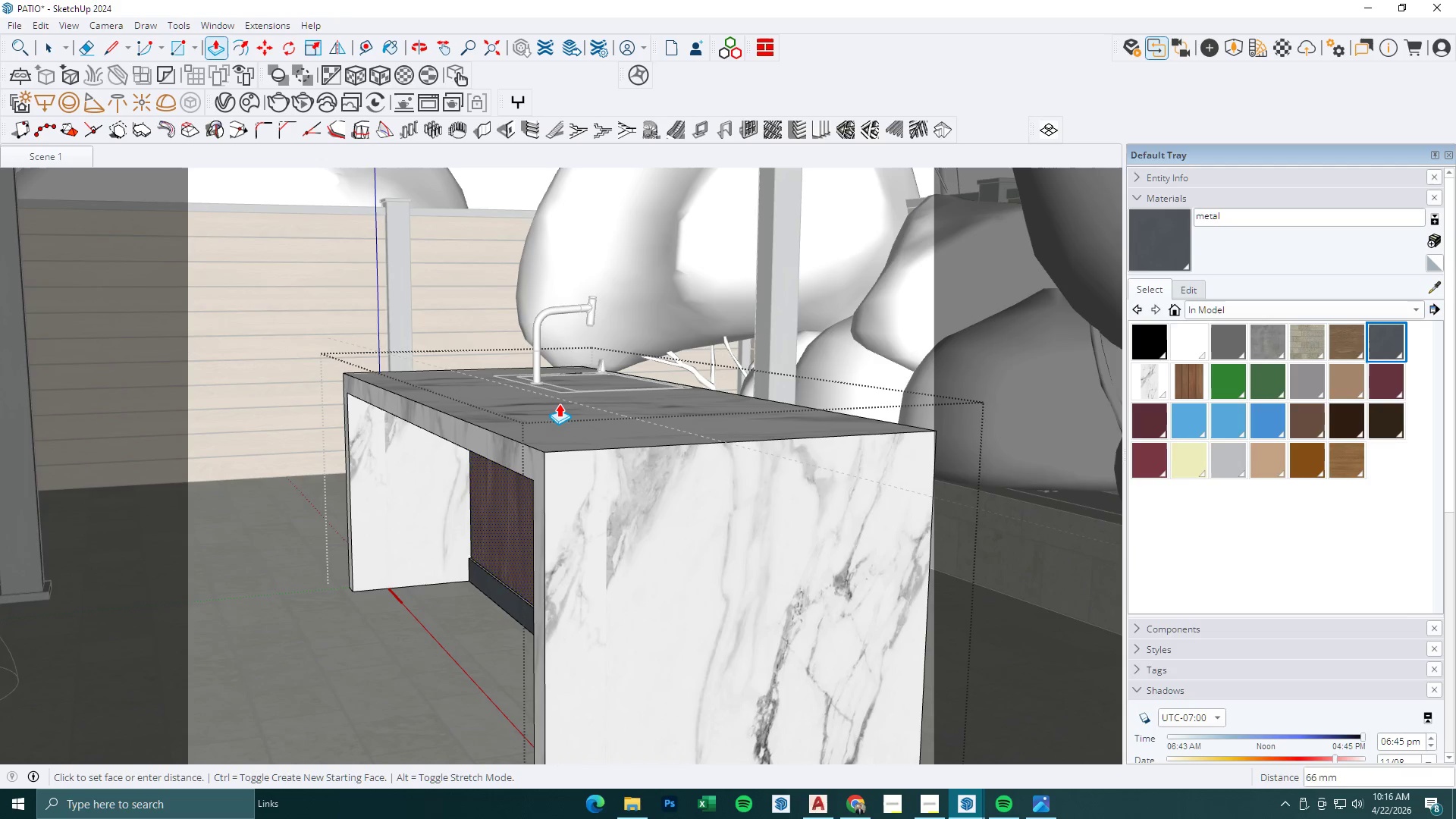 
left_click([559, 403])
 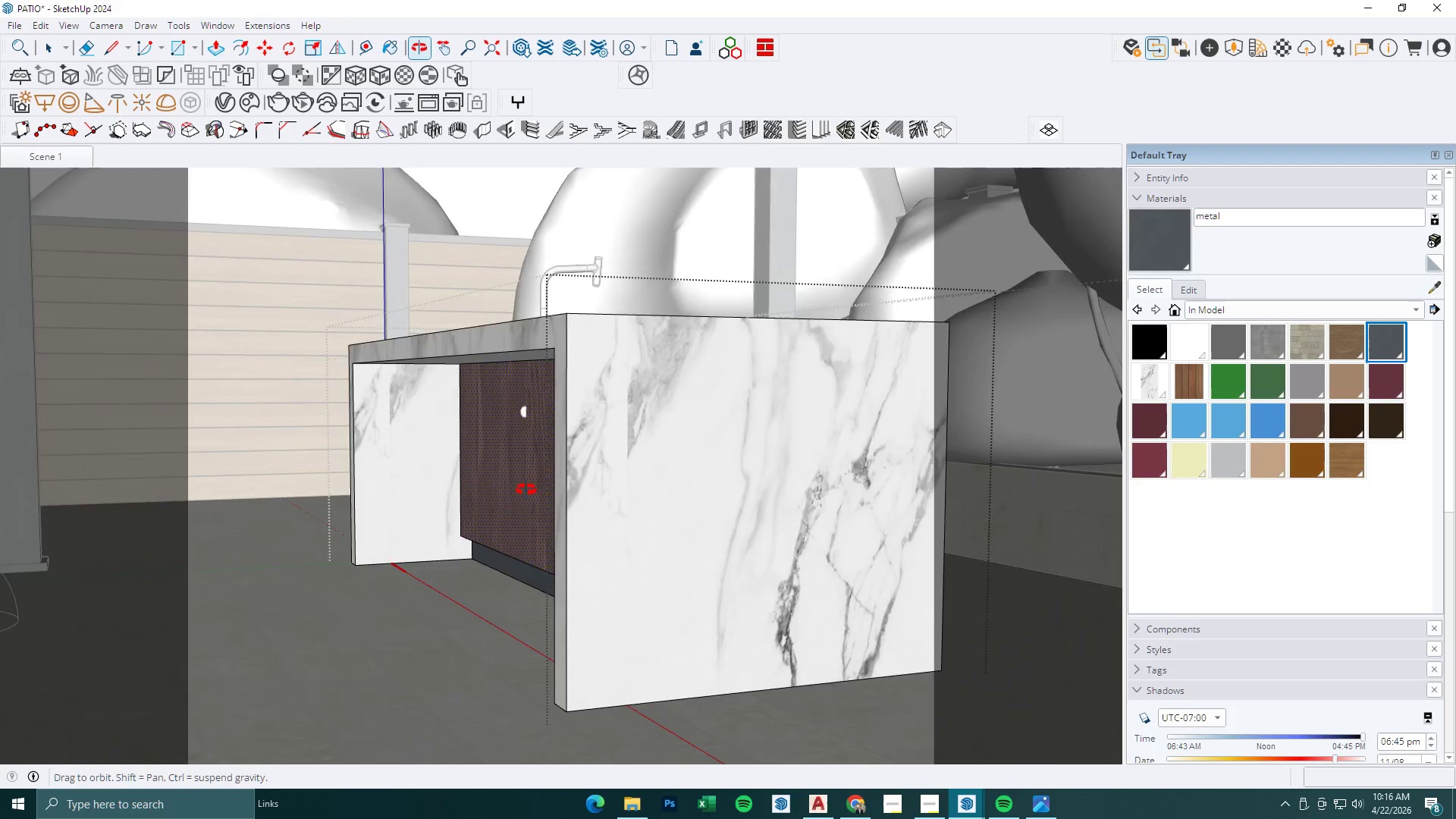 
key(Space)
 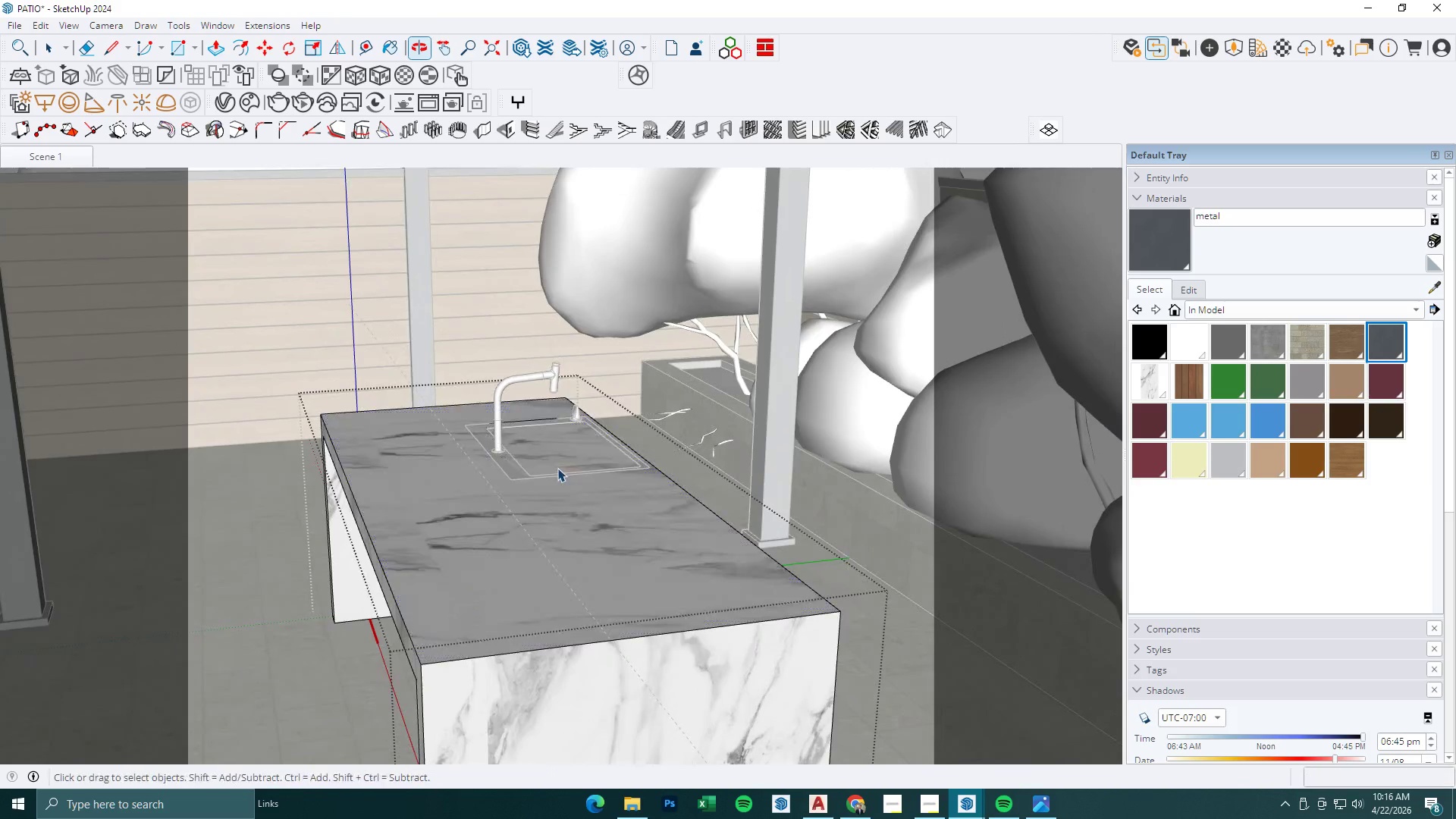 
key(Escape)
 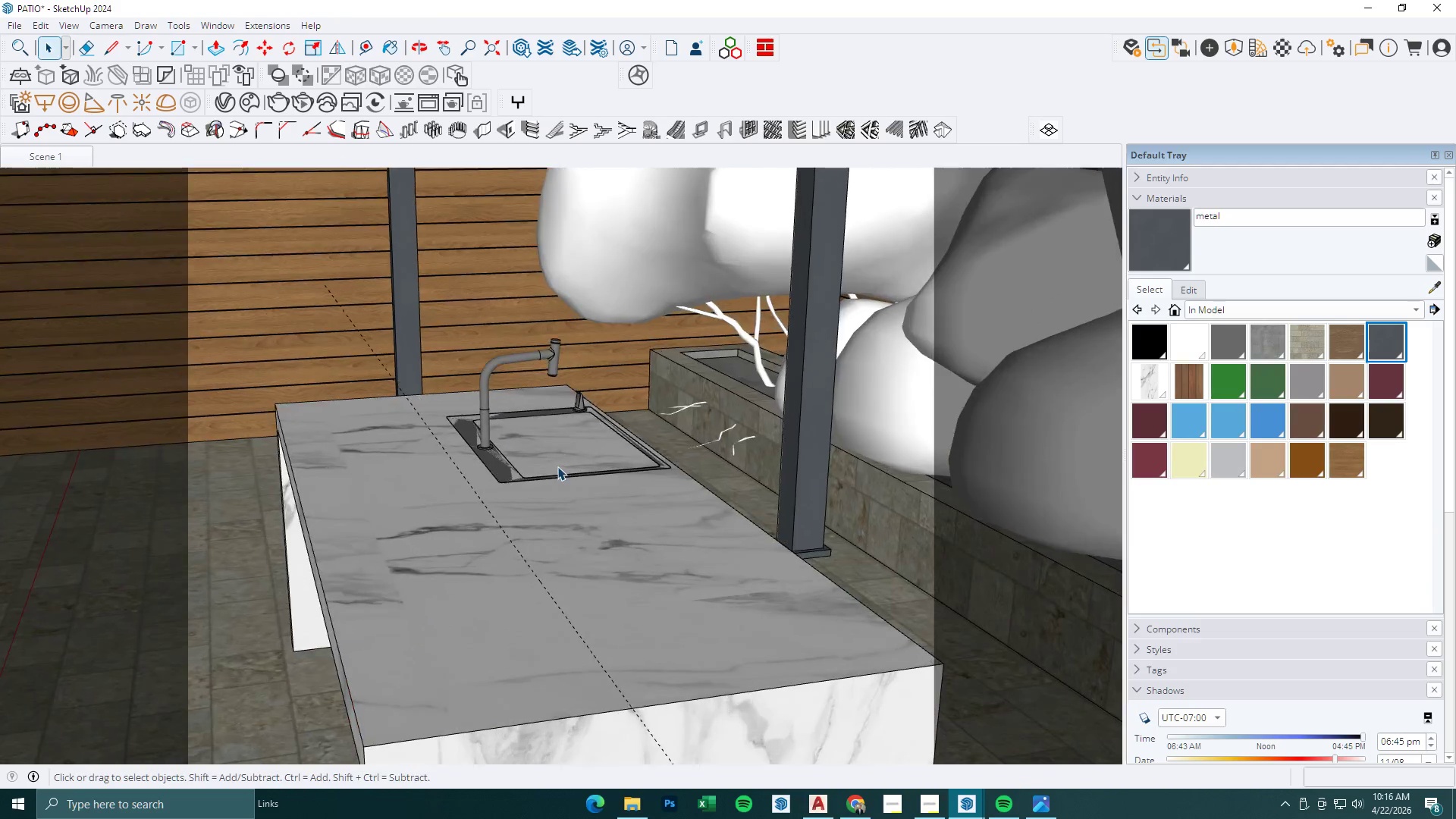 
key(Escape)
 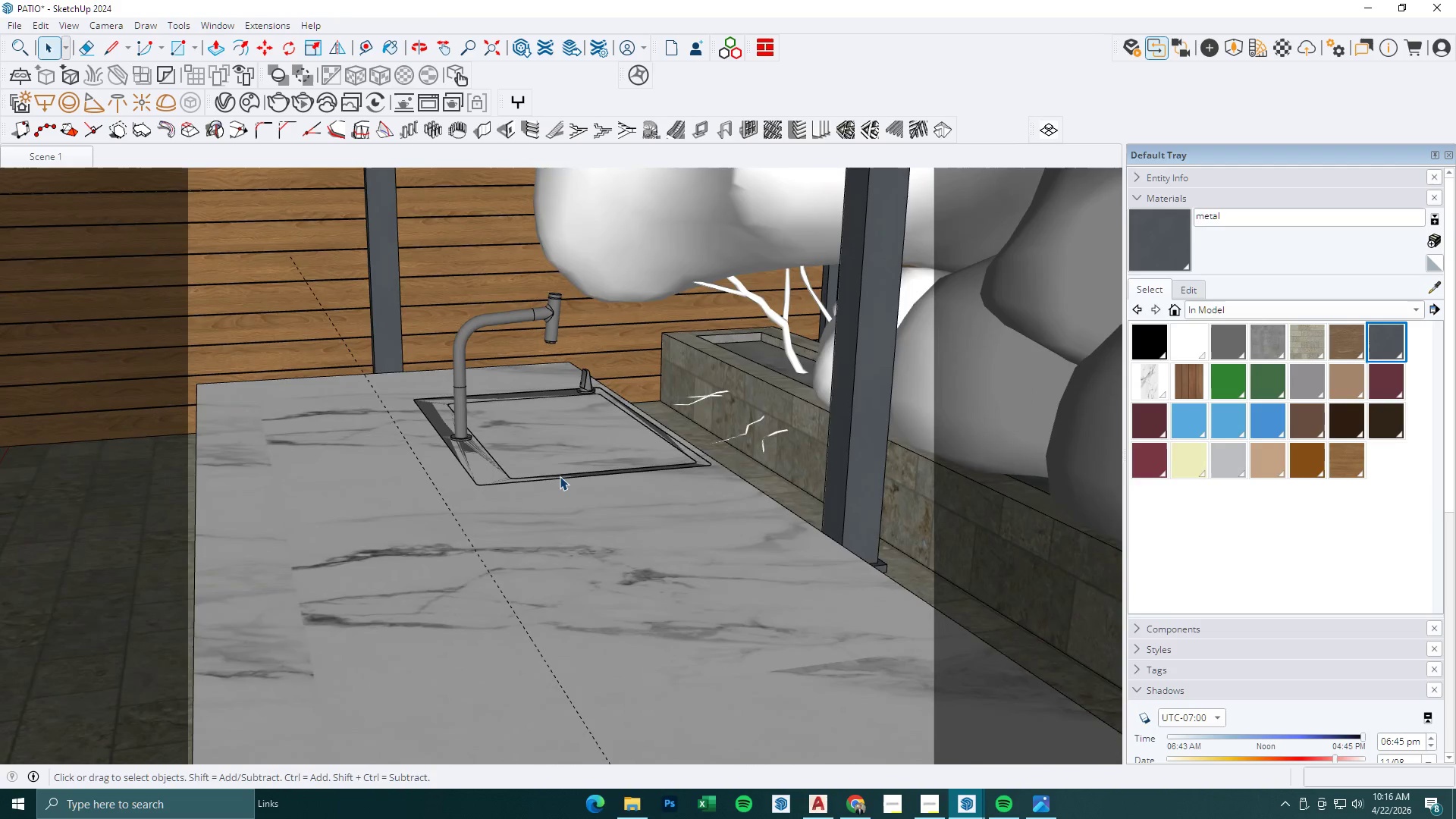 
left_click([560, 476])
 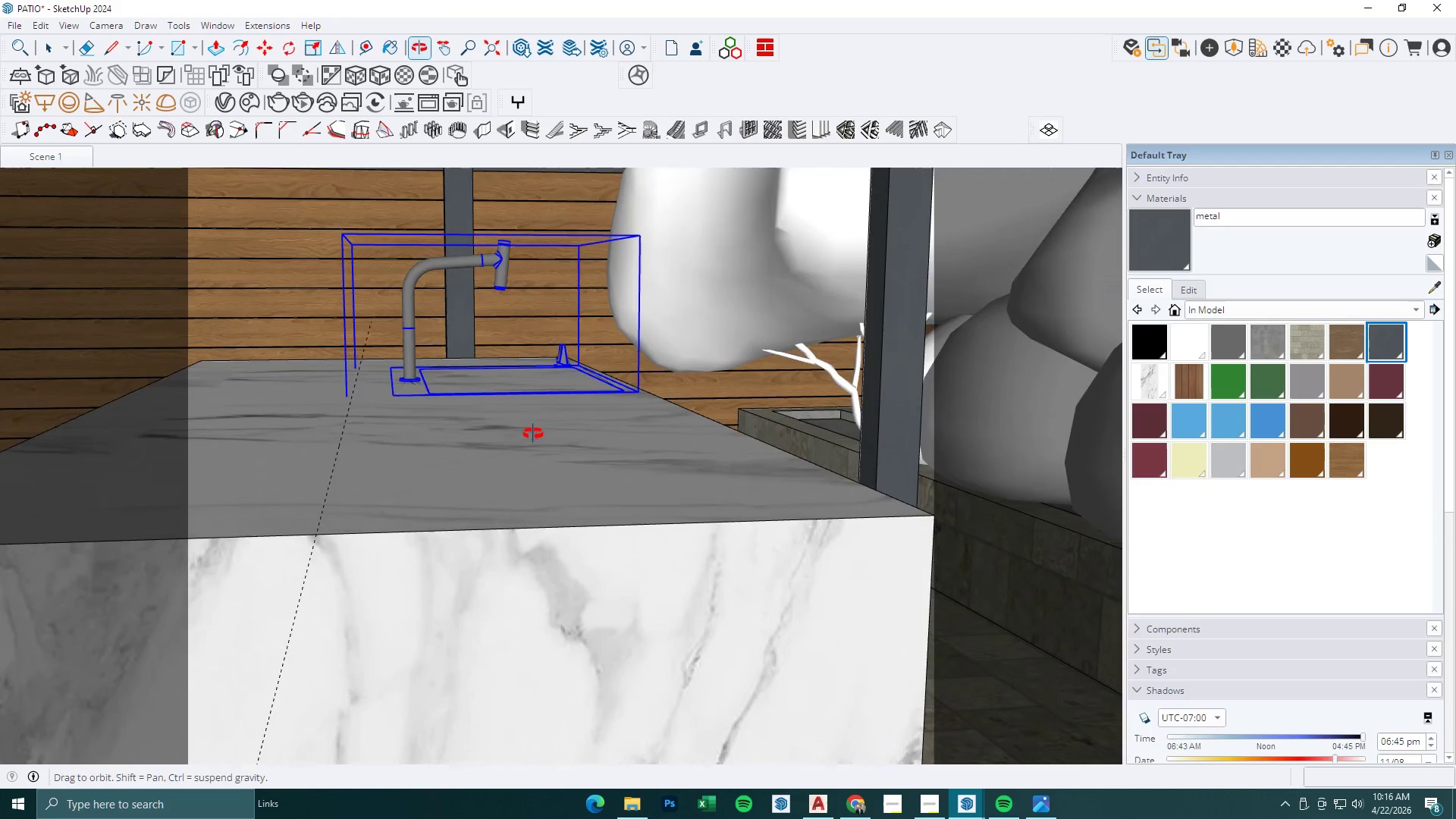 
scroll: coordinate [558, 476], scroll_direction: up, amount: 5.0
 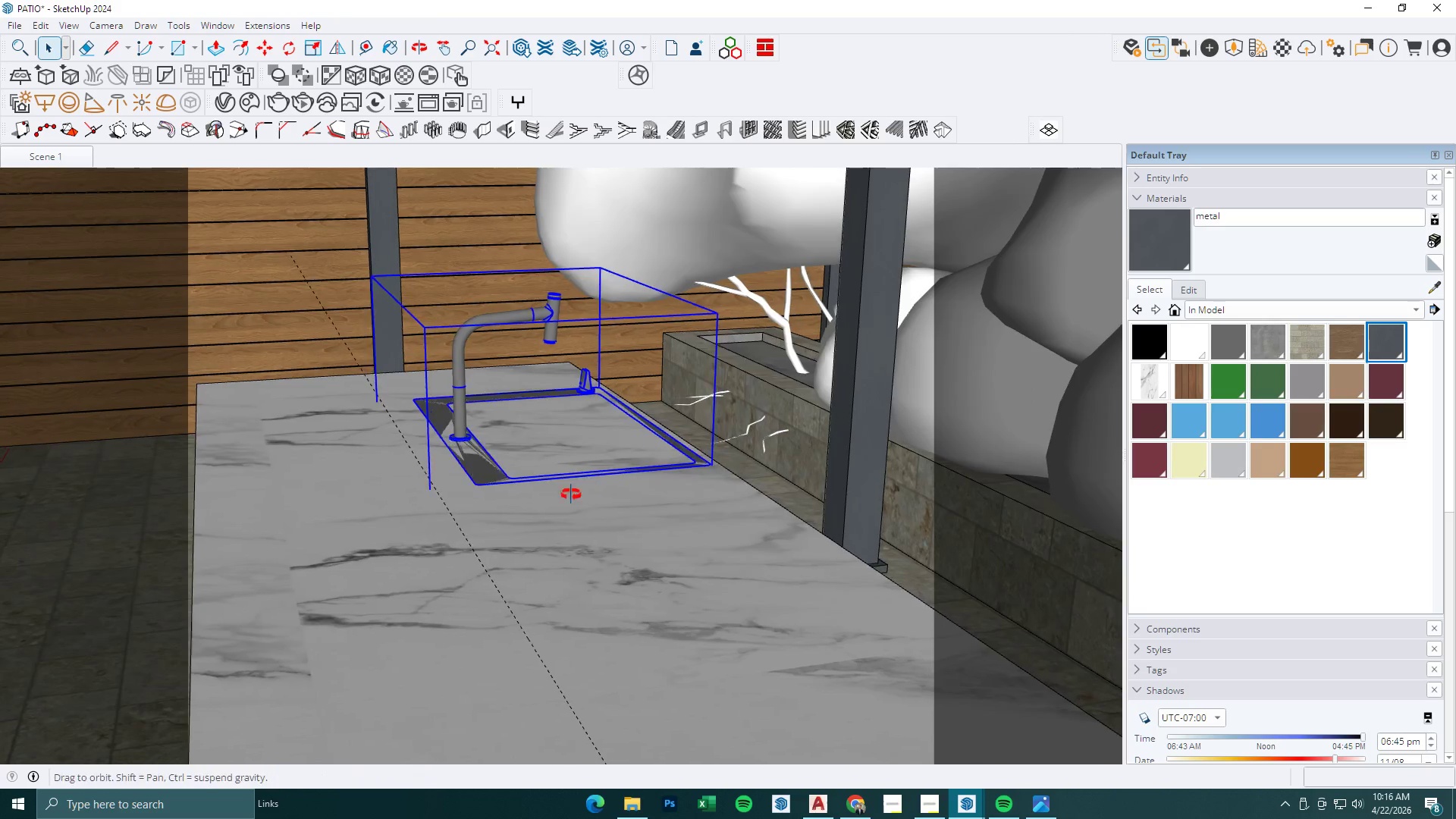 
key(Space)
 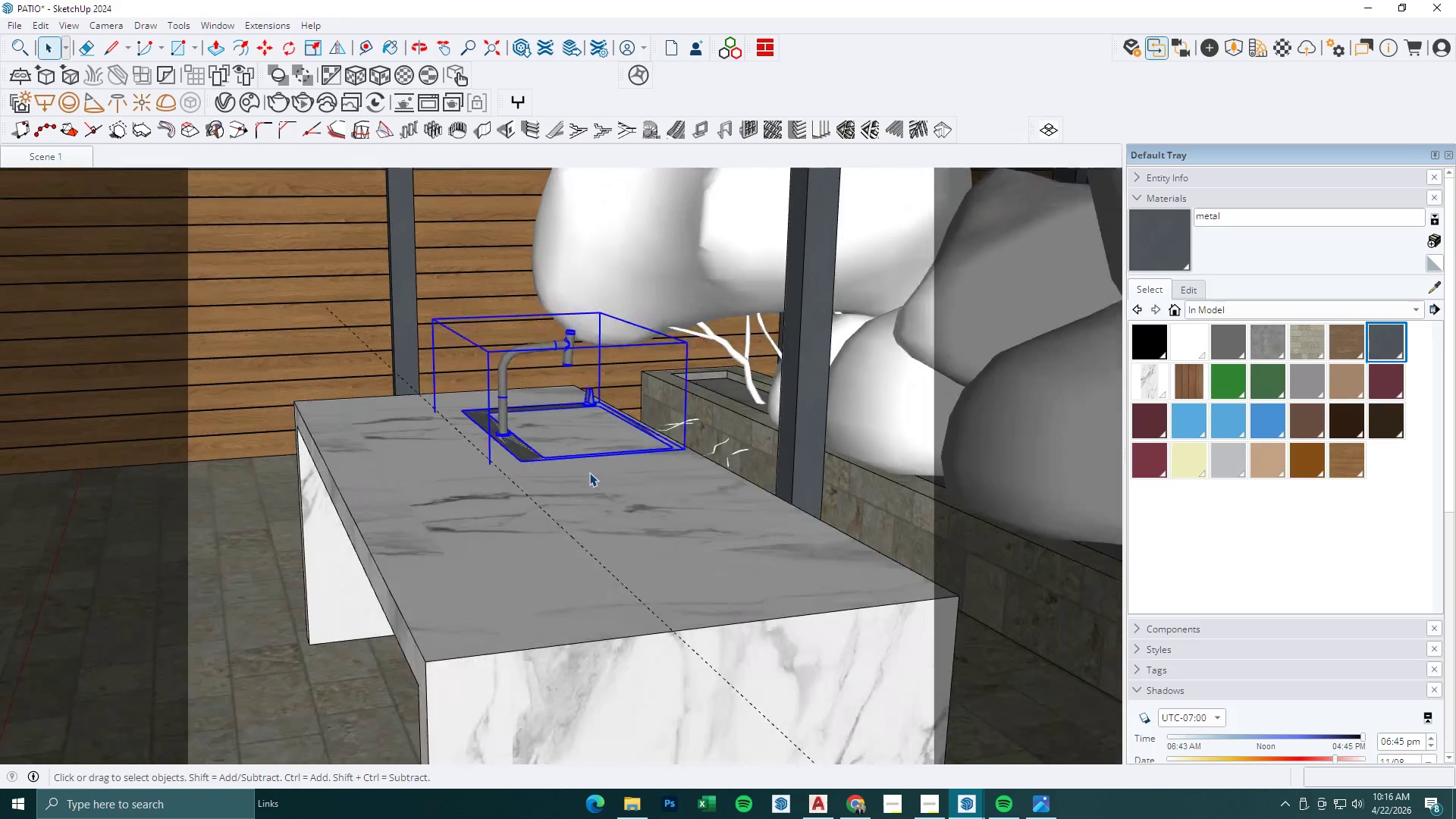 
key(Escape)
 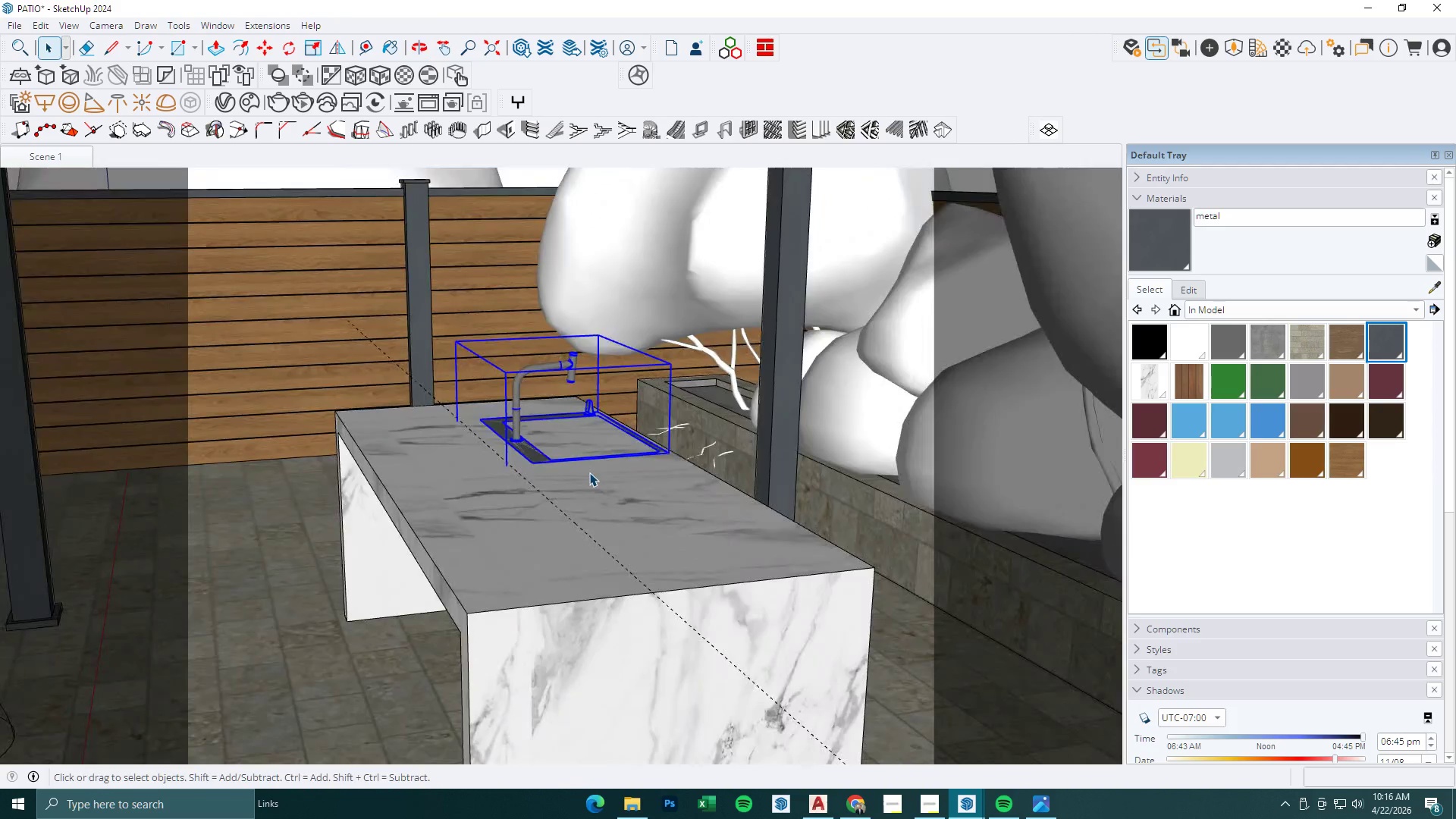 
key(Escape)
 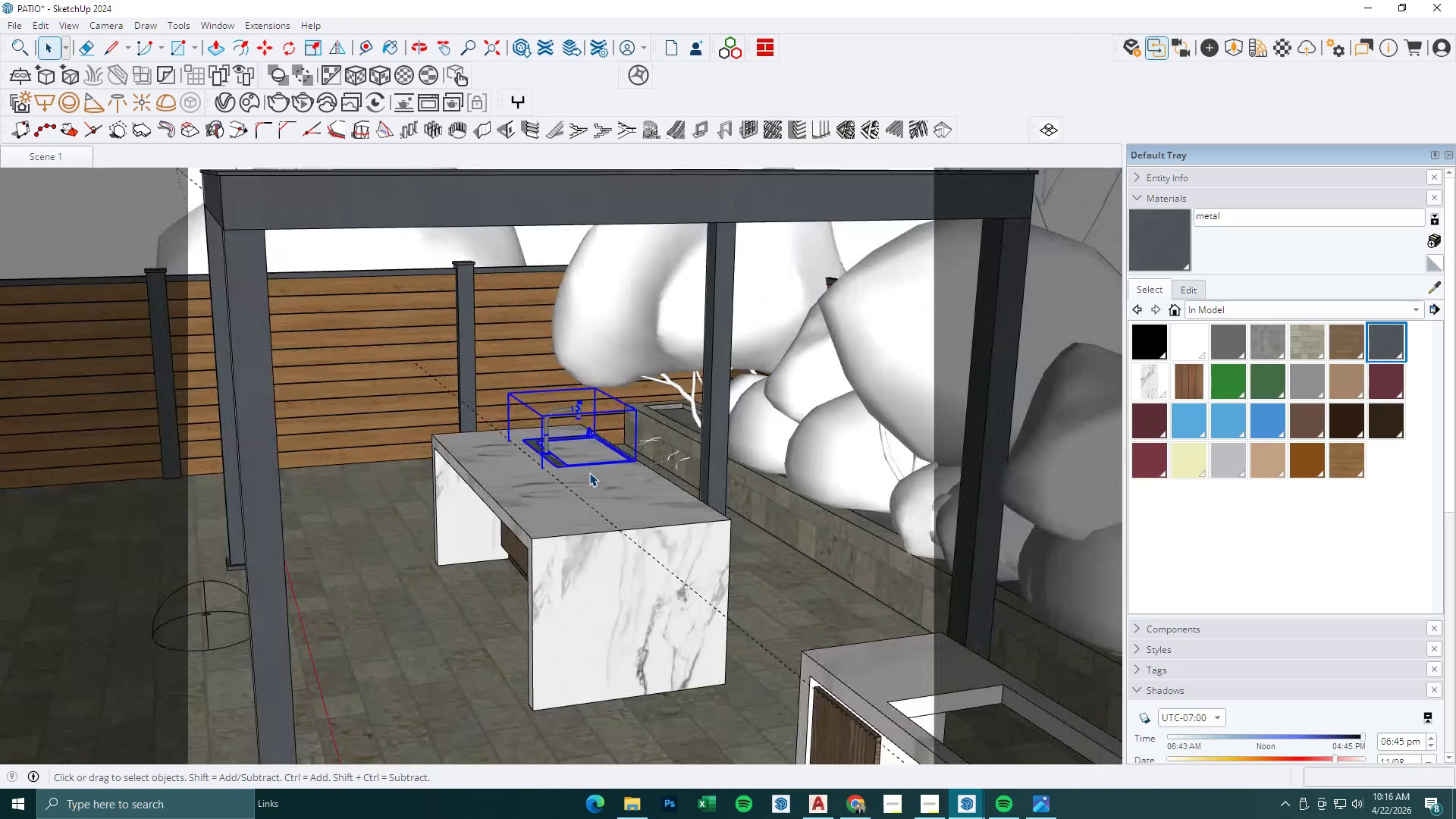 
key(Escape)
 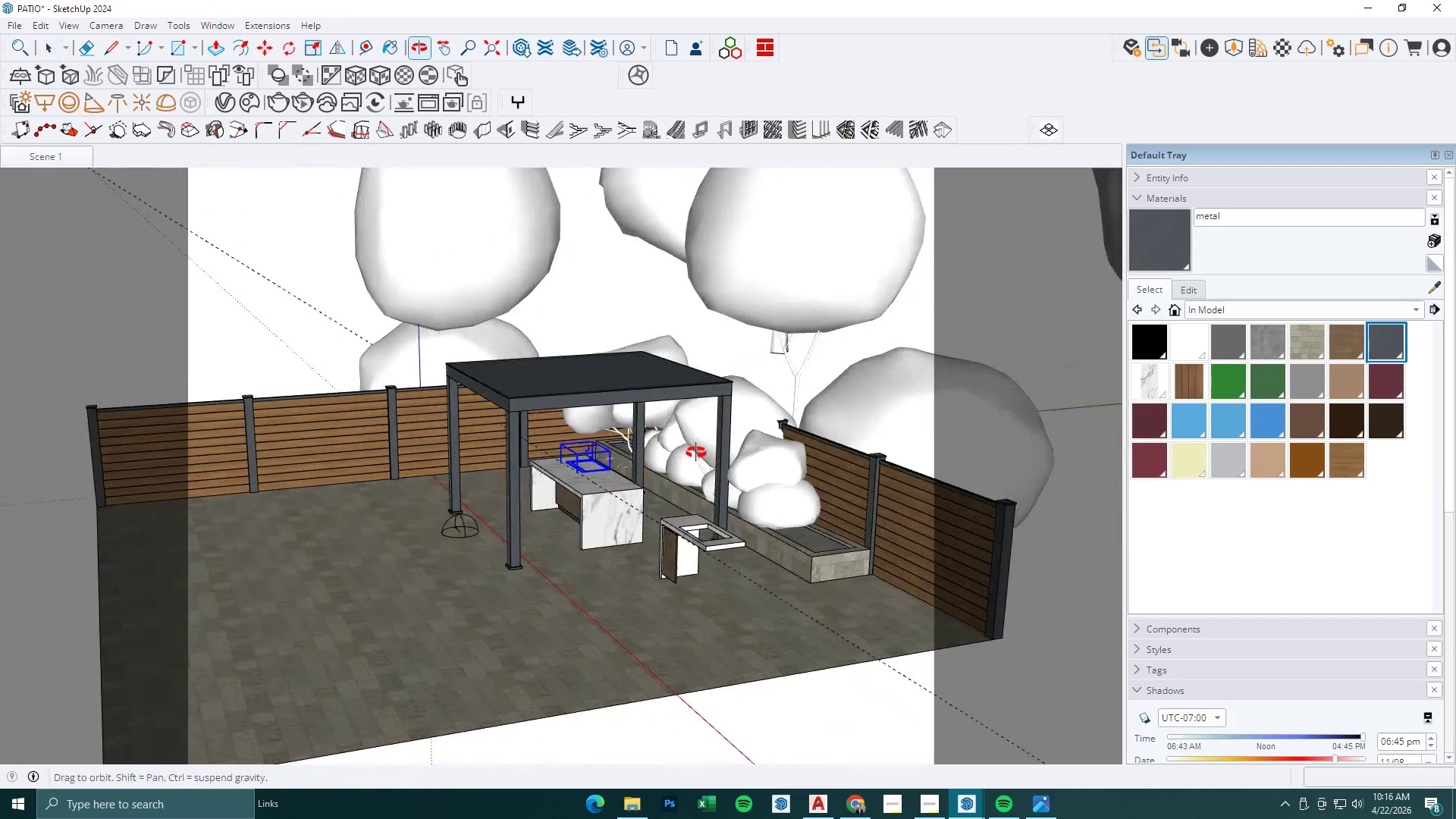 
key(Space)
 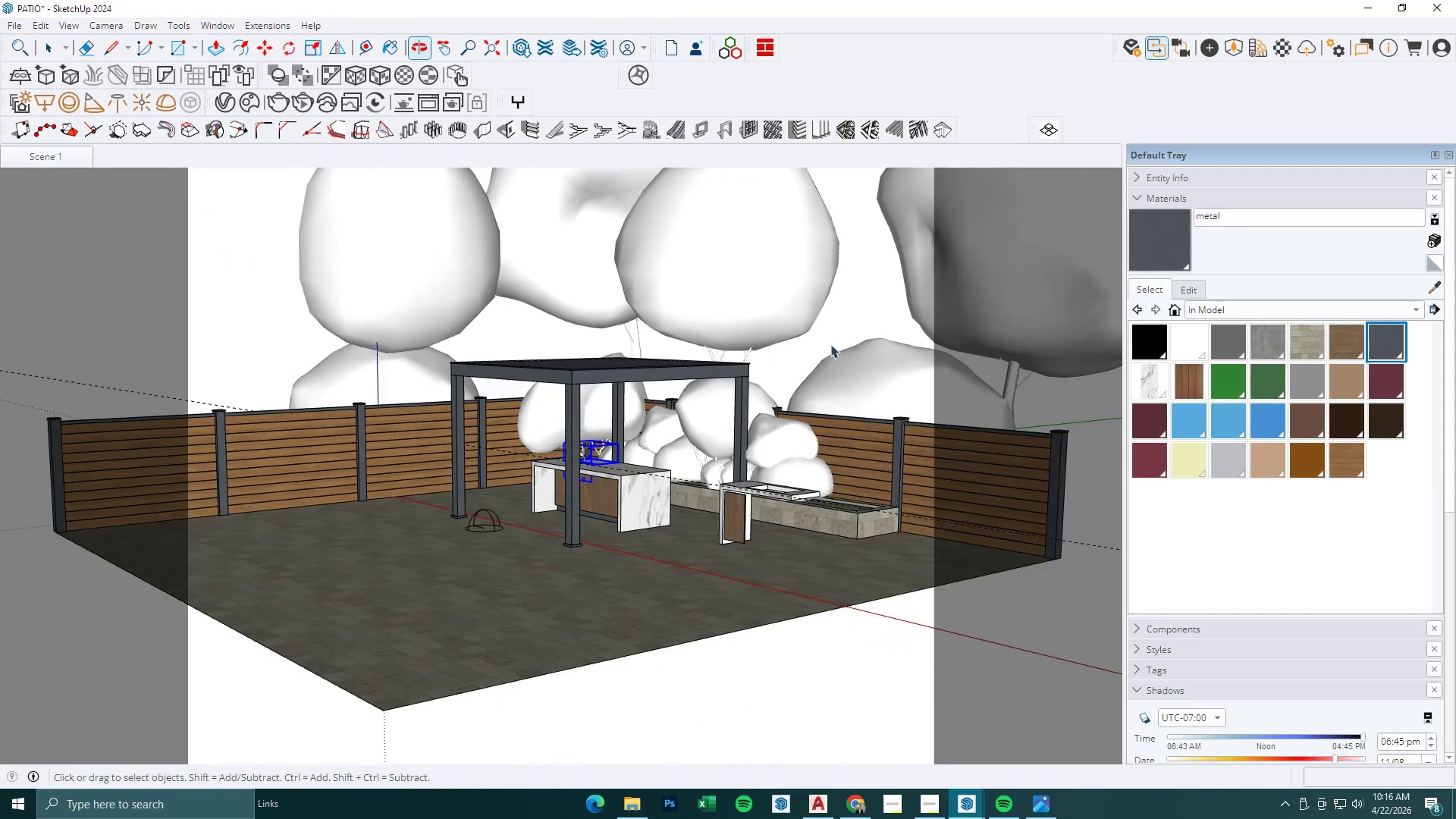 
scroll: coordinate [595, 479], scroll_direction: down, amount: 22.0
 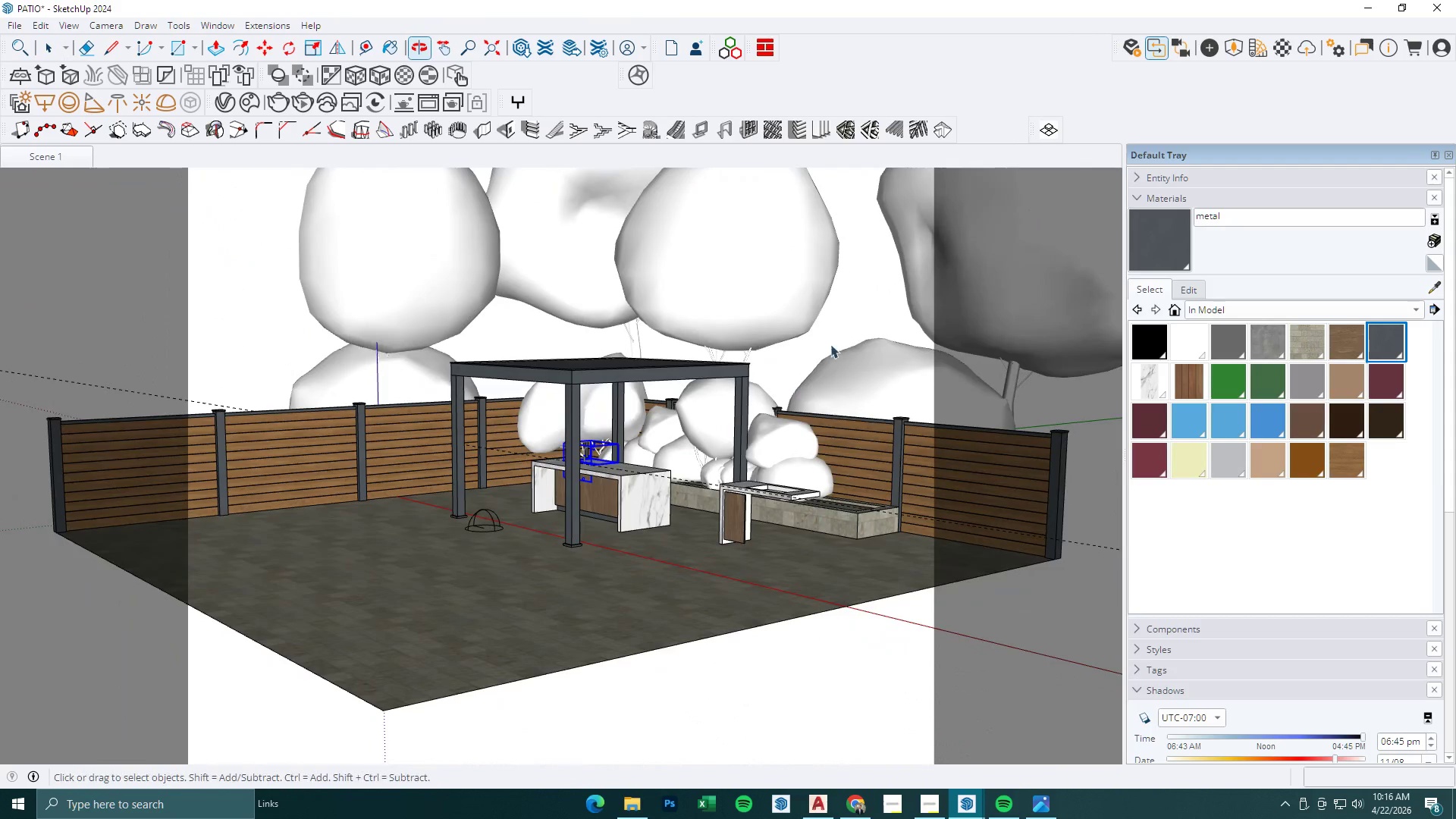 
key(Escape)
 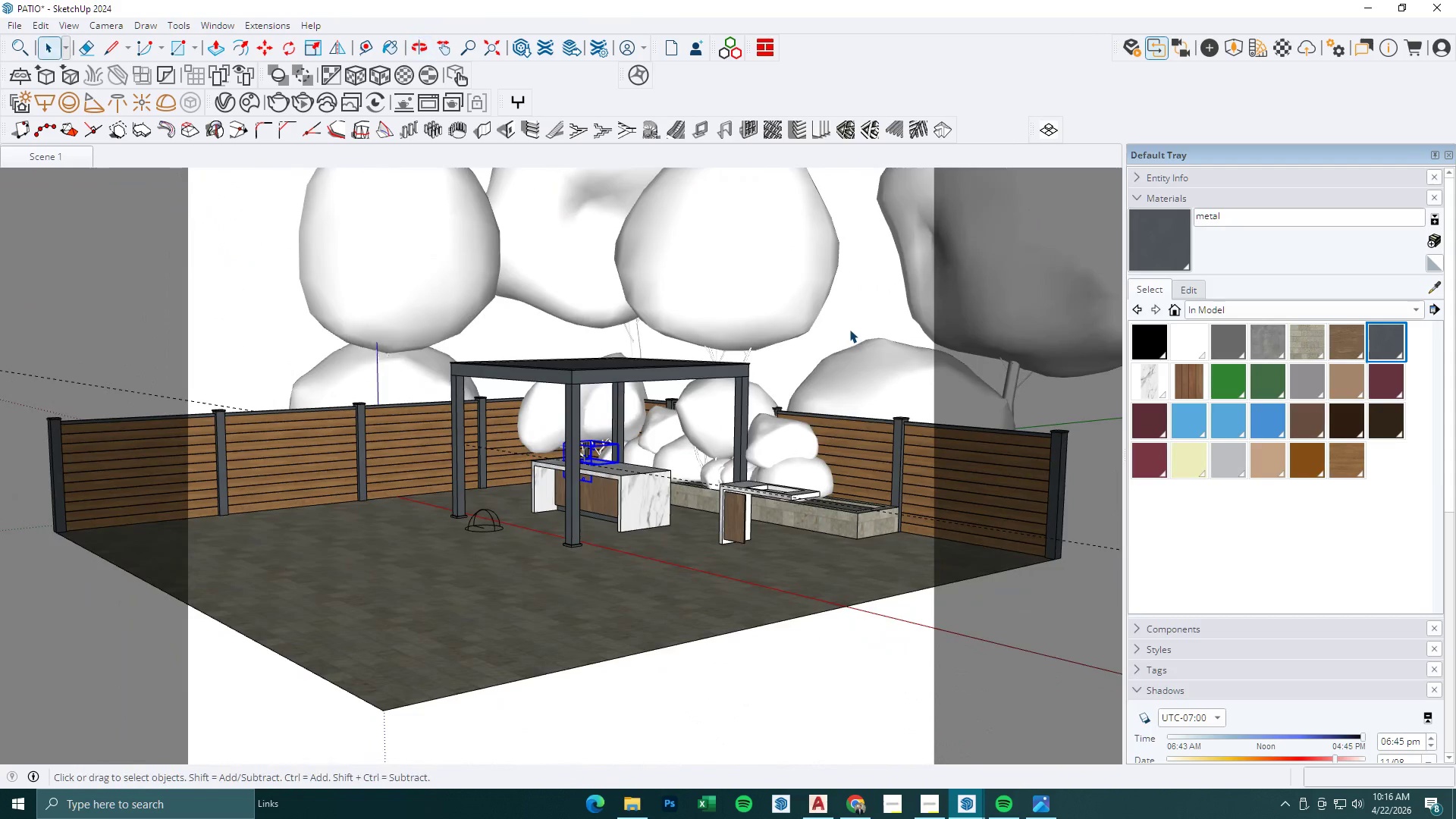 
left_click([850, 329])
 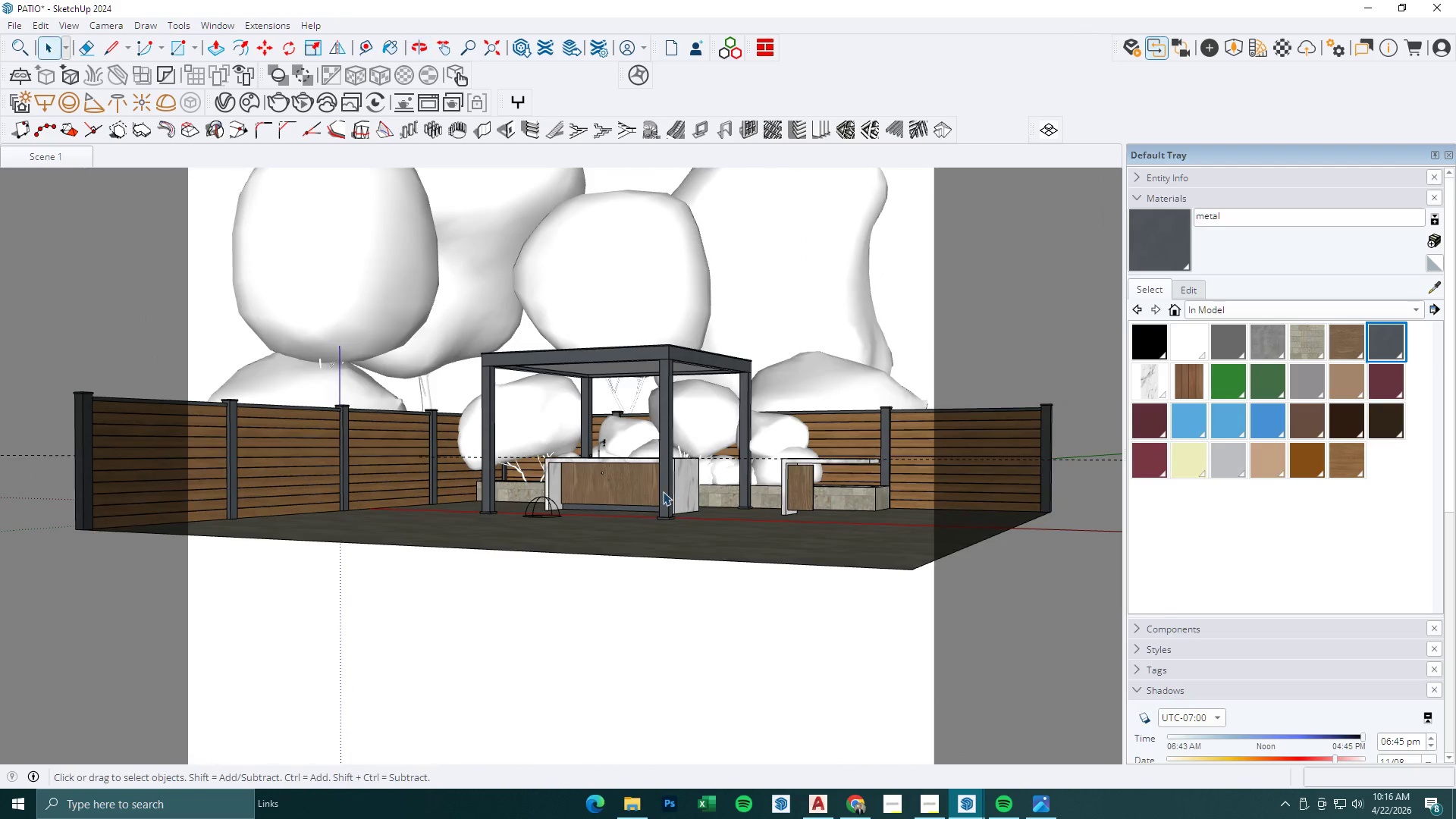 
left_click([593, 433])
 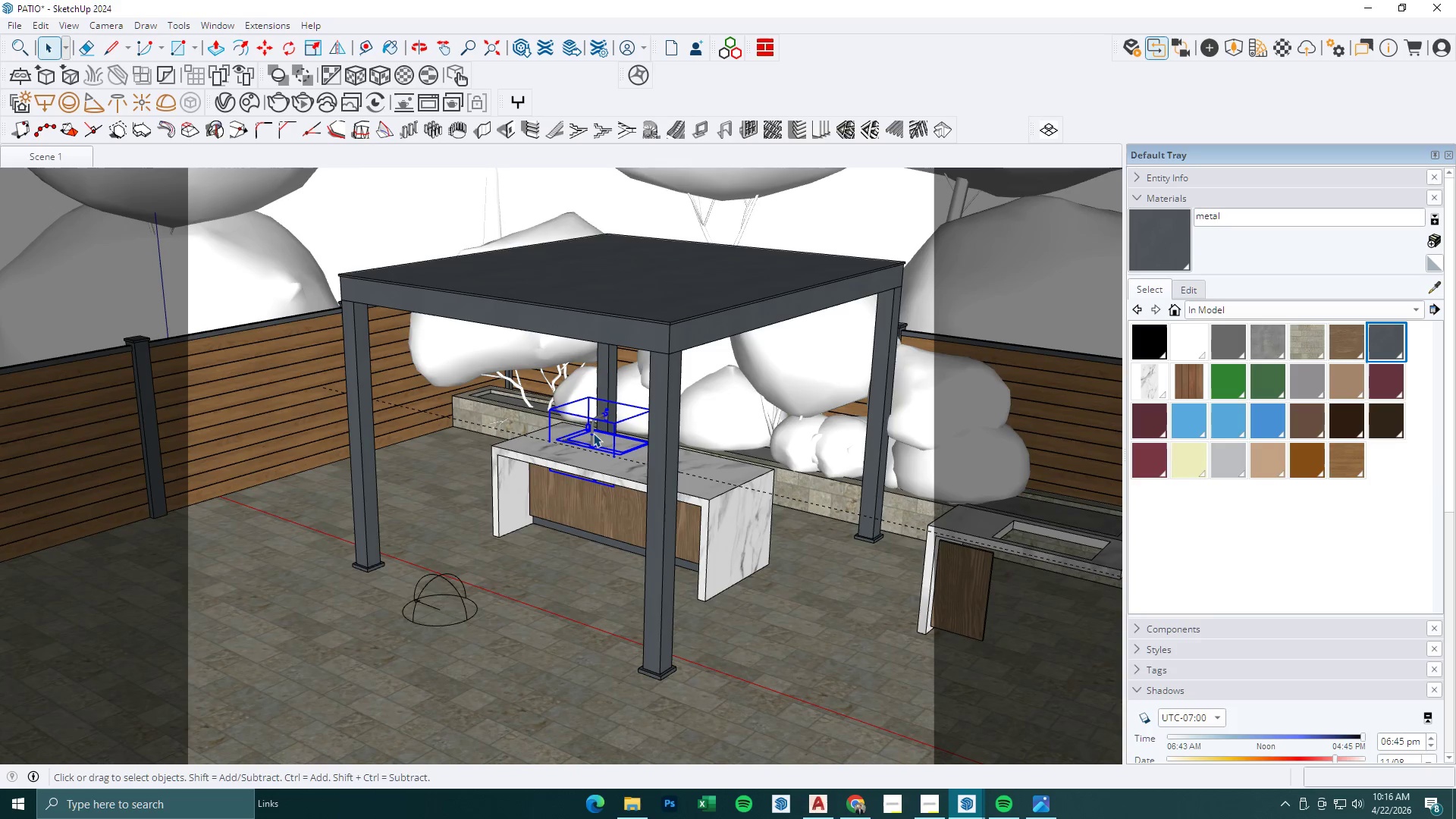 
scroll: coordinate [577, 475], scroll_direction: up, amount: 6.0
 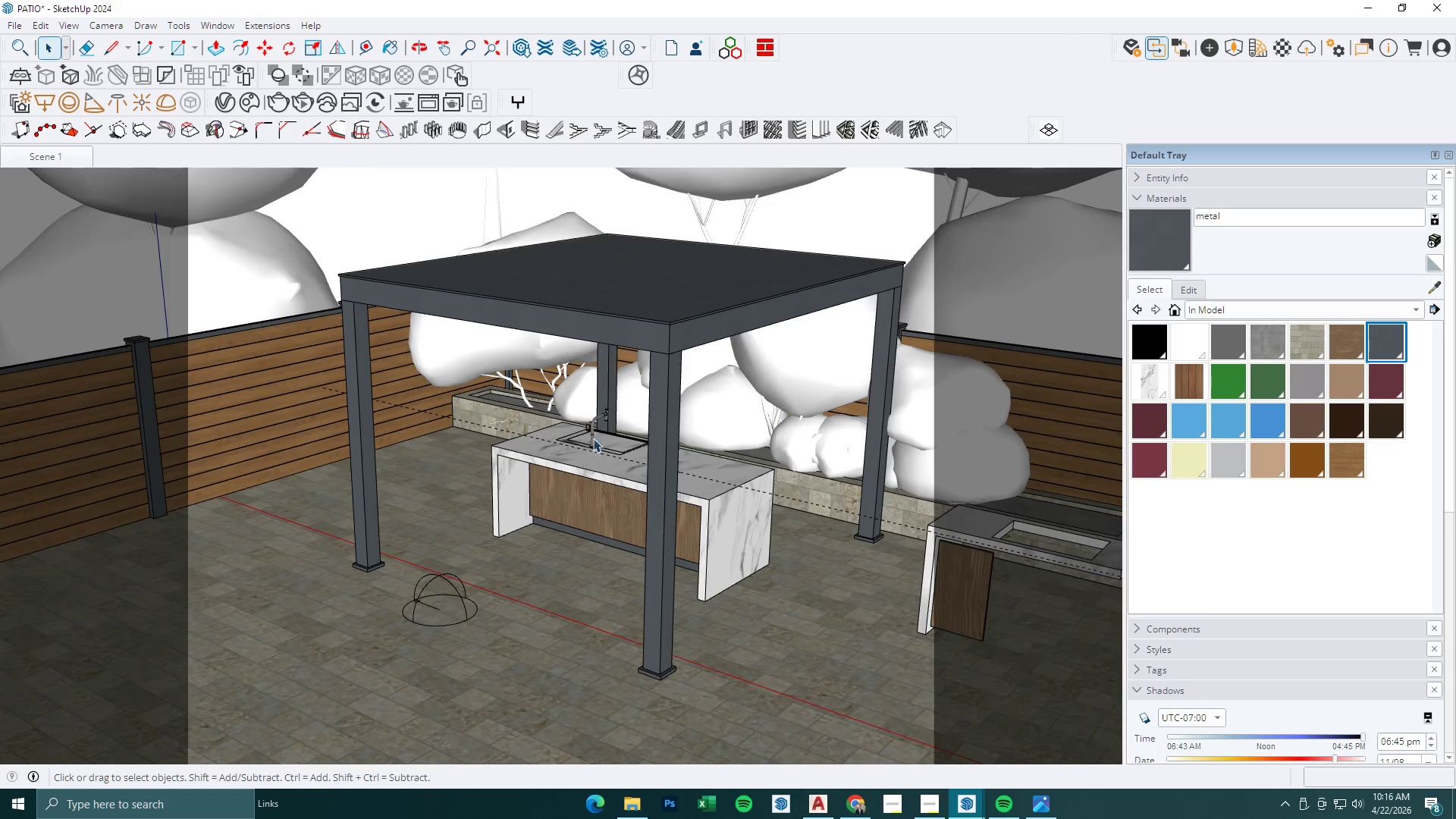 
key(Delete)
 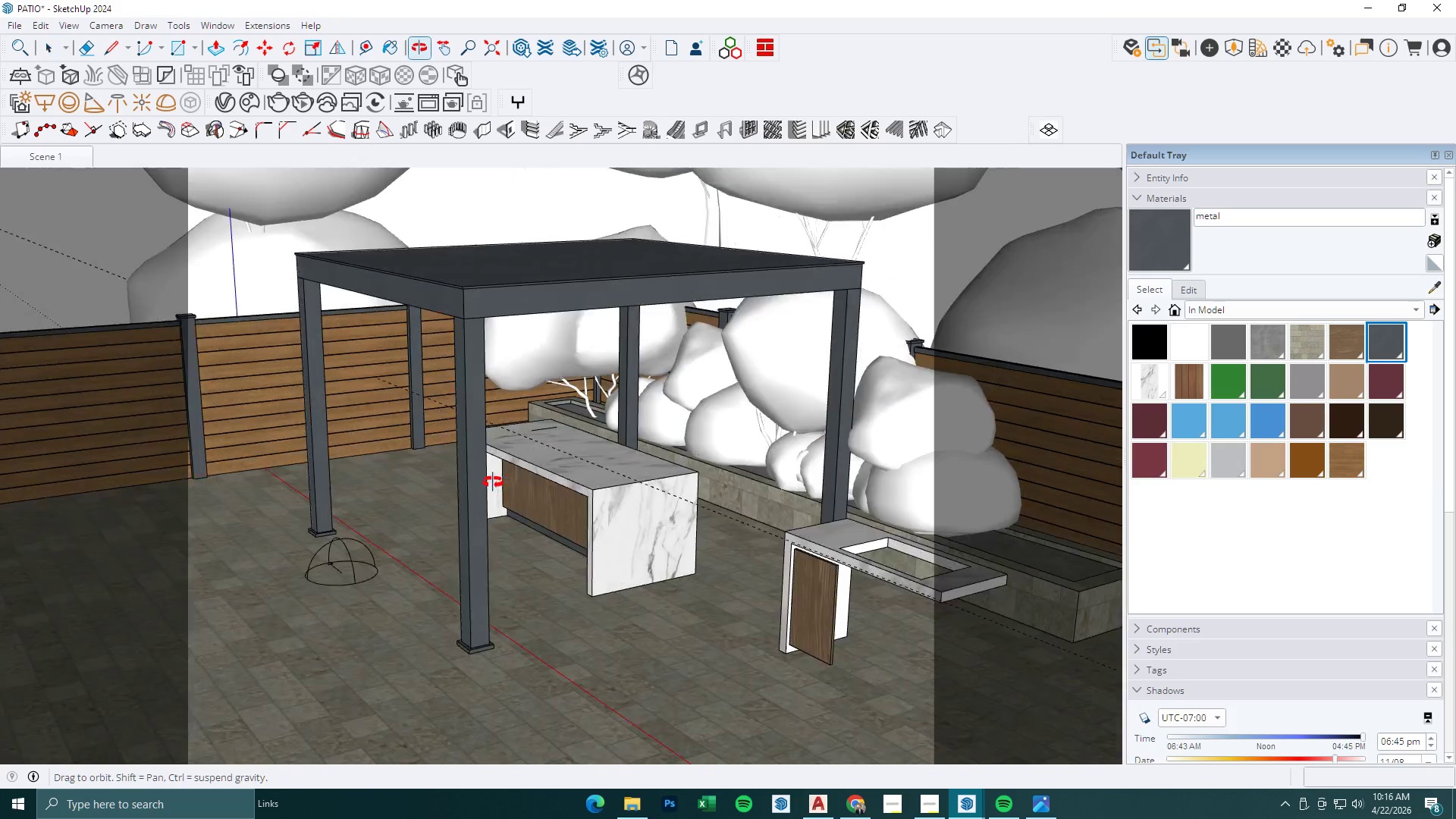 
double_click([562, 427])
 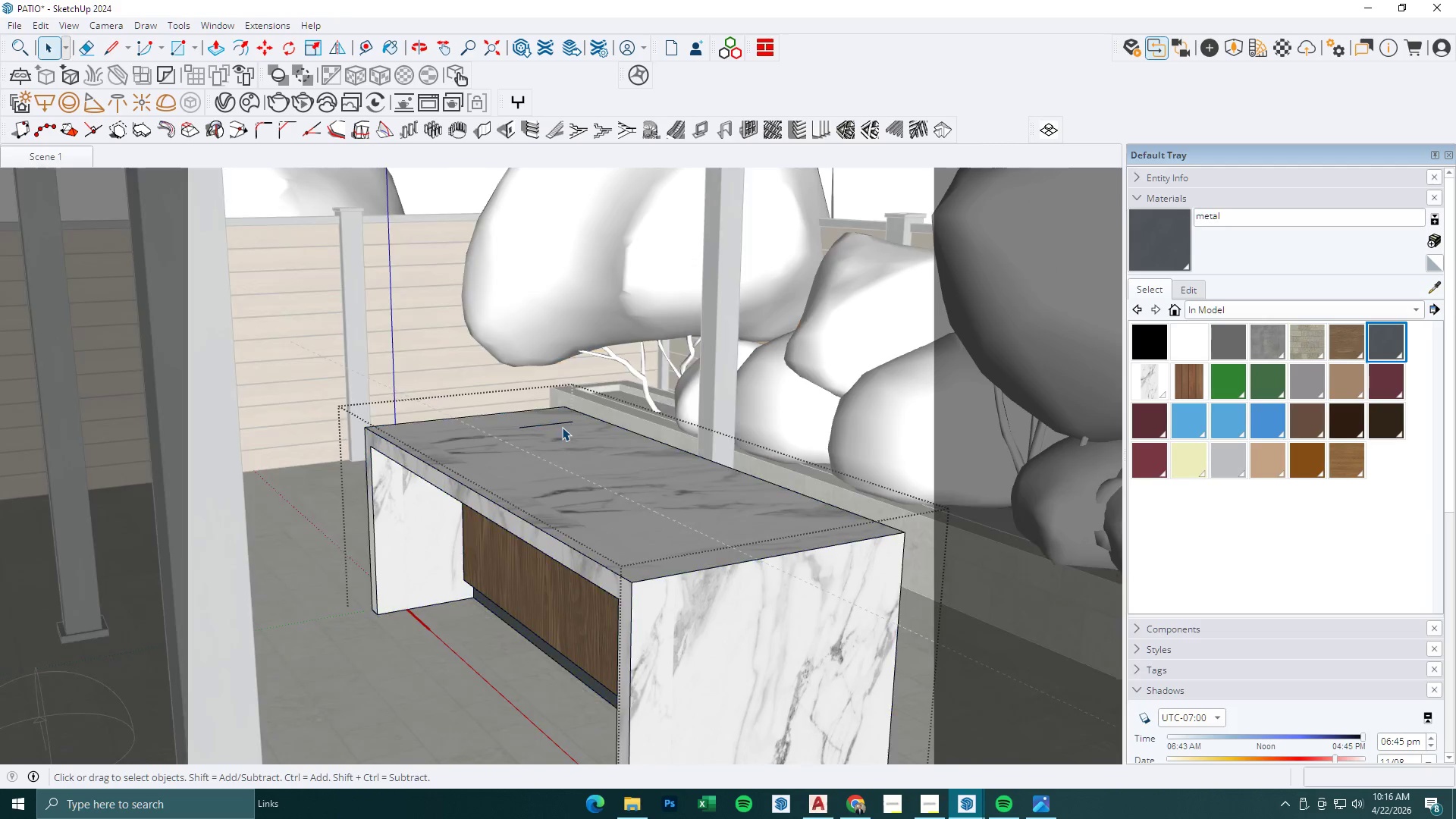 
scroll: coordinate [539, 428], scroll_direction: up, amount: 7.0
 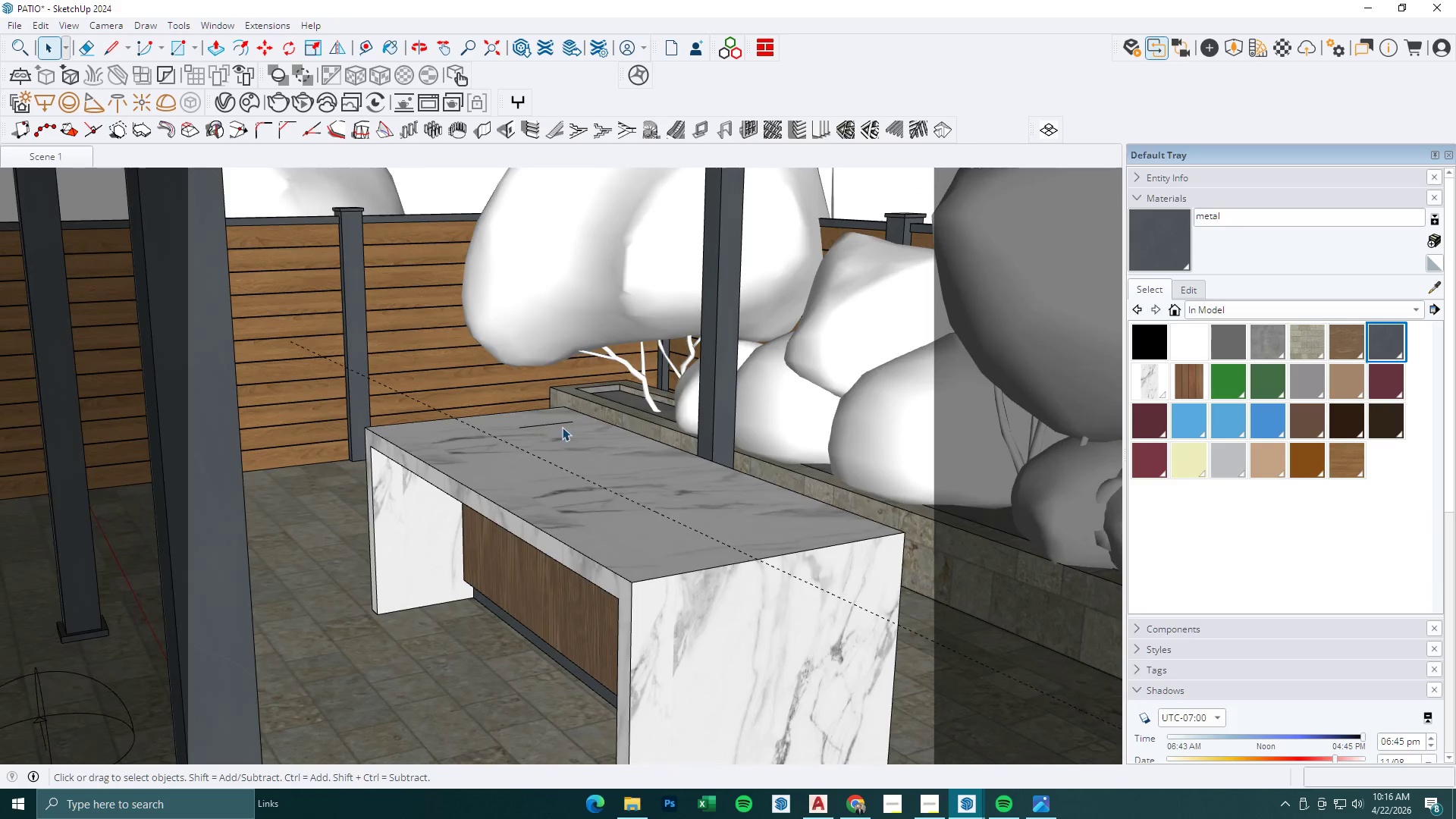 
key(E)
 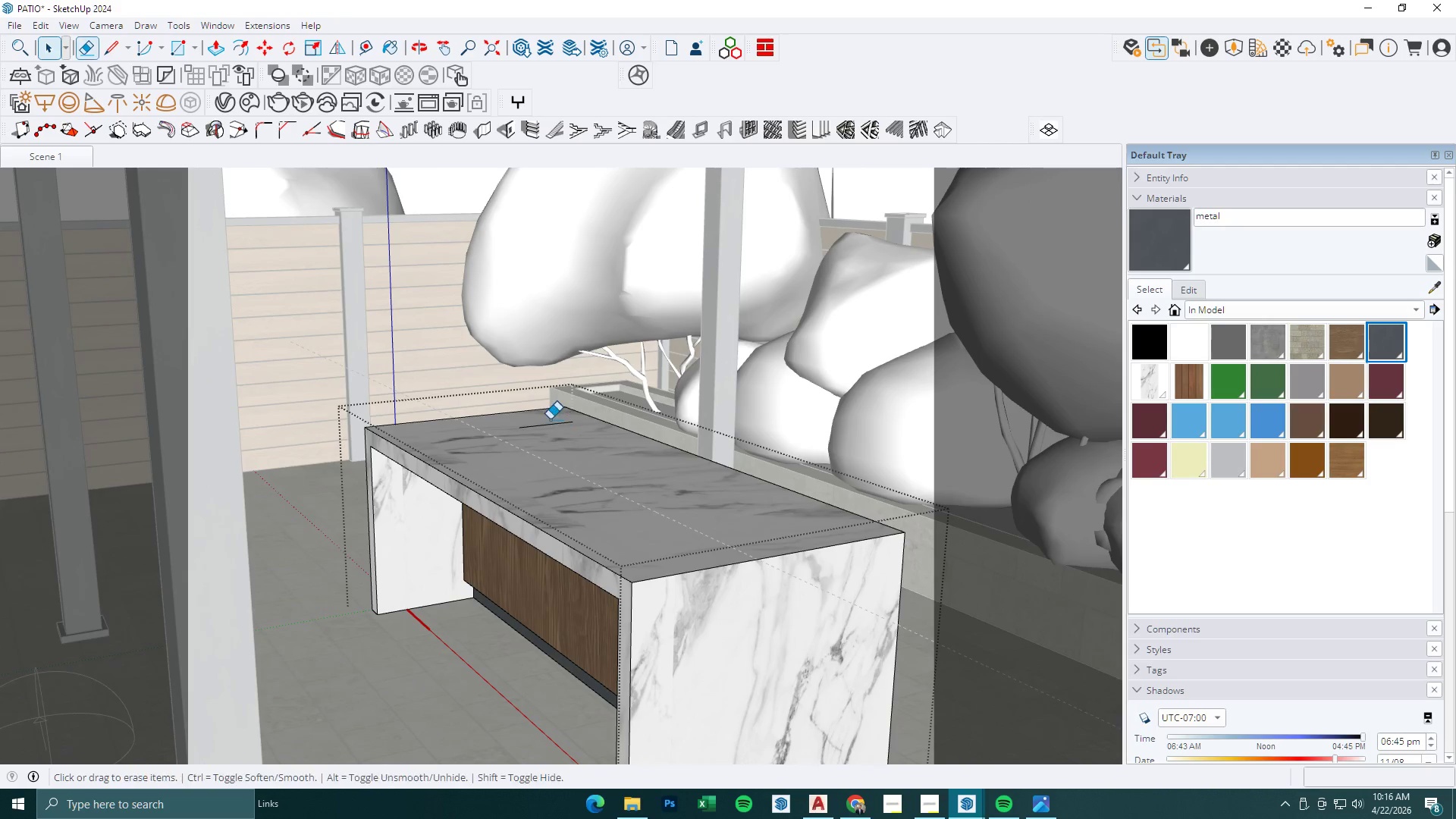 
left_click_drag(start_coordinate=[550, 419], to_coordinate=[553, 428])
 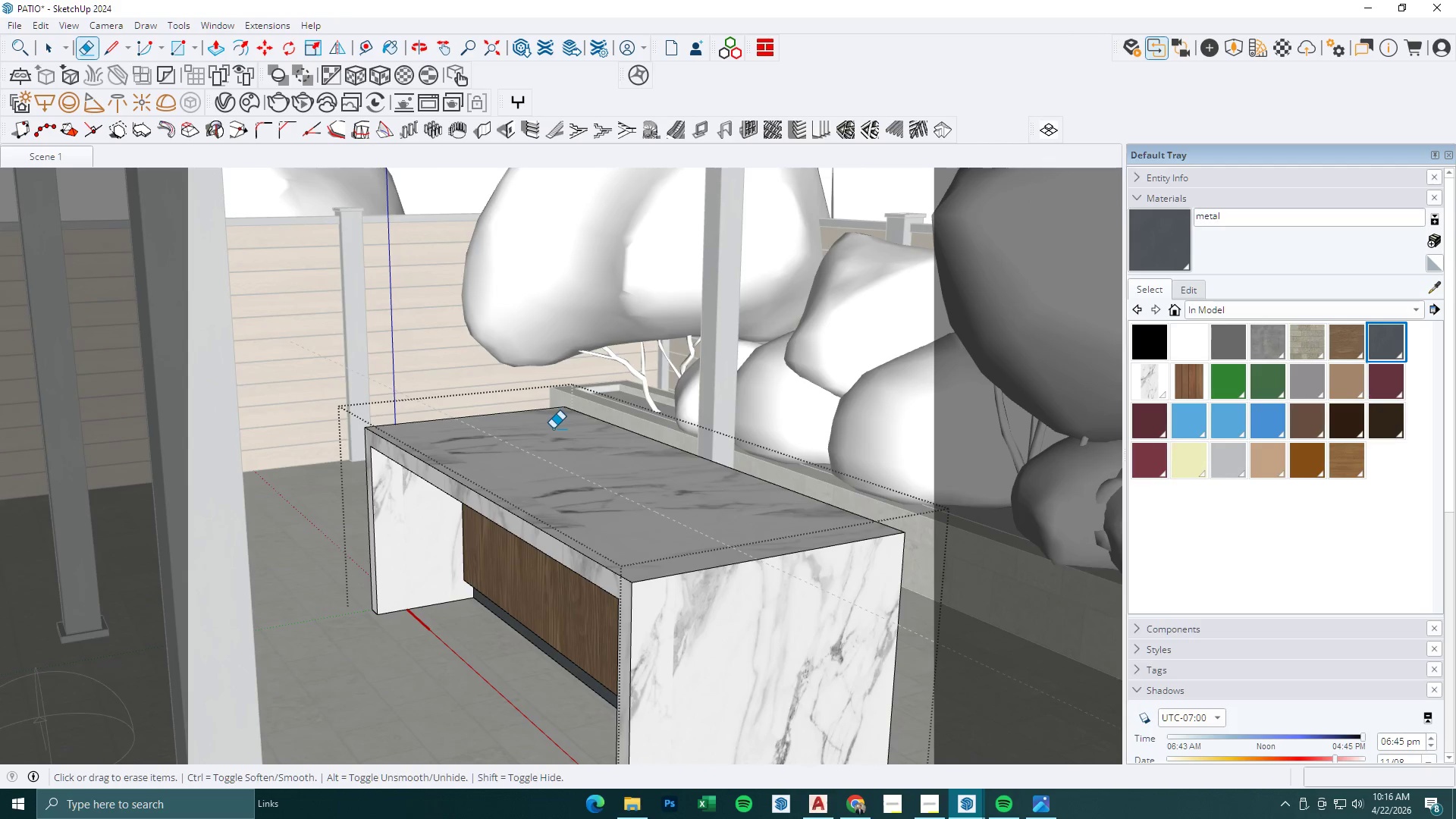 
key(Space)
 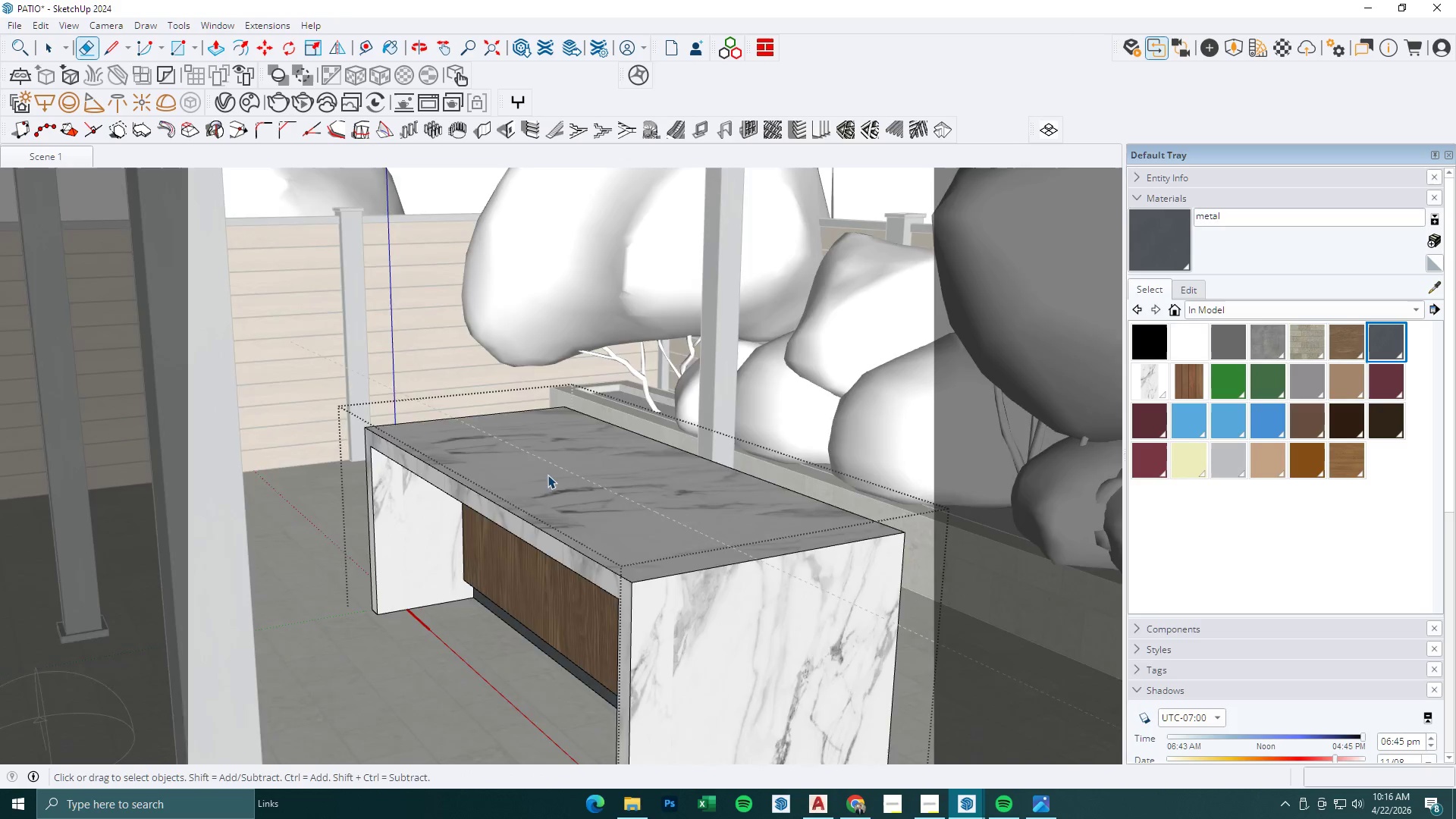 
key(Escape)
 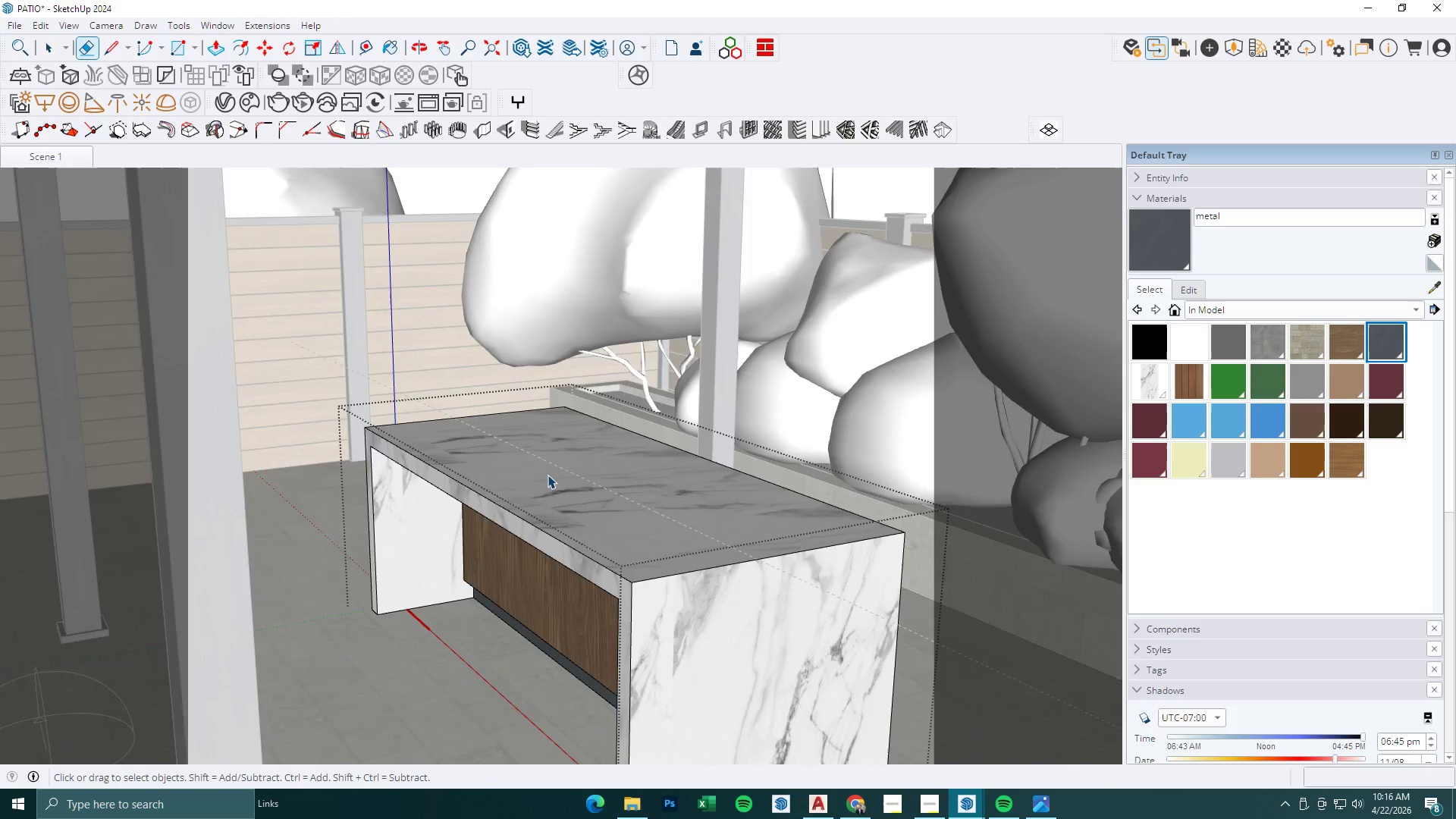 
scroll: coordinate [557, 508], scroll_direction: down, amount: 7.0
 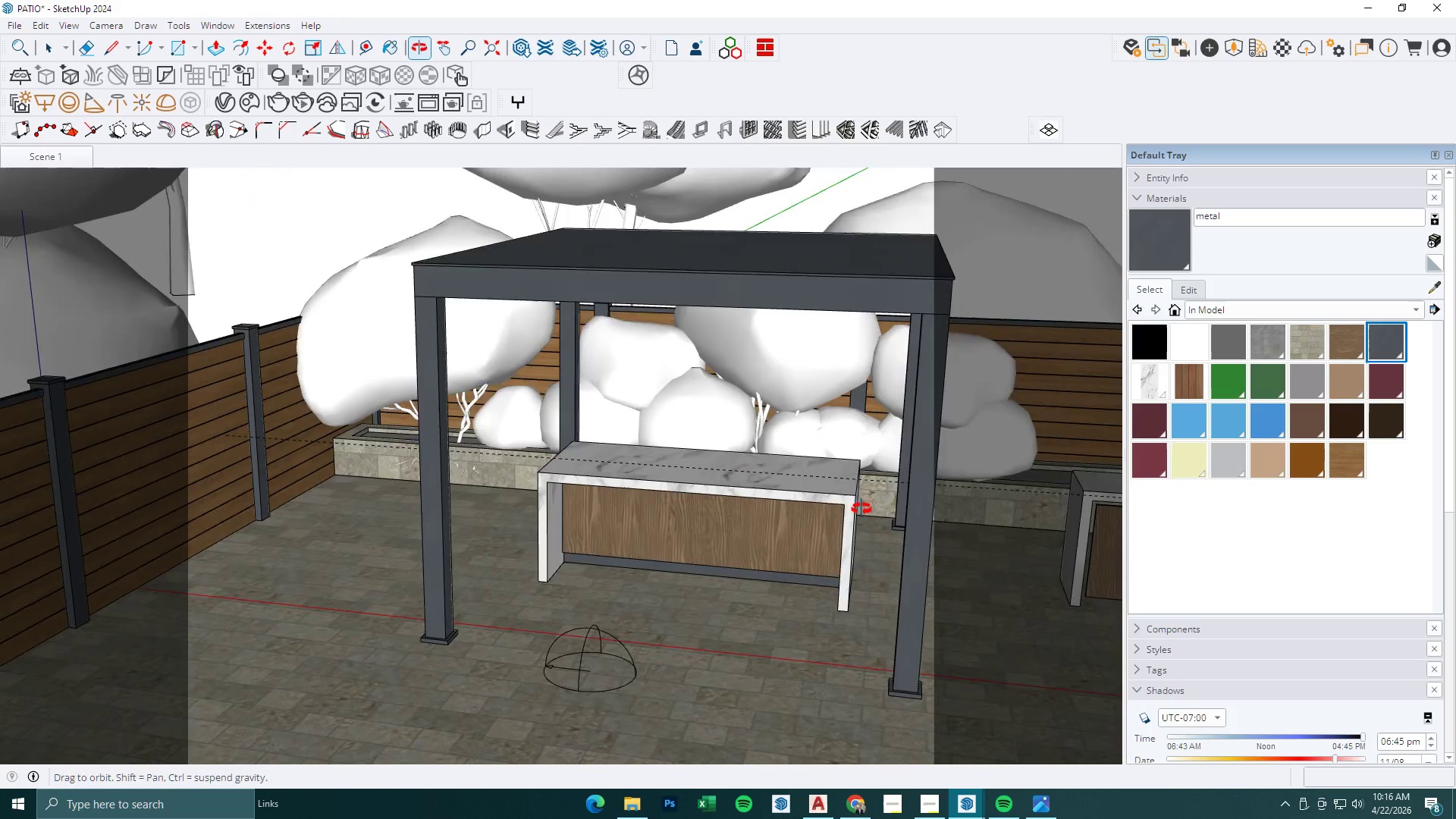 
key(Escape)
 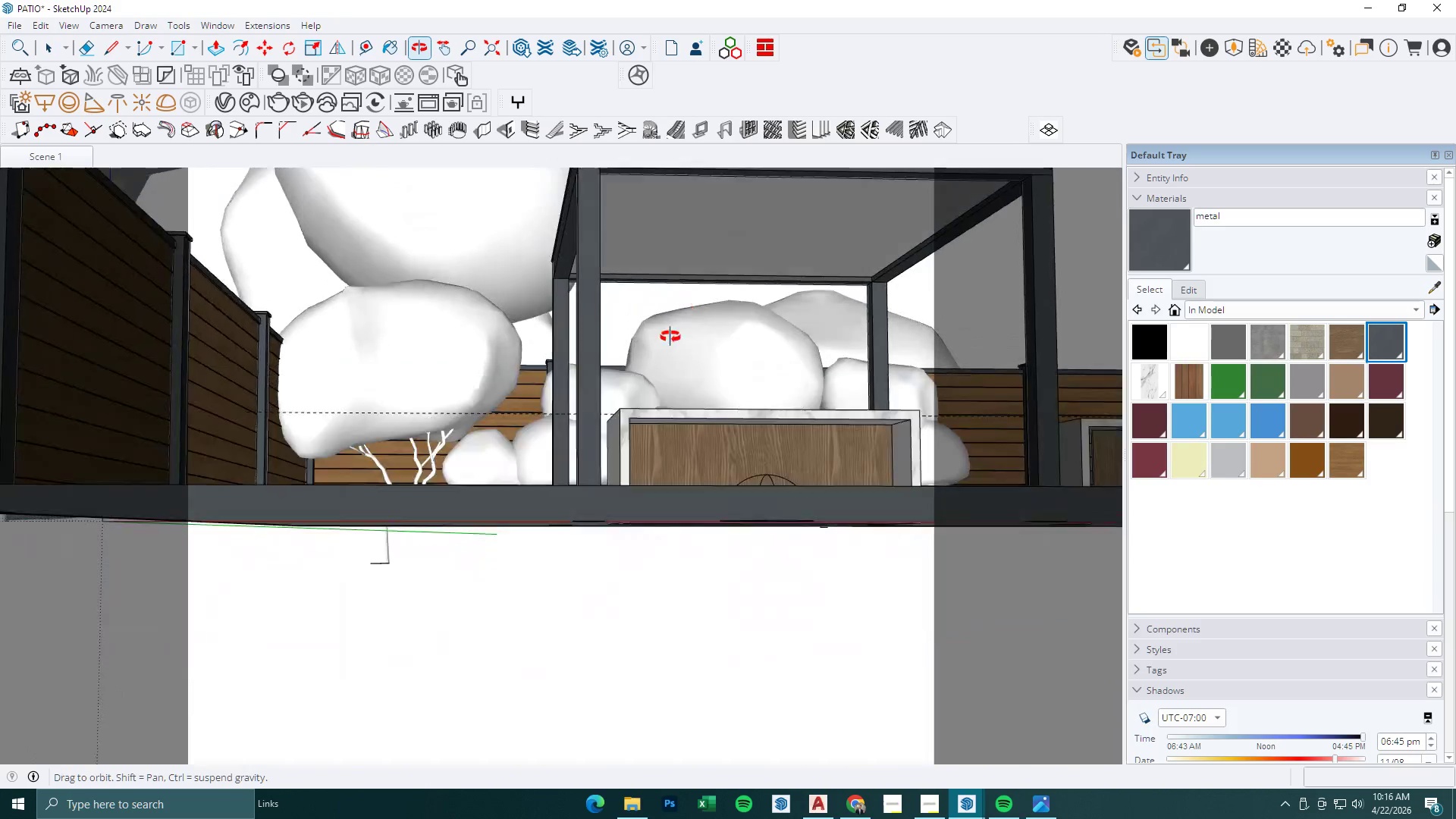 
key(Escape)
 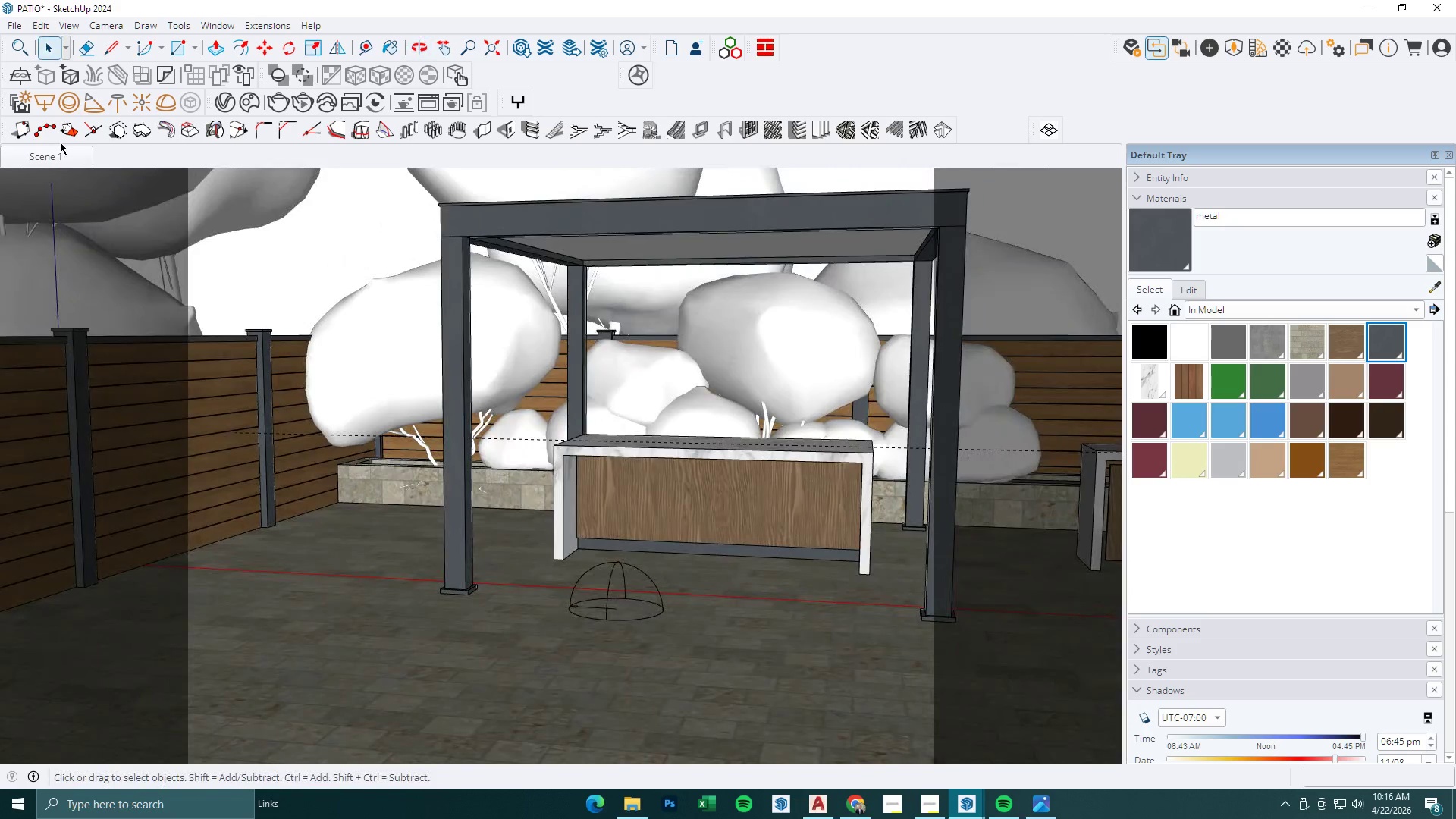 
key(Escape)
 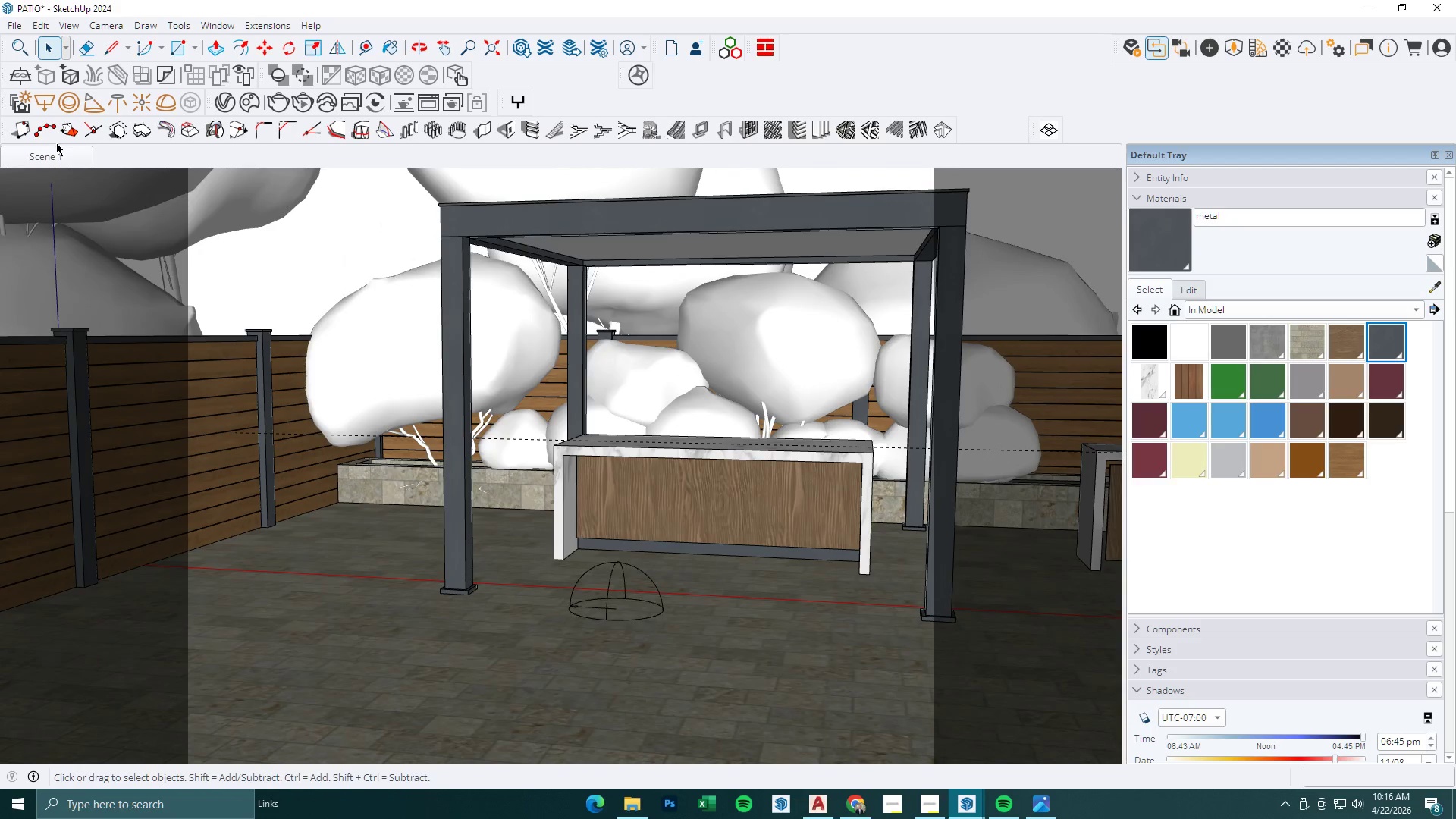 
key(Escape)
 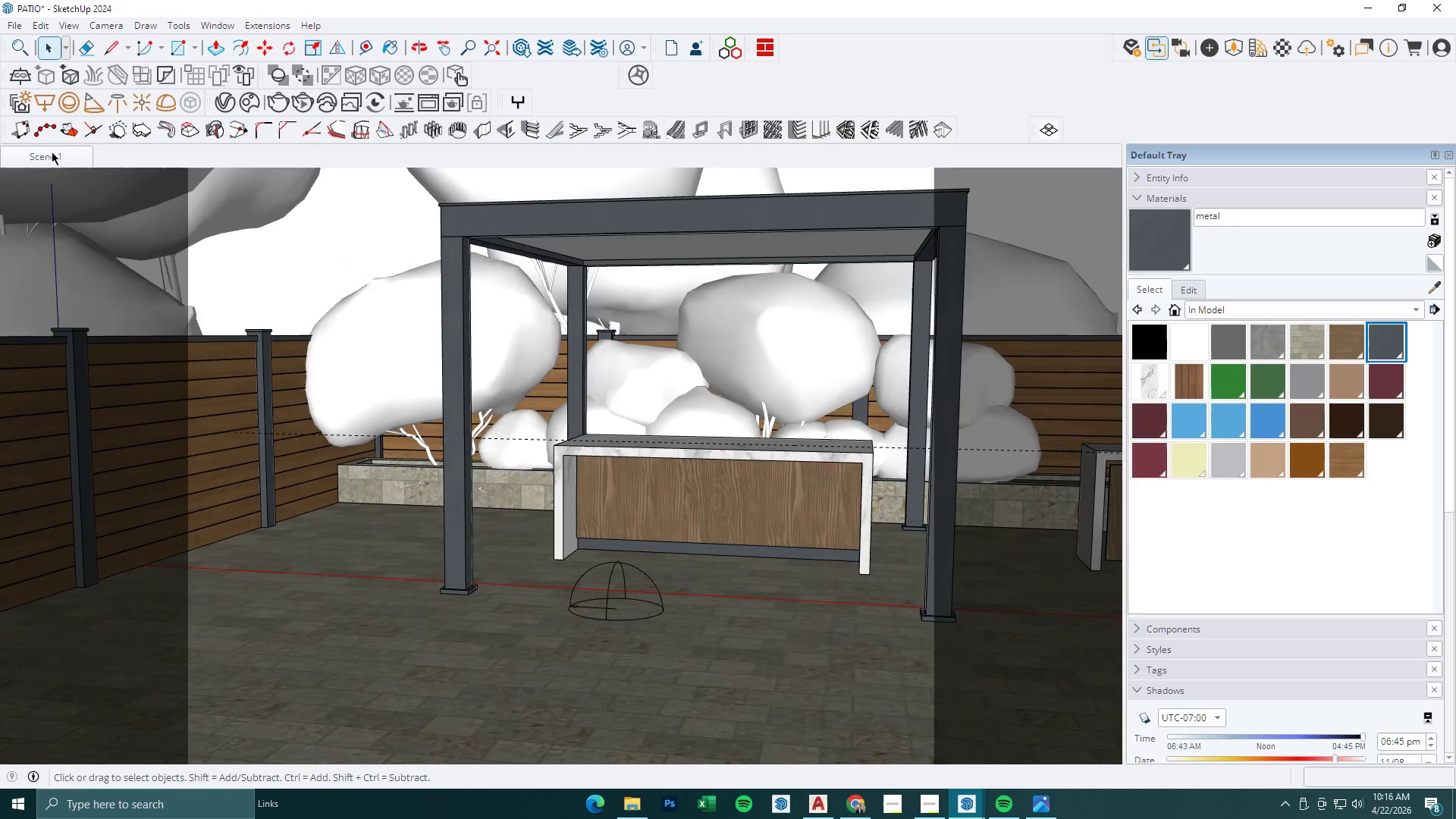 
left_click([52, 155])
 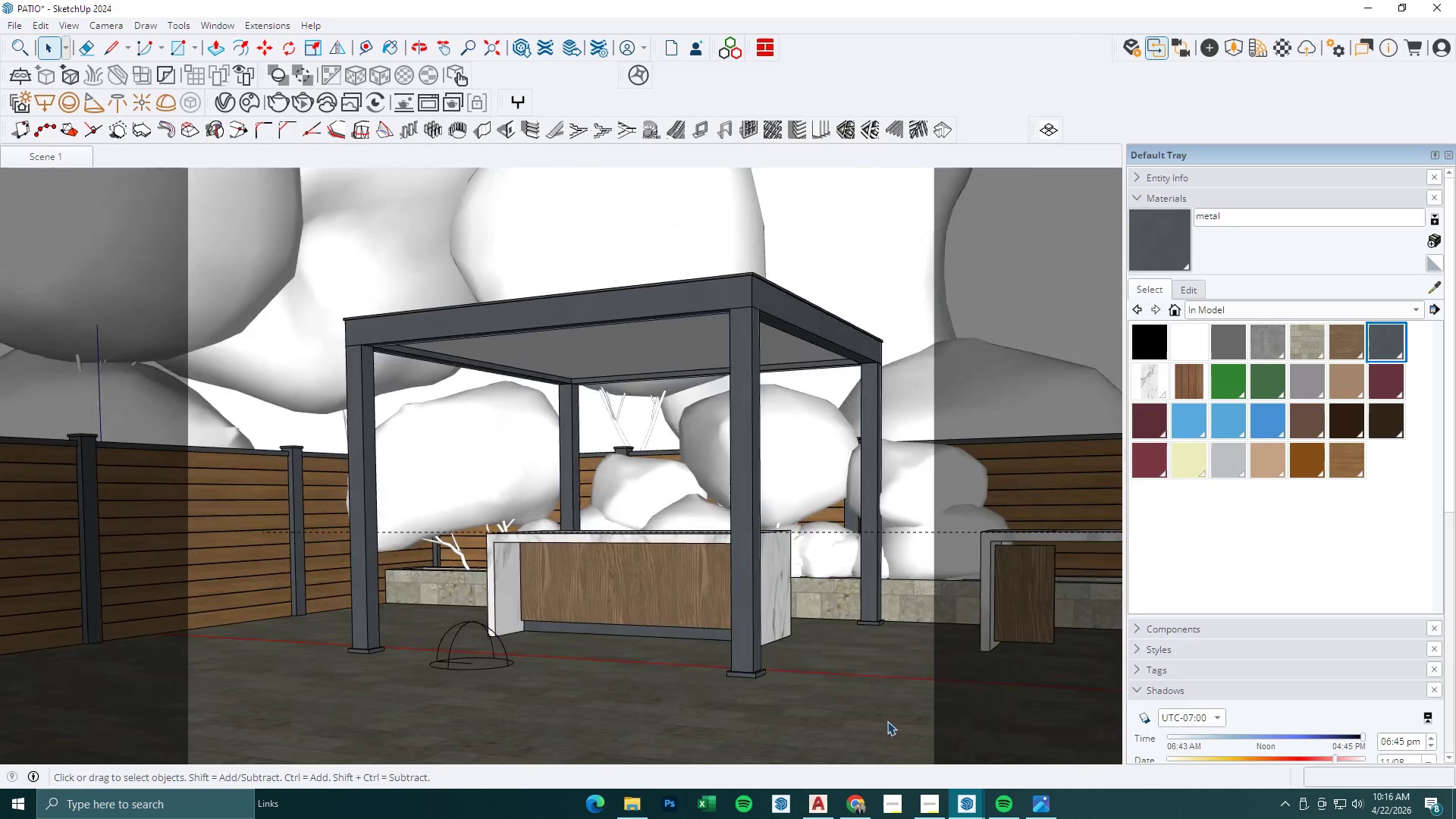 
left_click([964, 803])
 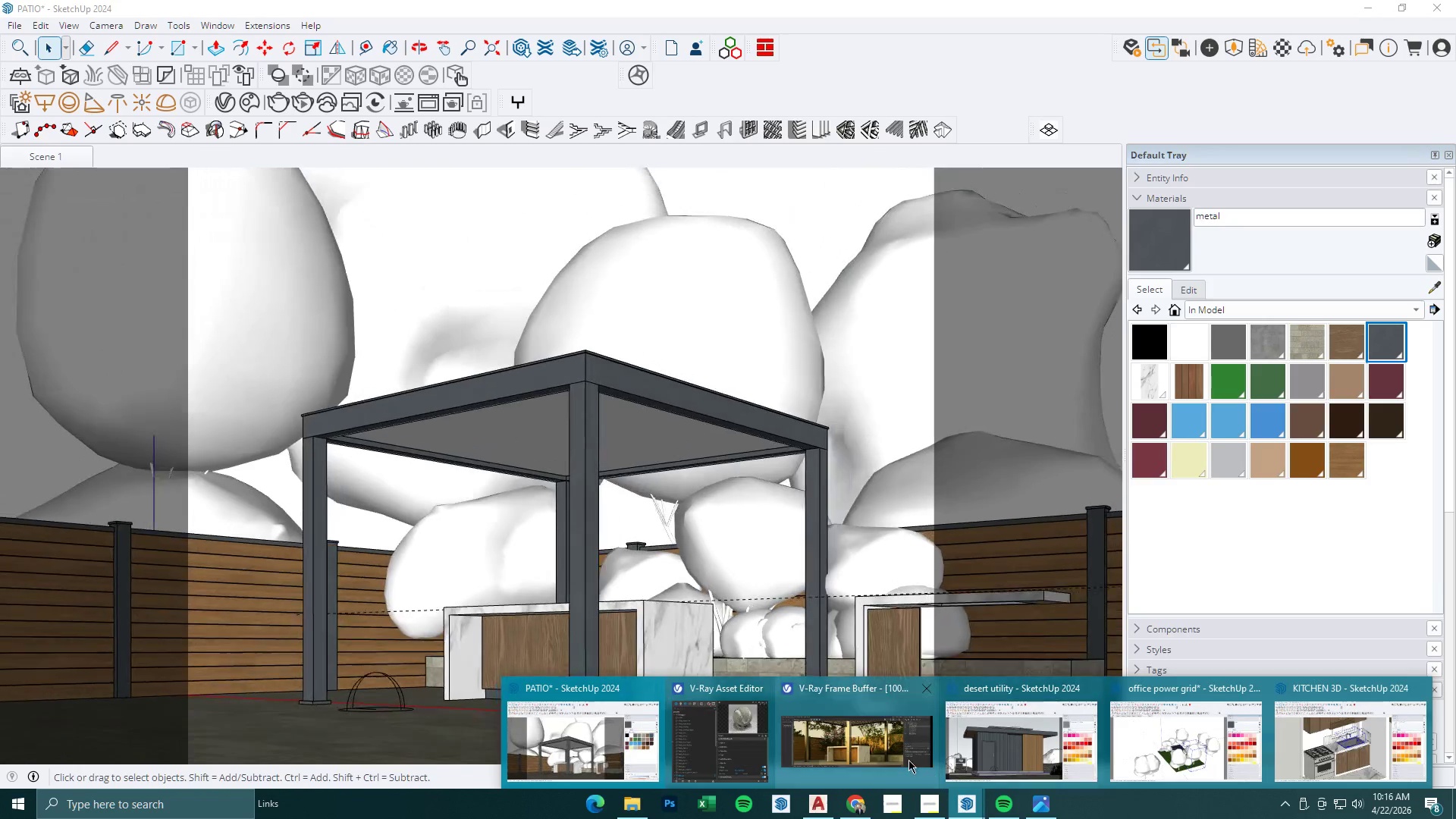 
left_click([899, 755])
 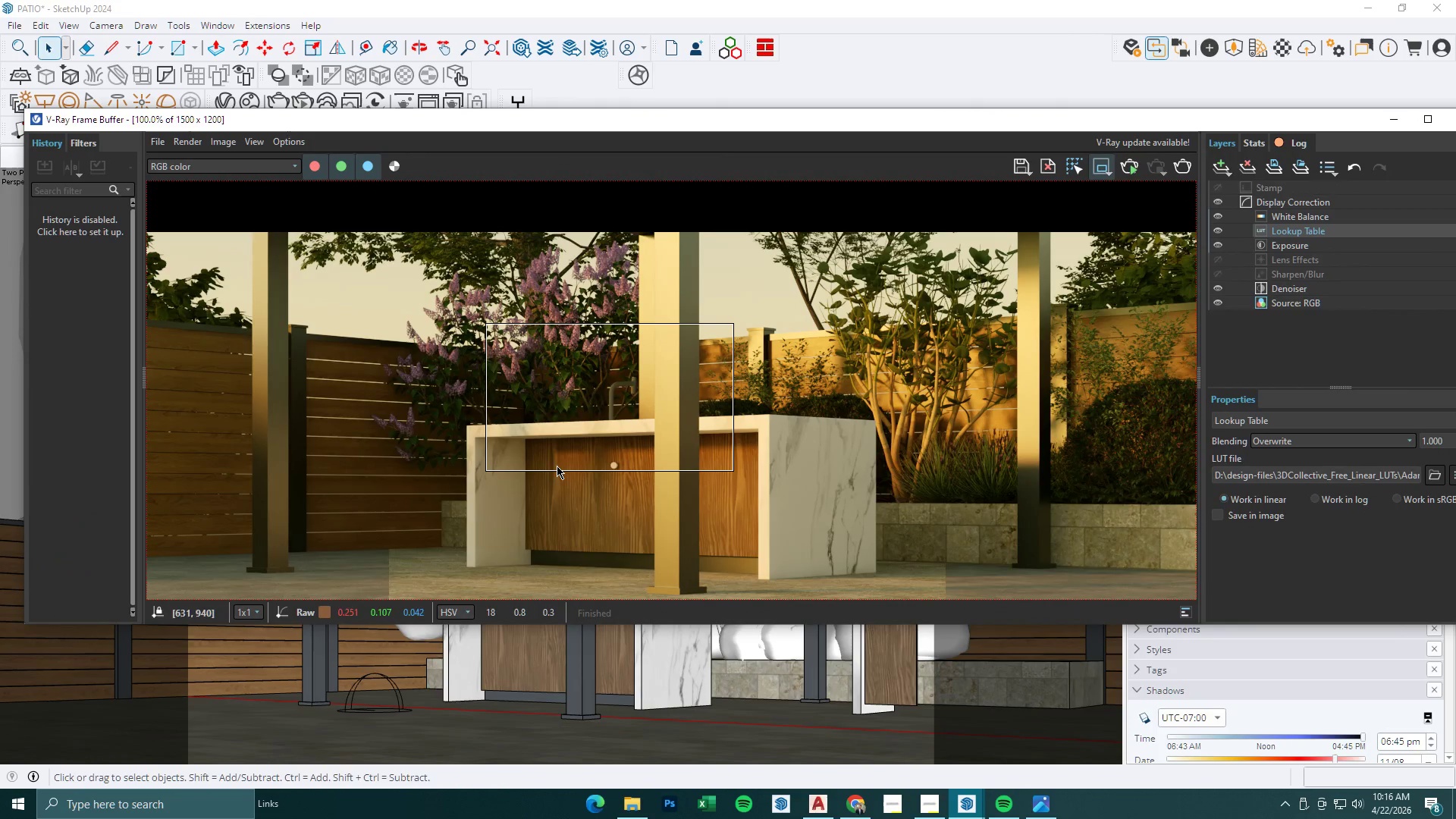 
left_click_drag(start_coordinate=[528, 372], to_coordinate=[750, 475])
 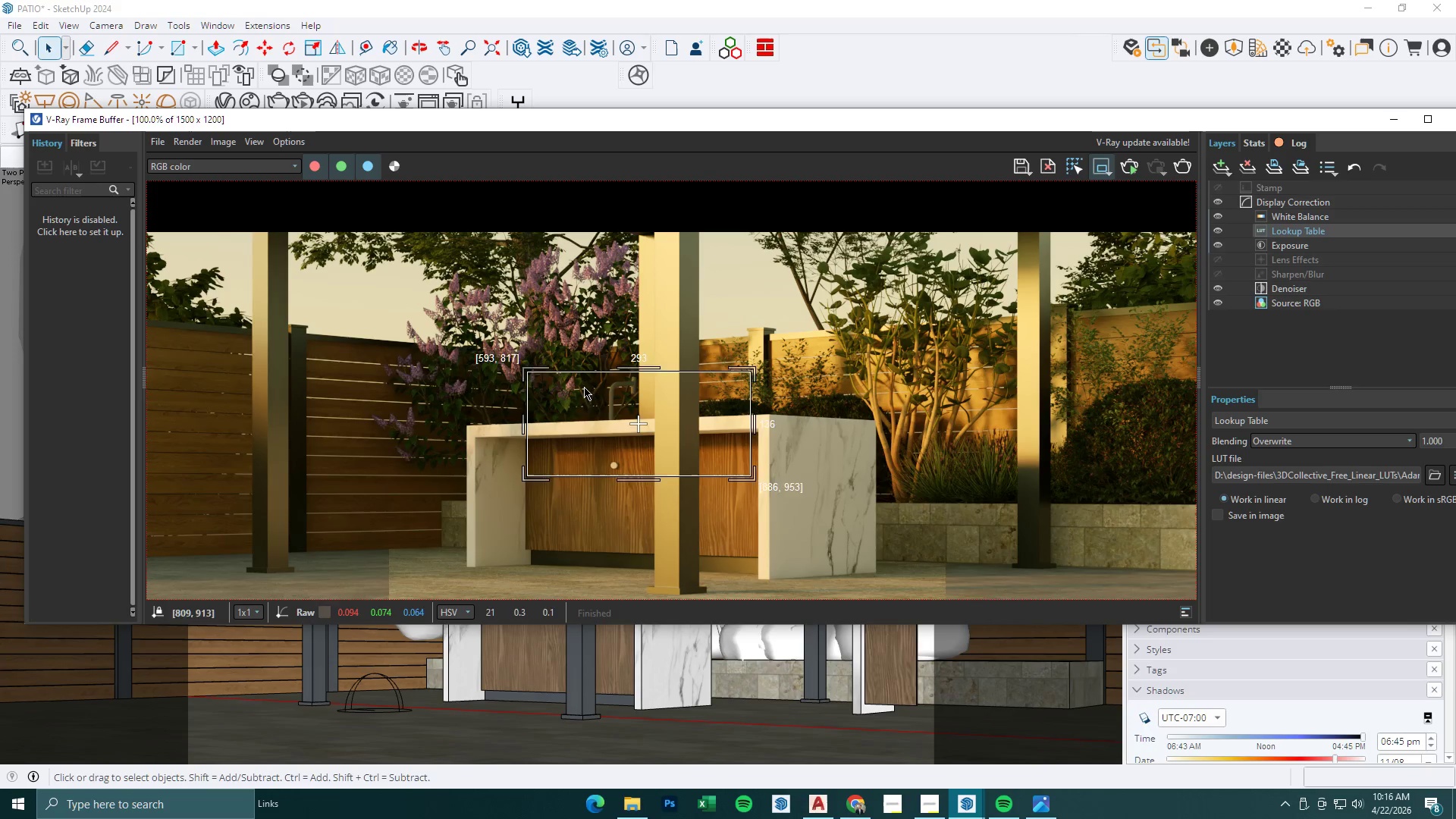 
left_click_drag(start_coordinate=[558, 373], to_coordinate=[766, 460])
 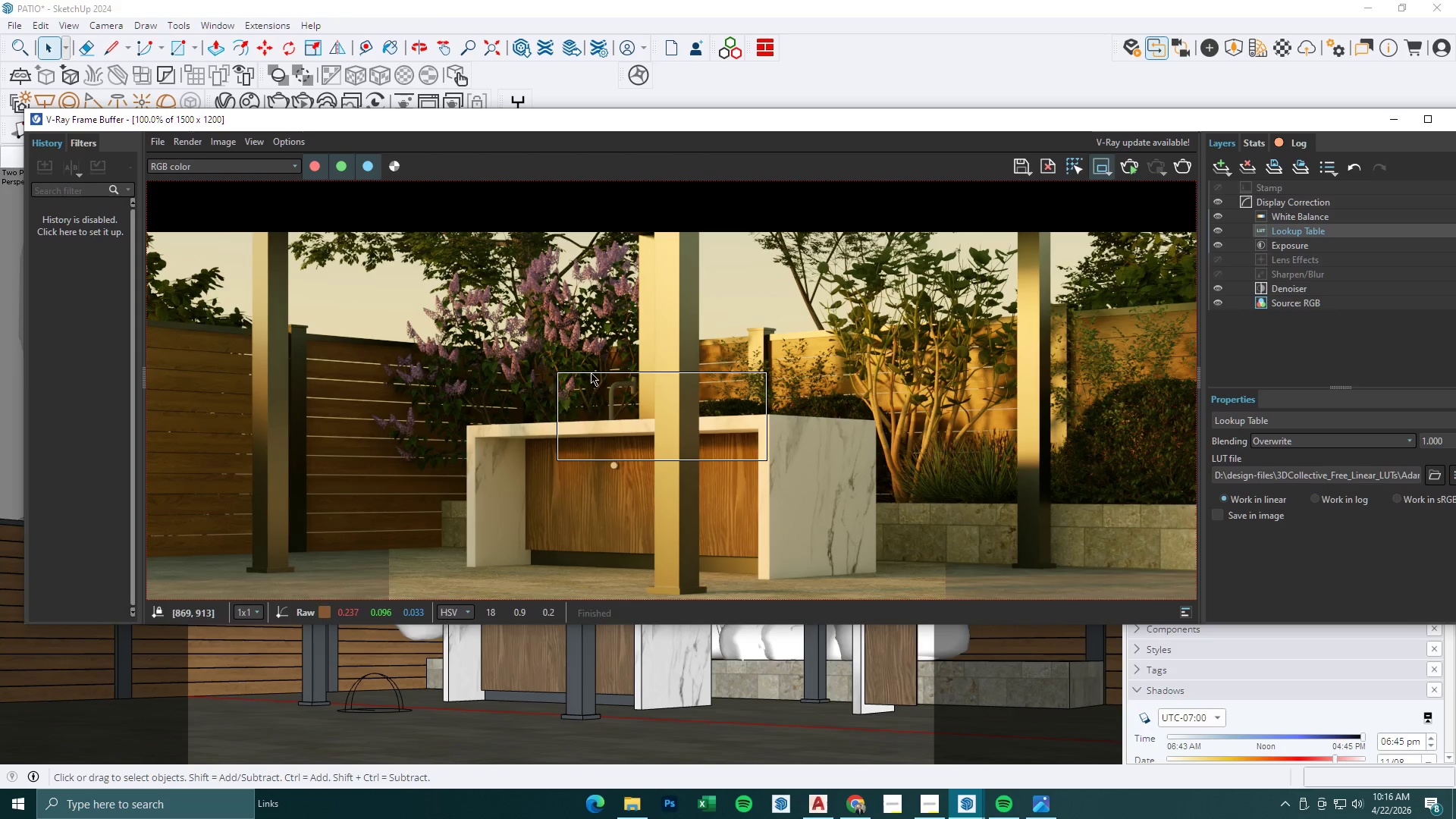 
left_click_drag(start_coordinate=[588, 372], to_coordinate=[863, 472])
 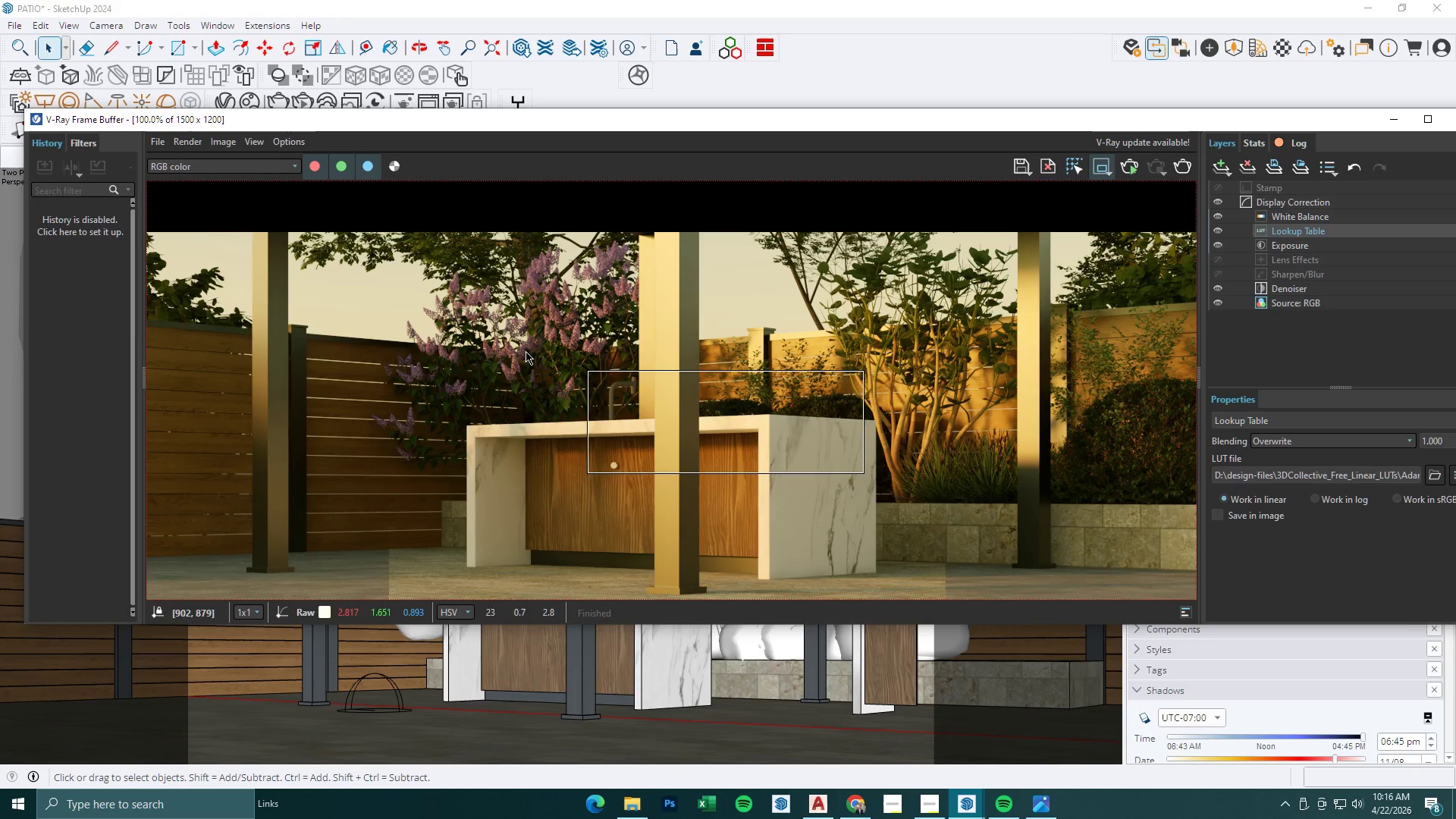 
left_click_drag(start_coordinate=[522, 351], to_coordinate=[769, 427])
 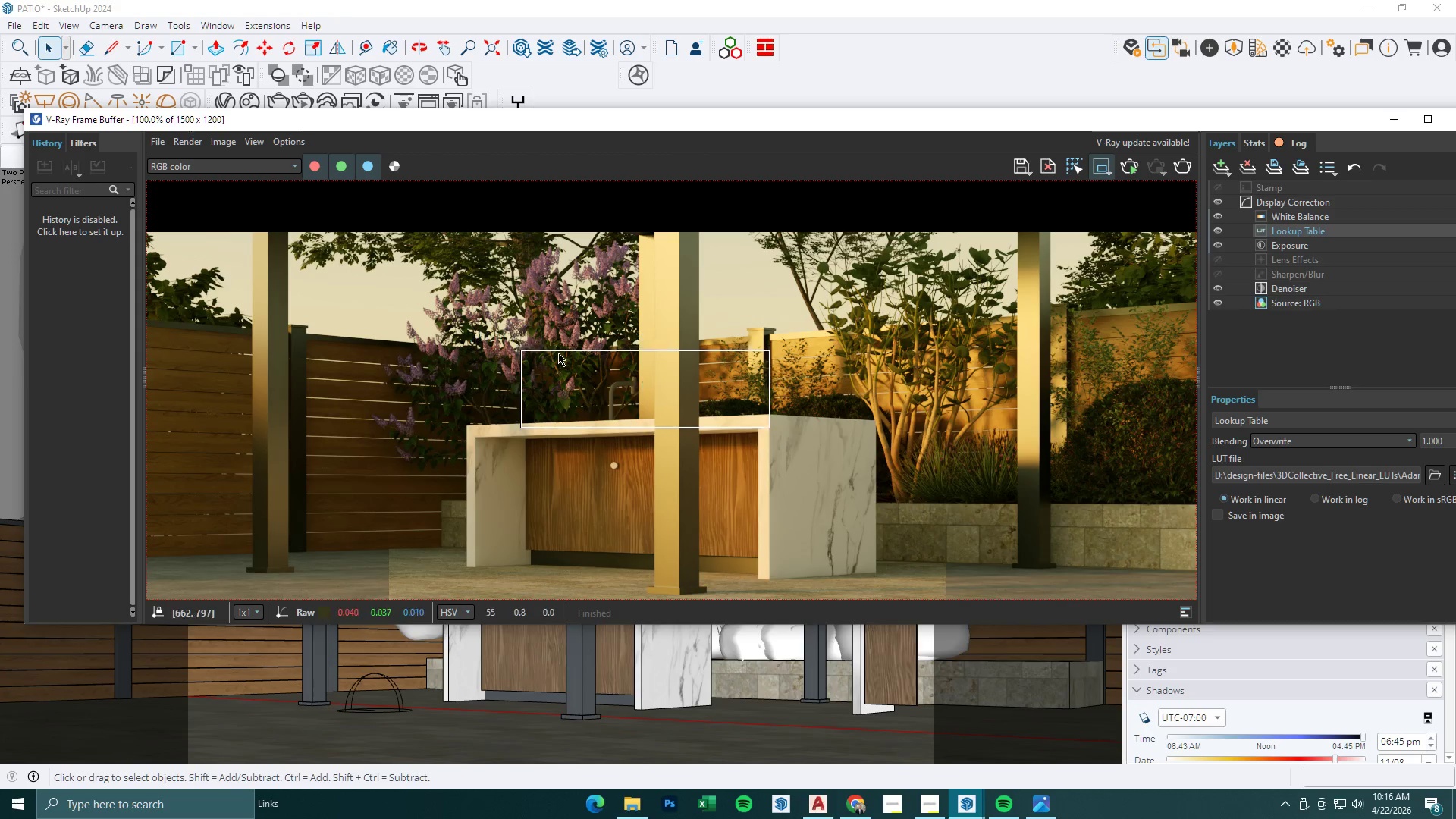 
left_click_drag(start_coordinate=[558, 353], to_coordinate=[792, 451])
 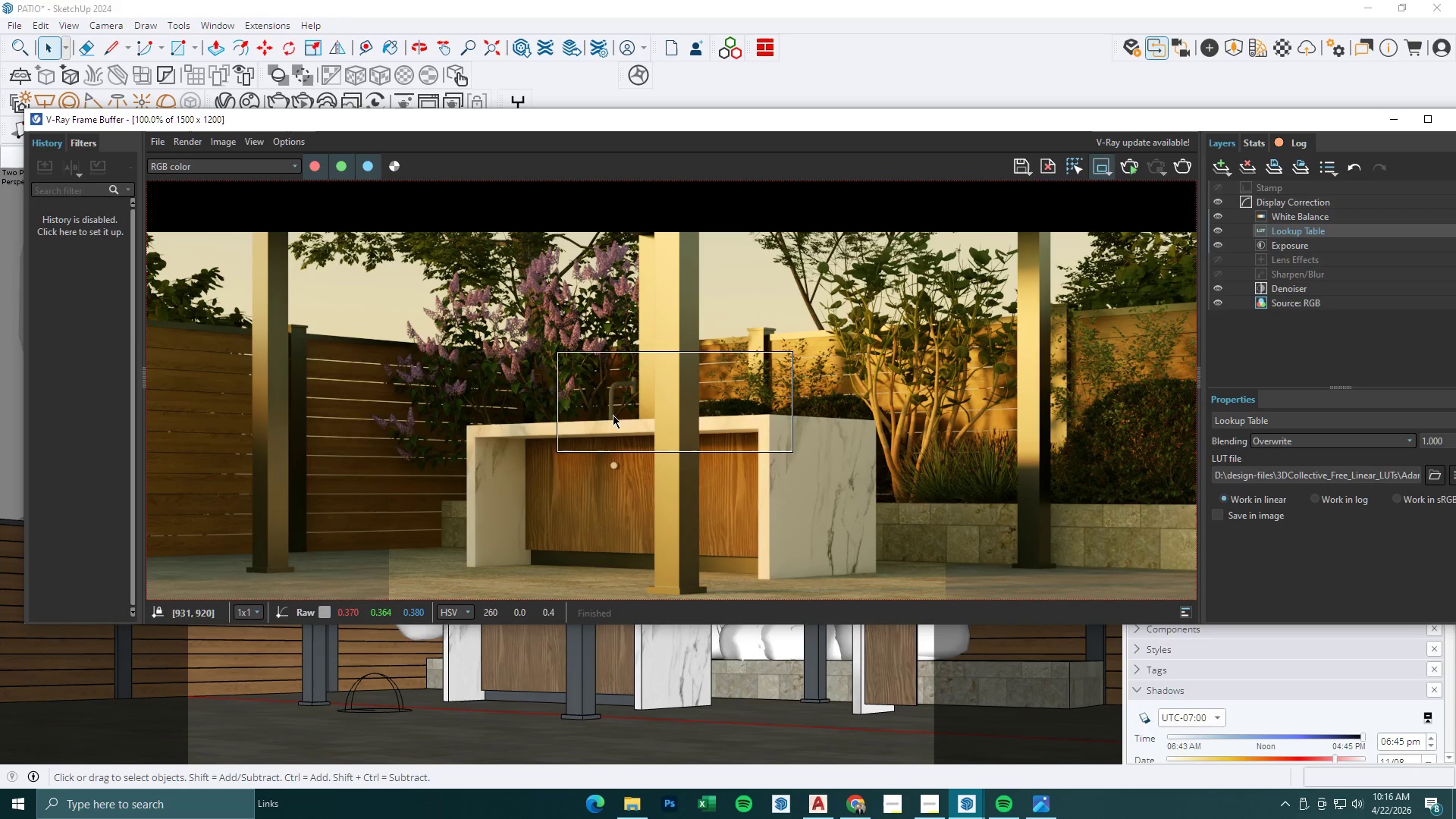 
left_click_drag(start_coordinate=[604, 421], to_coordinate=[824, 529])
 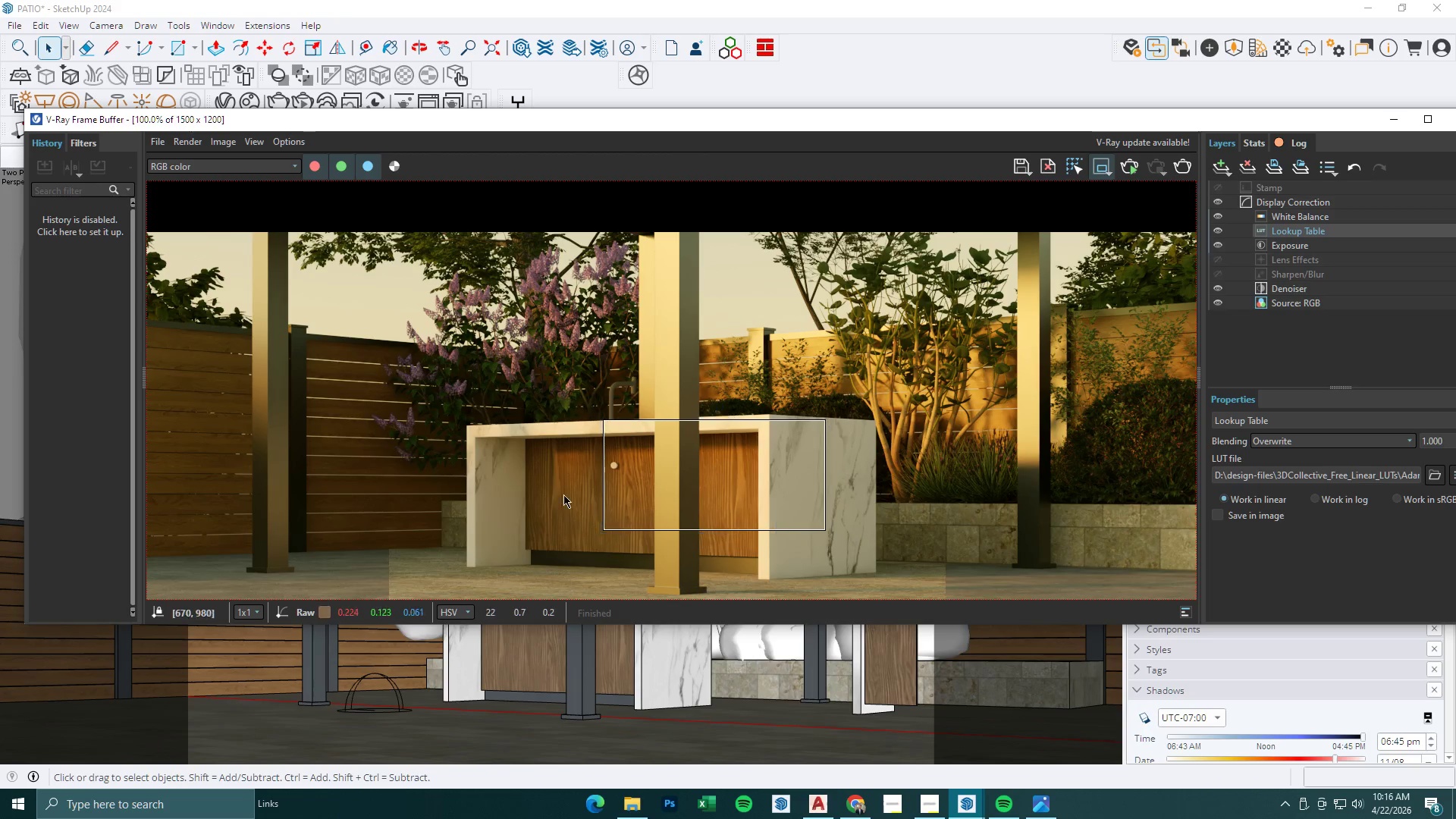 
left_click_drag(start_coordinate=[563, 494], to_coordinate=[733, 548])
 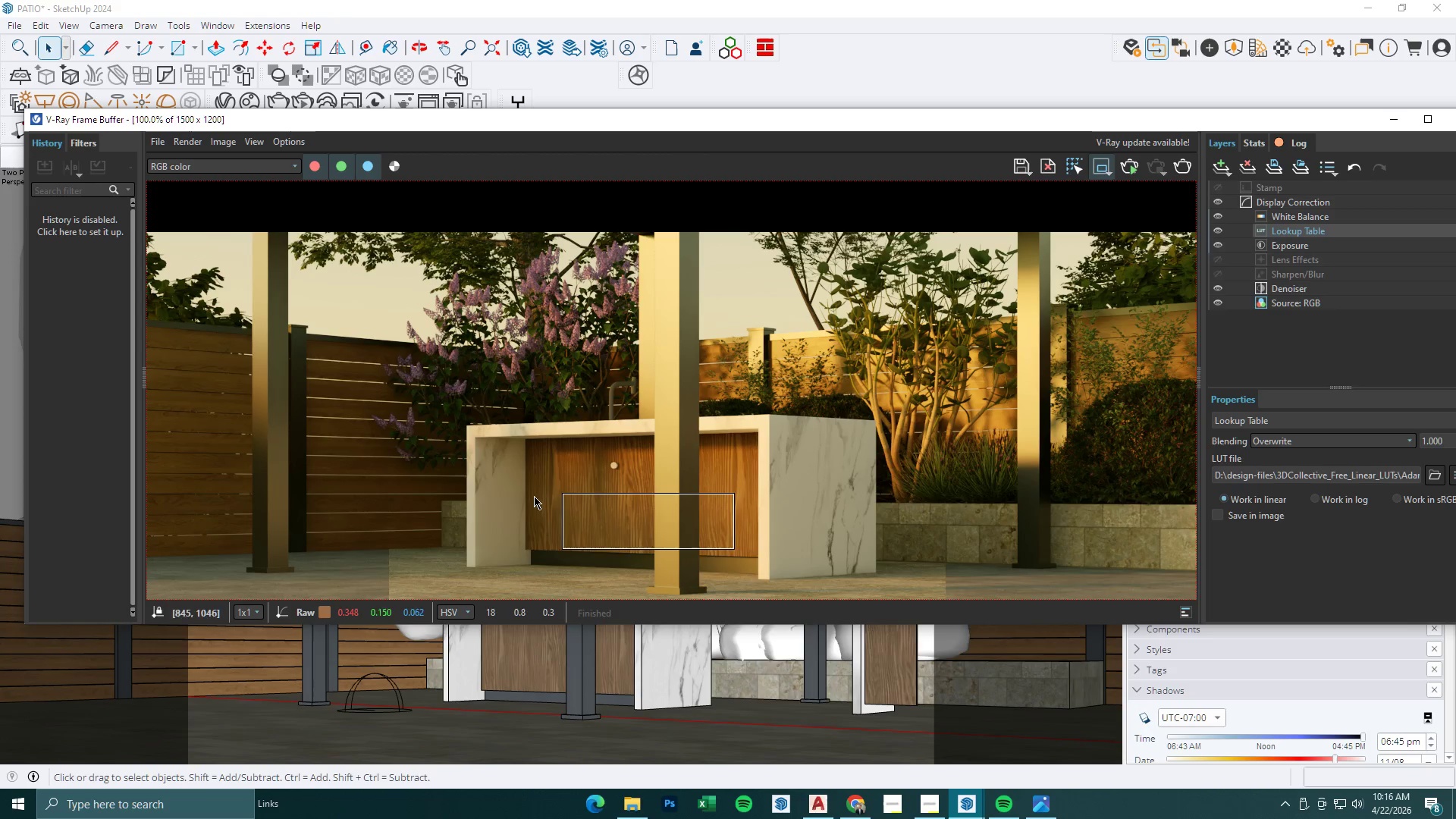 
left_click_drag(start_coordinate=[515, 497], to_coordinate=[754, 566])
 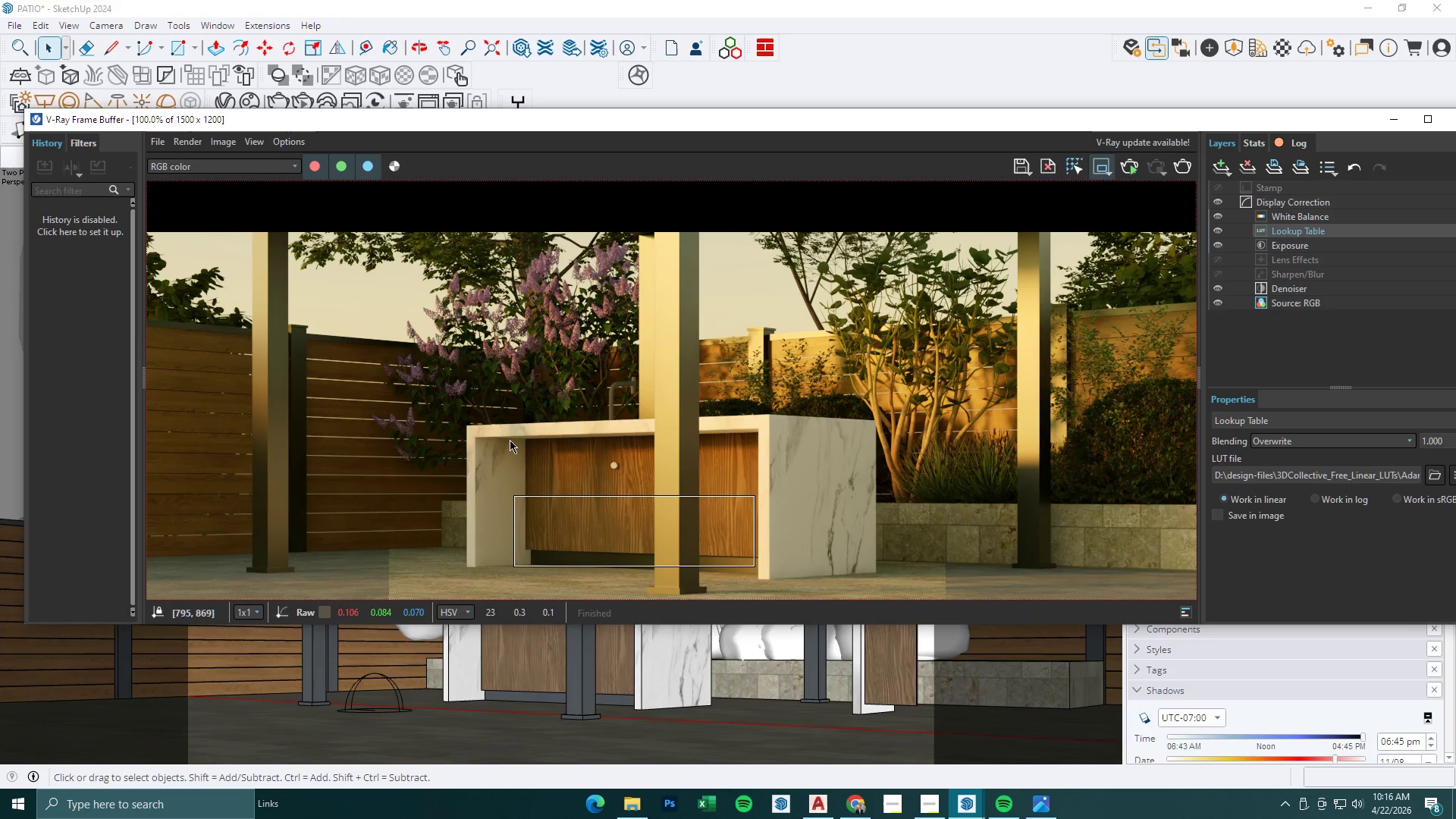 
left_click_drag(start_coordinate=[400, 431], to_coordinate=[886, 620])
 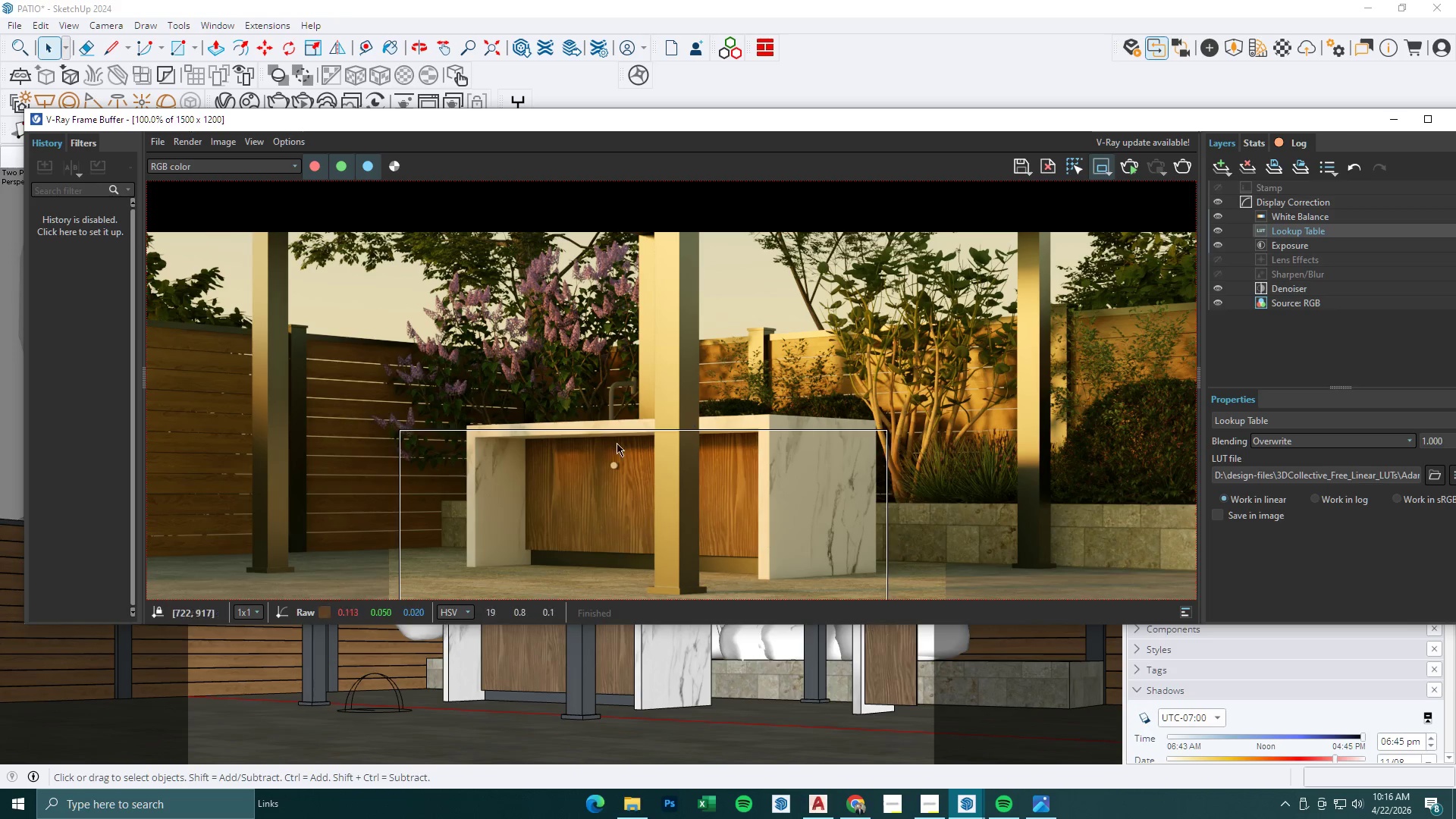 
left_click_drag(start_coordinate=[617, 444], to_coordinate=[861, 517])
 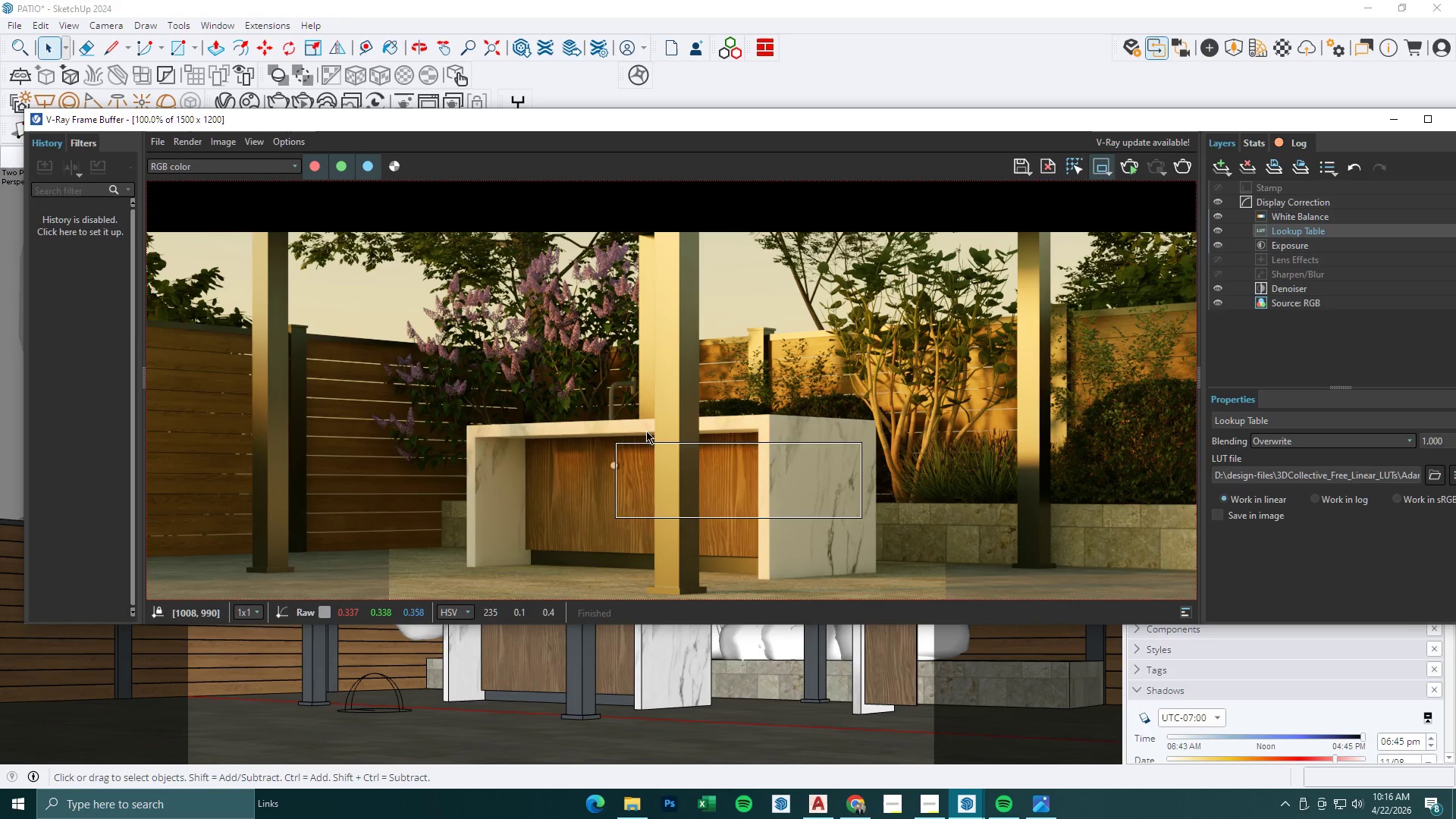 
left_click_drag(start_coordinate=[454, 408], to_coordinate=[791, 554])
 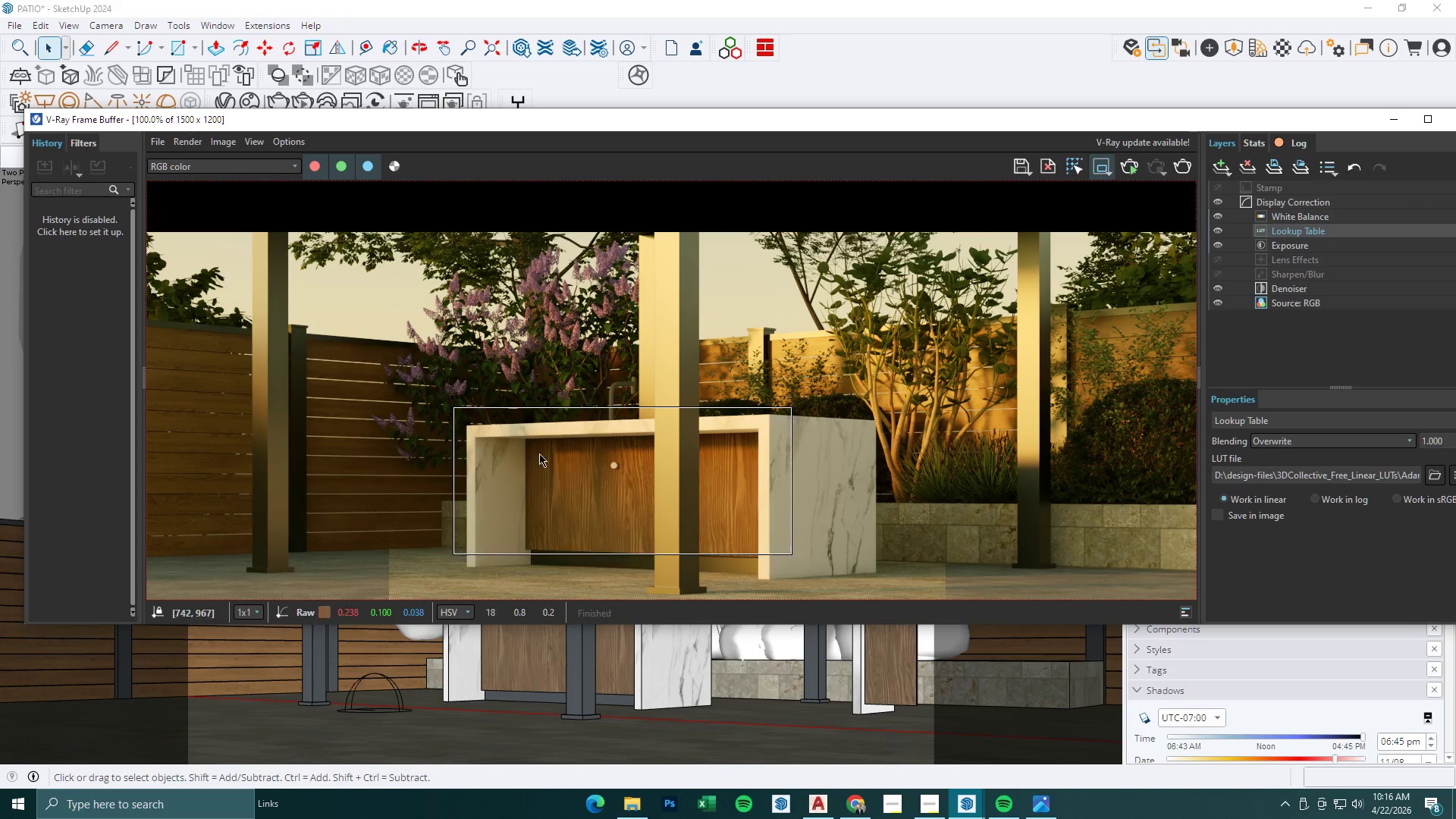 
left_click_drag(start_coordinate=[534, 454], to_coordinate=[719, 504])
 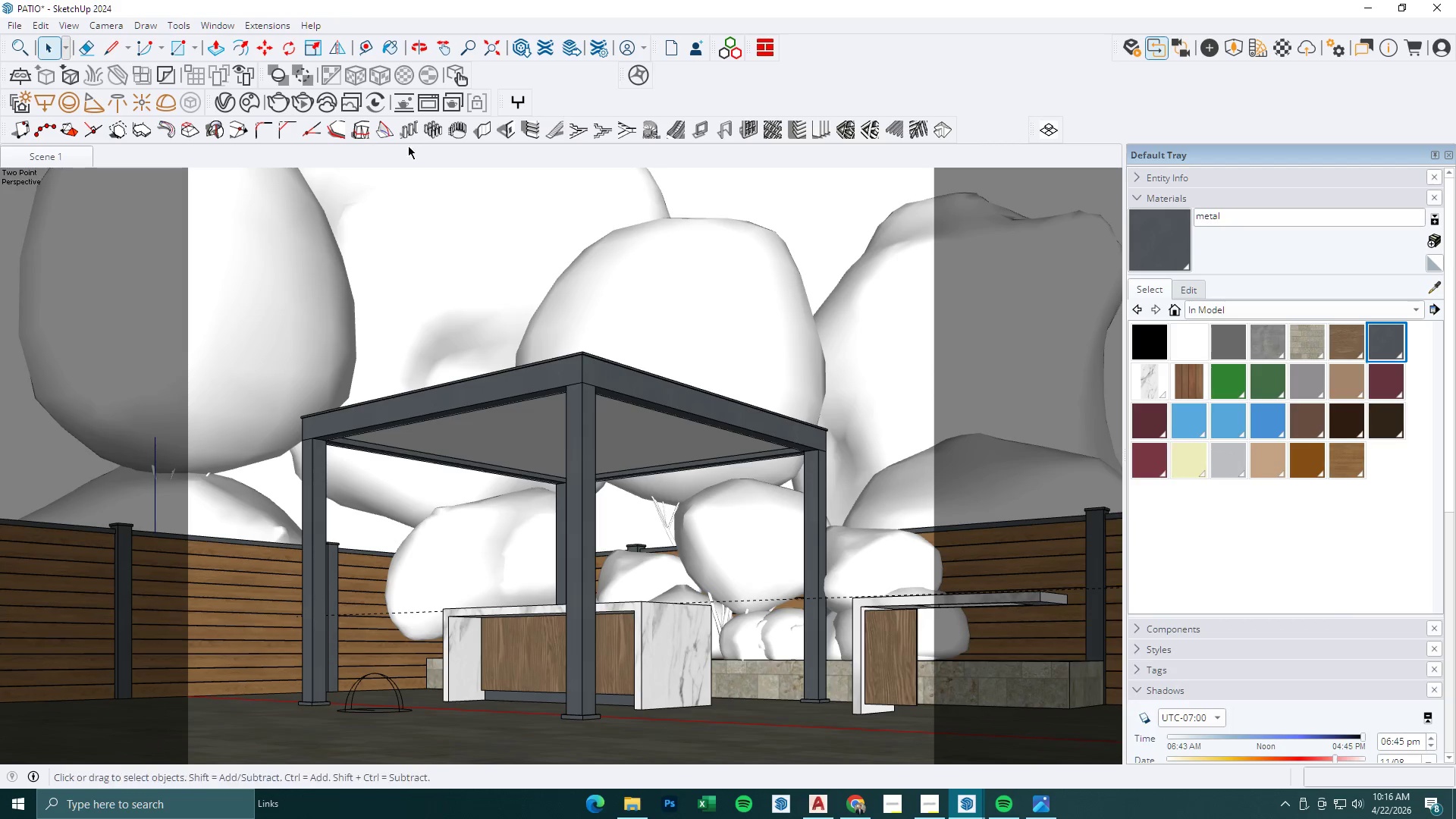 
left_click([247, 110])
 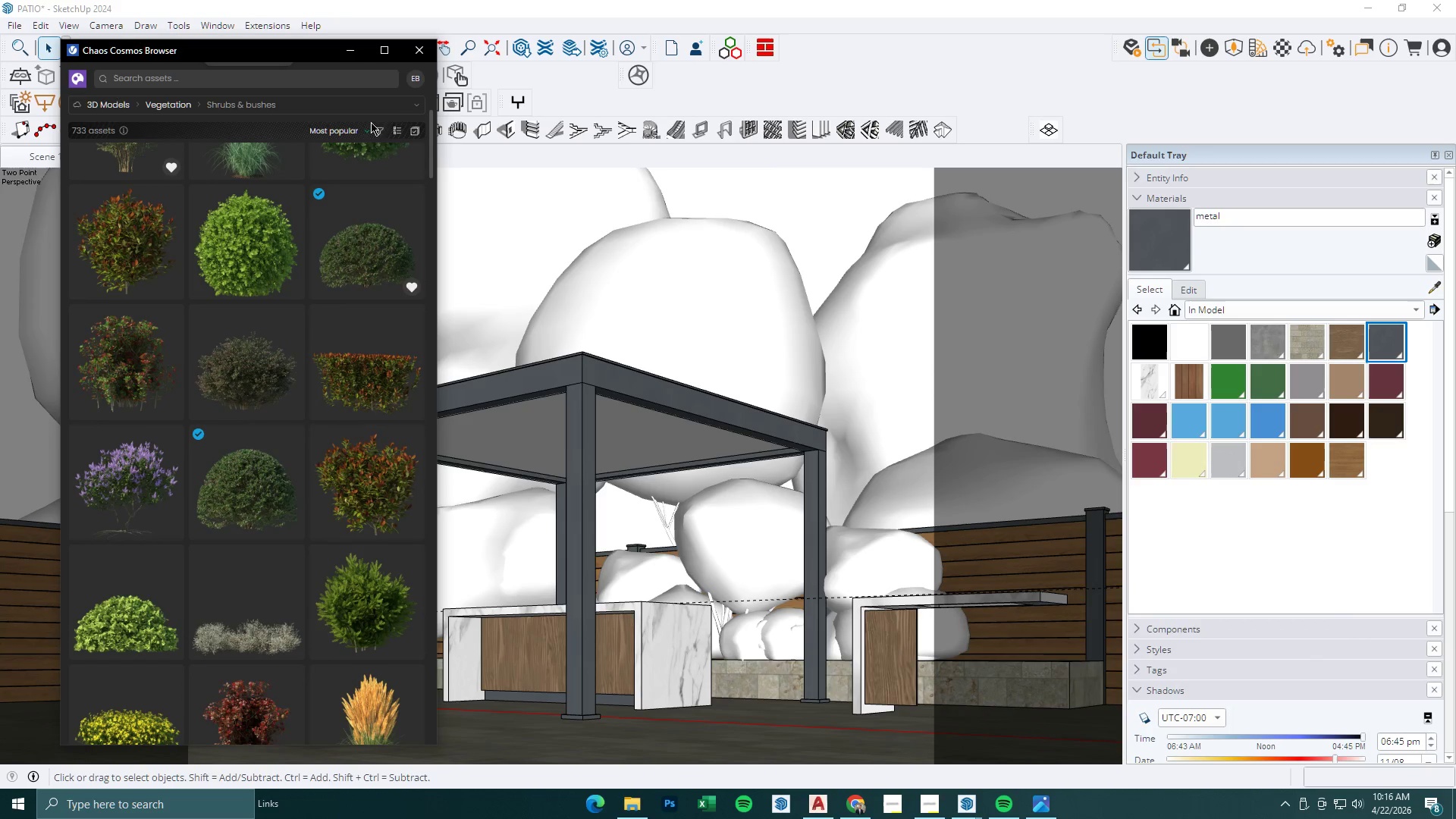 
left_click([394, 108])
 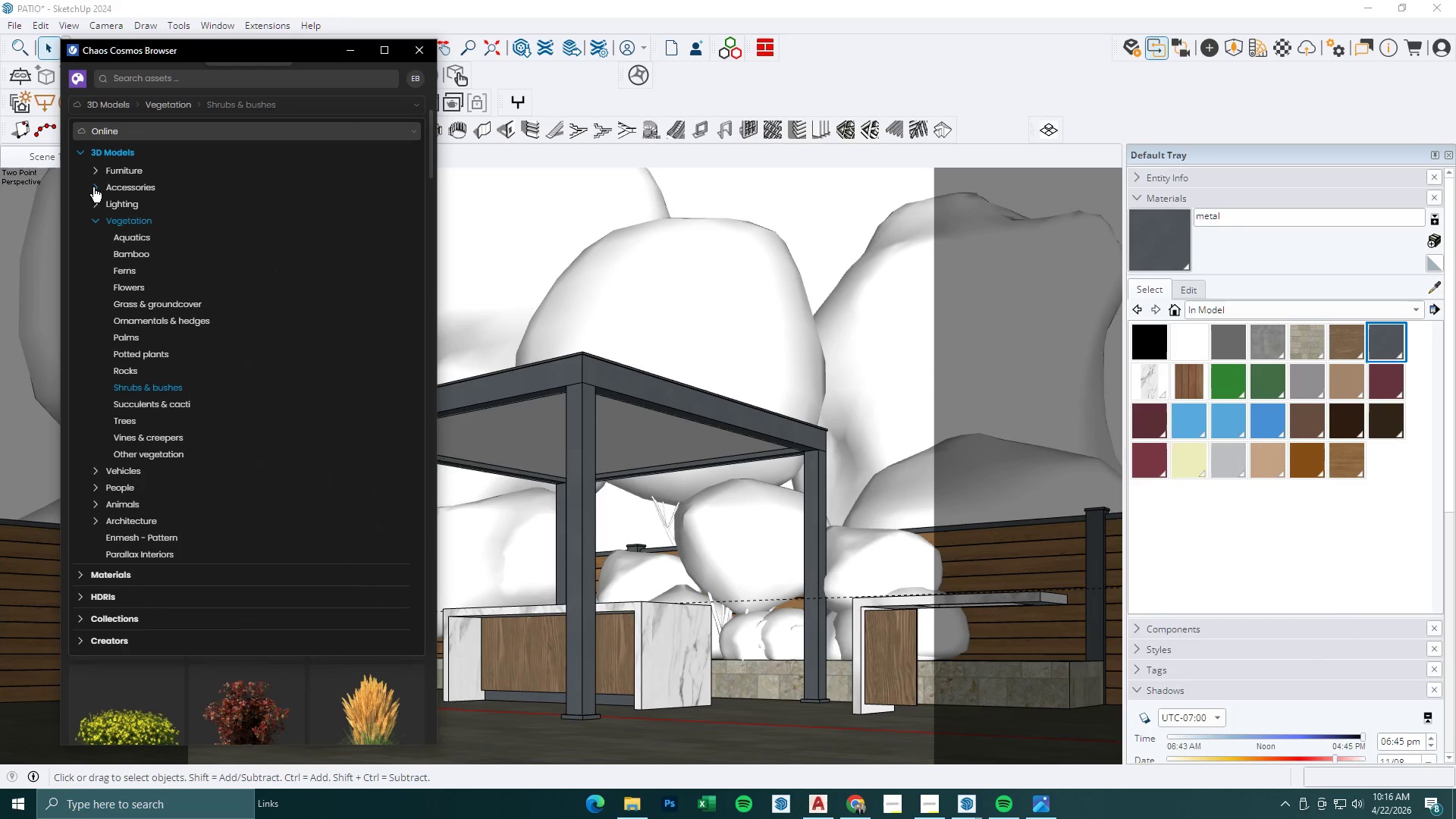 
left_click([77, 156])
 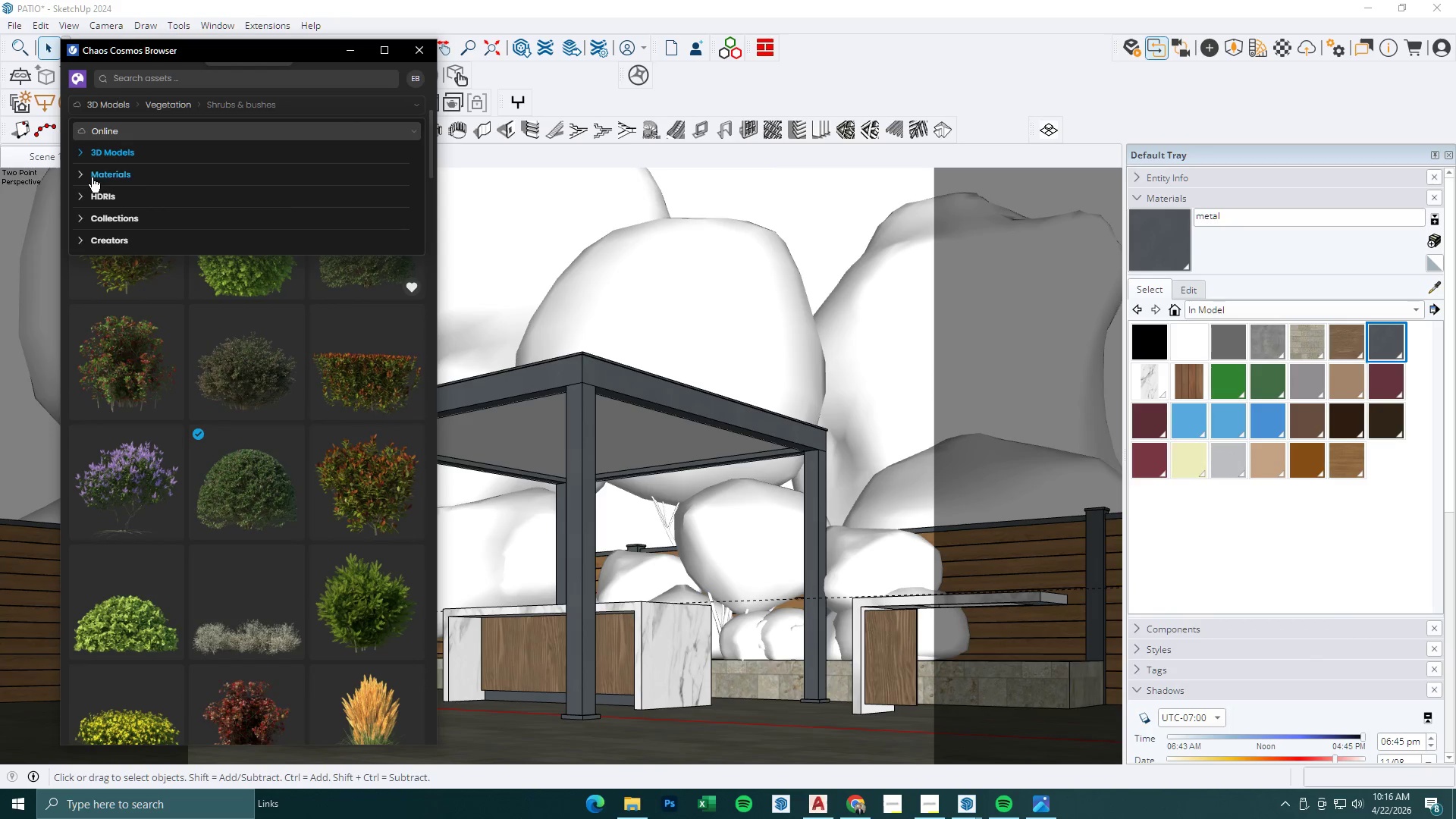 
left_click([78, 175])
 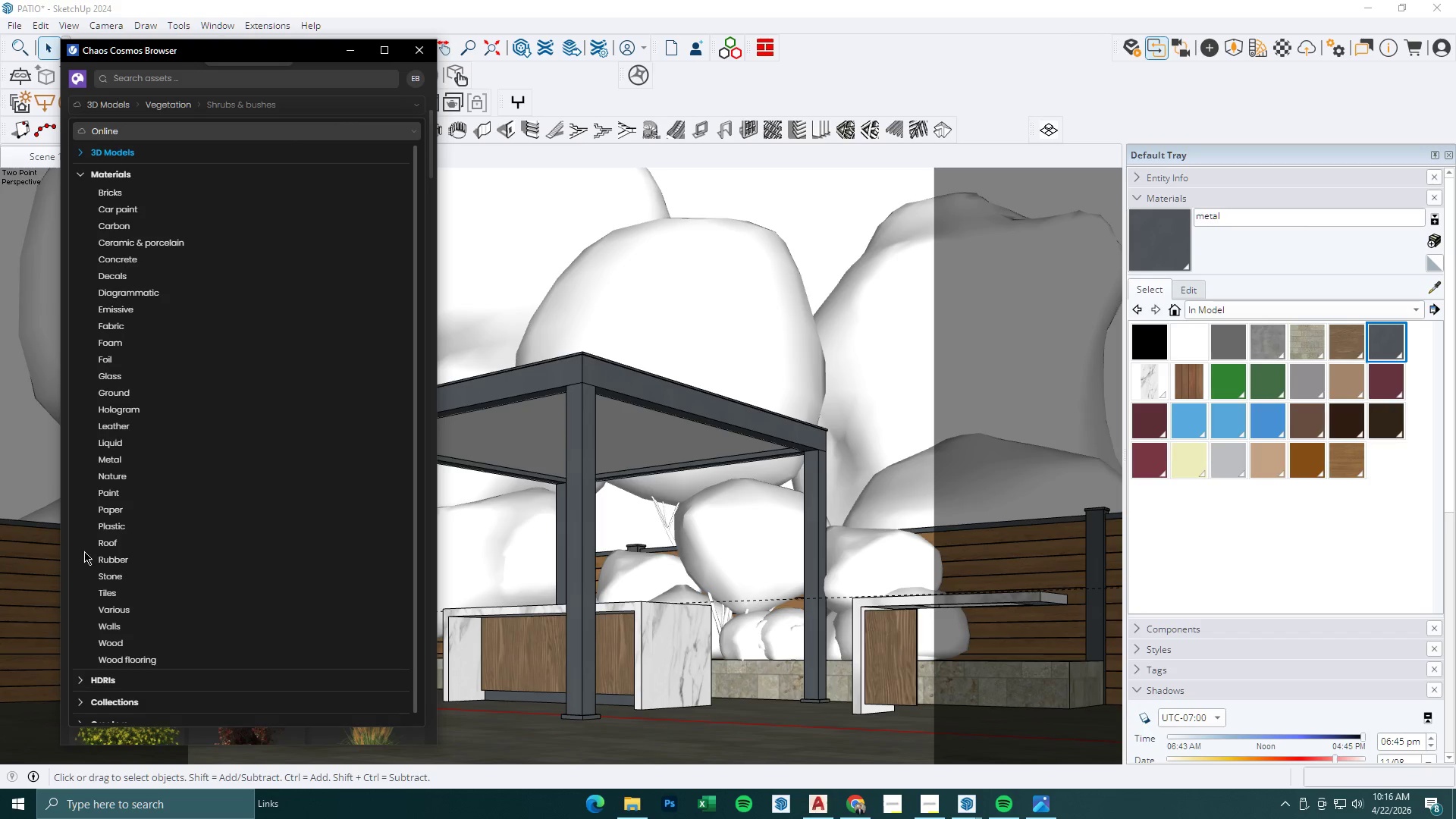 
left_click([108, 643])
 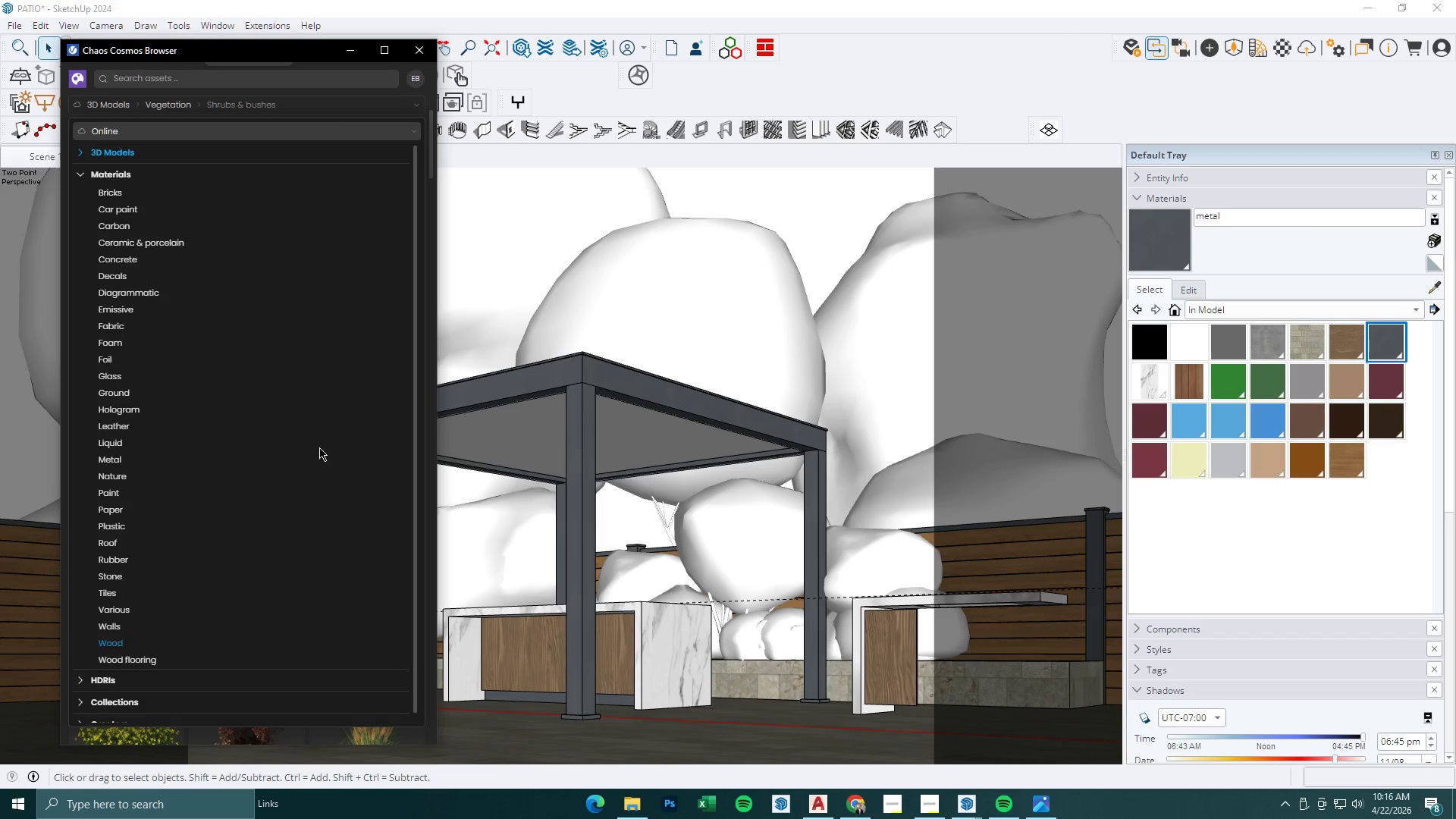 
mouse_move([358, 312])
 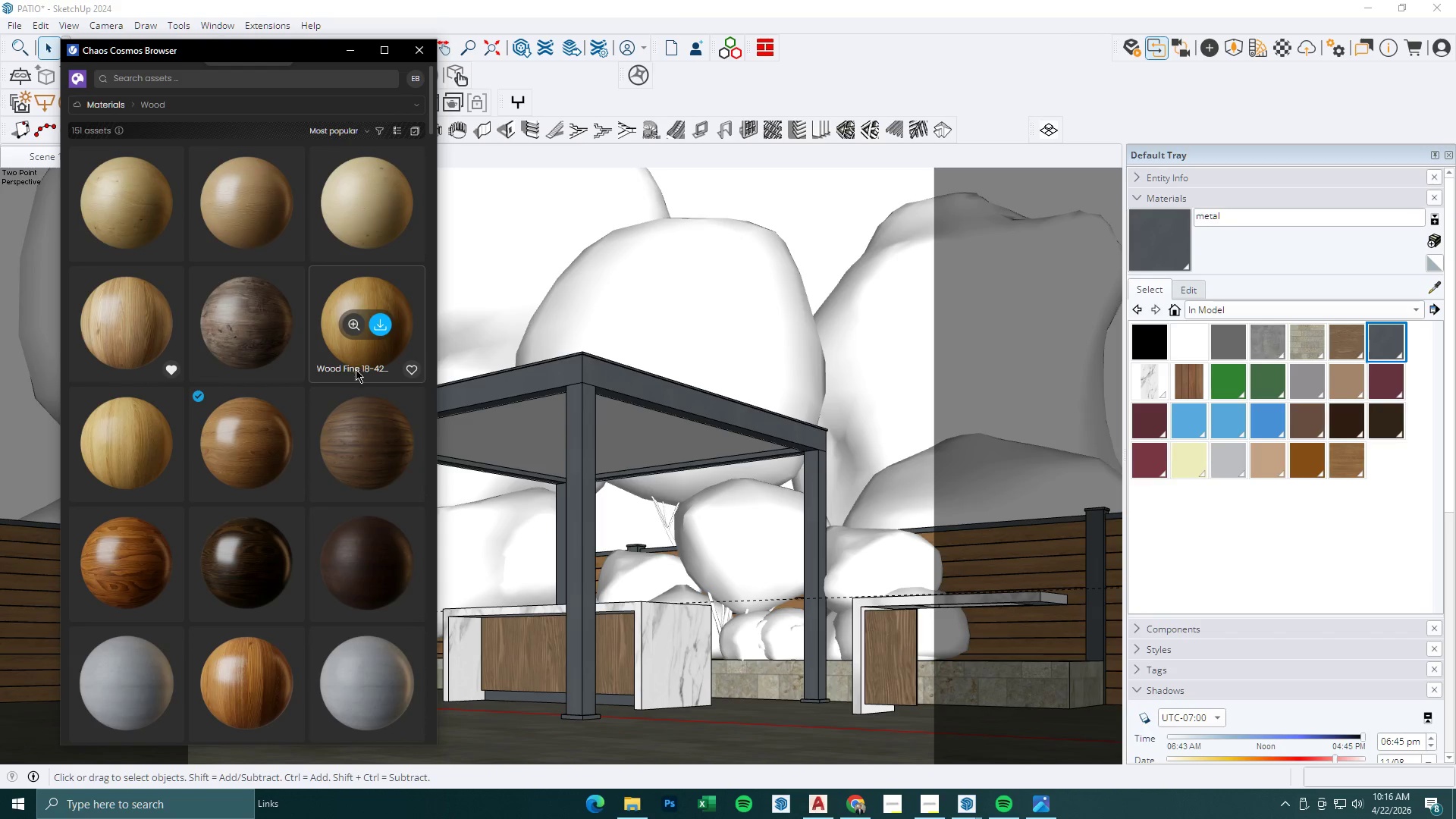 
scroll: coordinate [357, 372], scroll_direction: down, amount: 1.0
 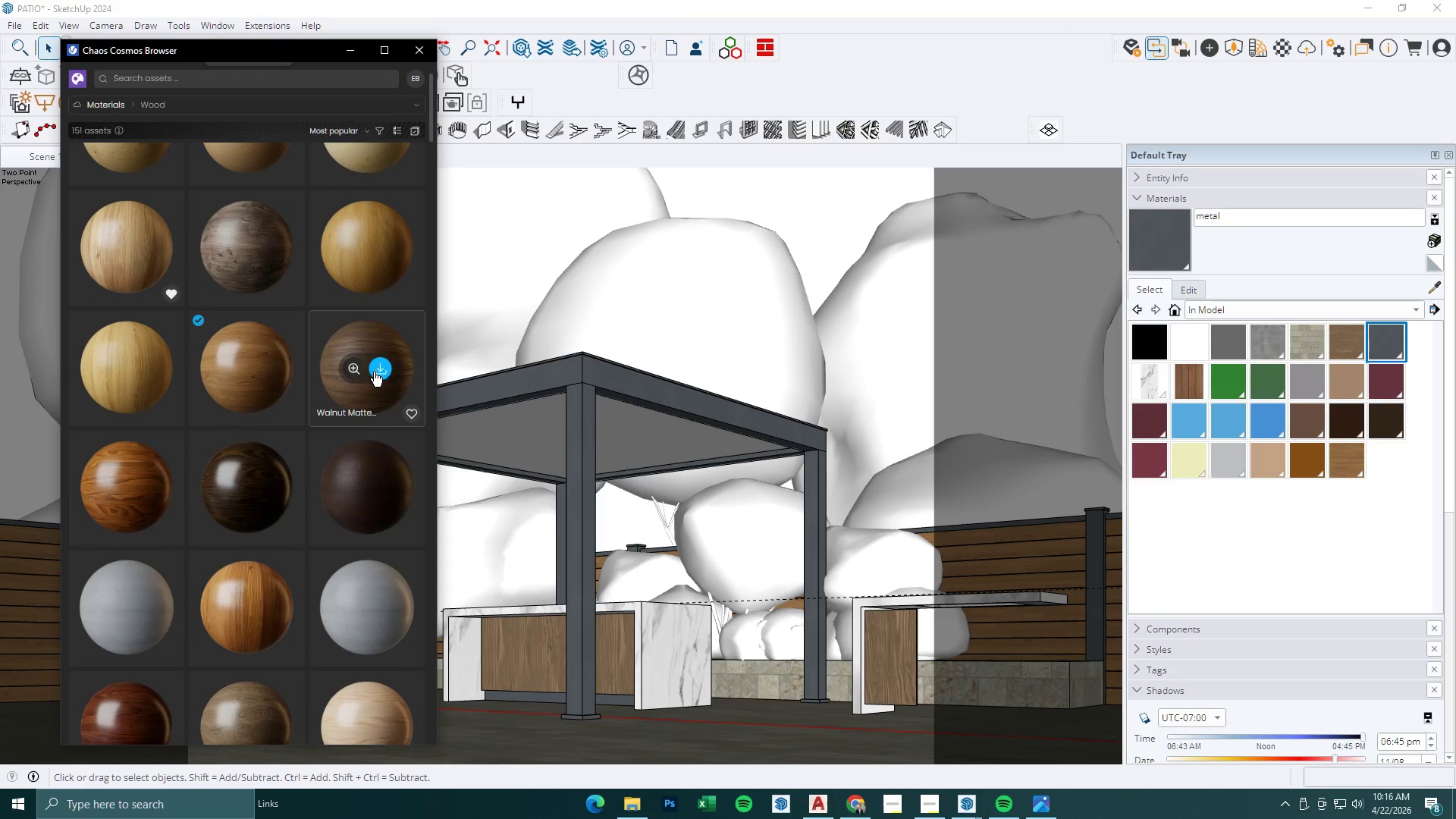 
left_click([385, 372])
 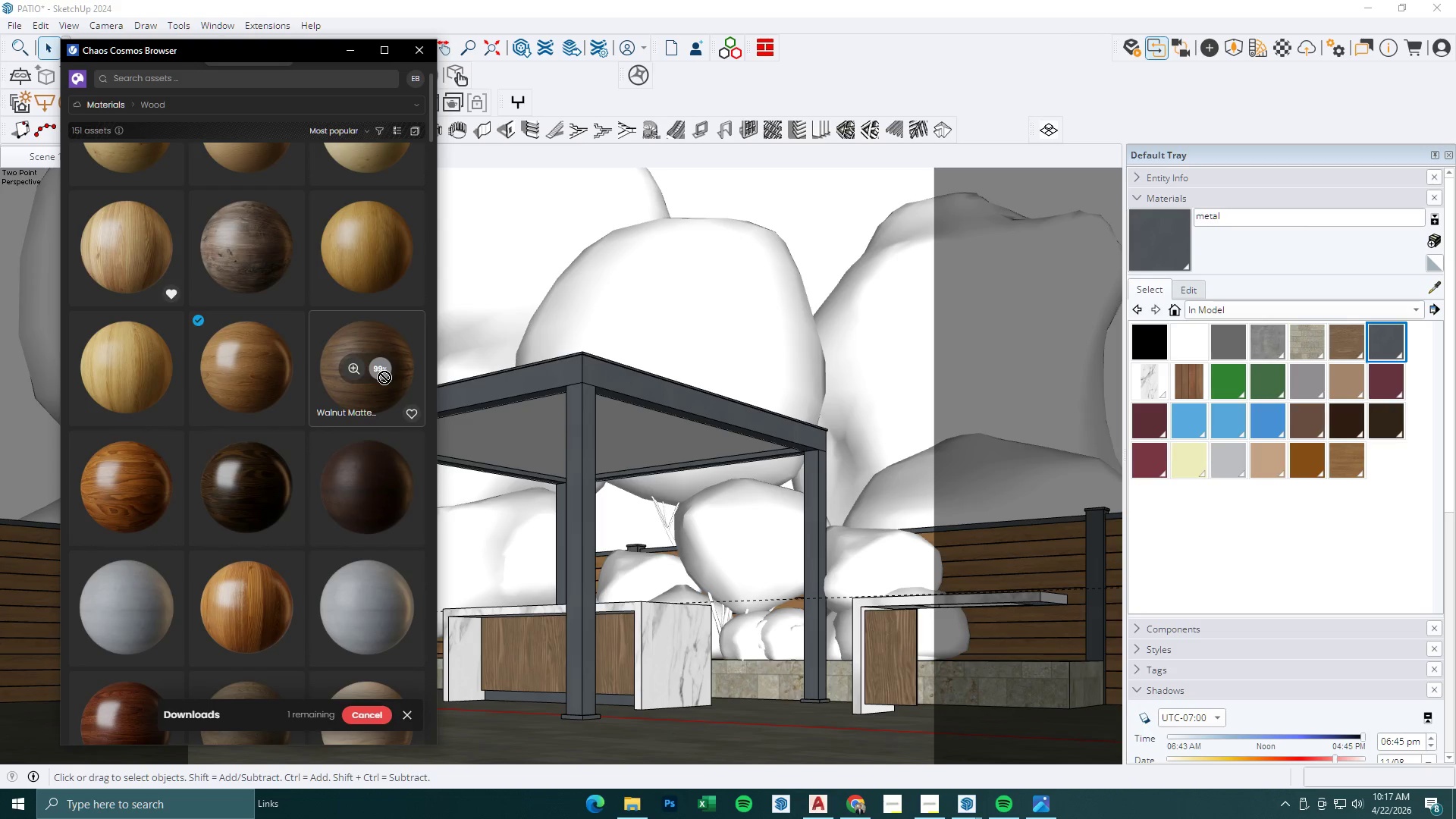 
wait(22.67)
 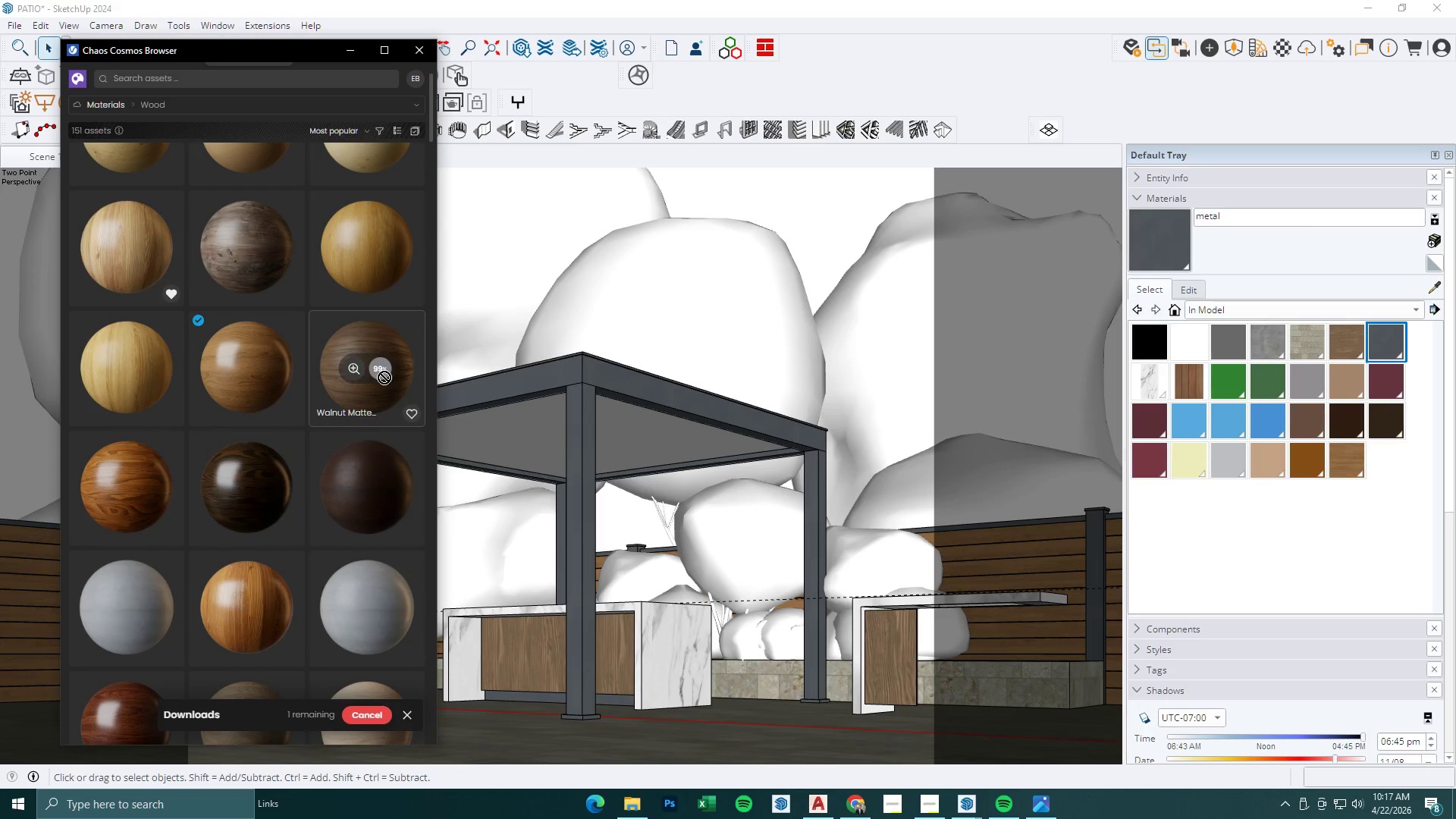 
mouse_move([367, 322])
 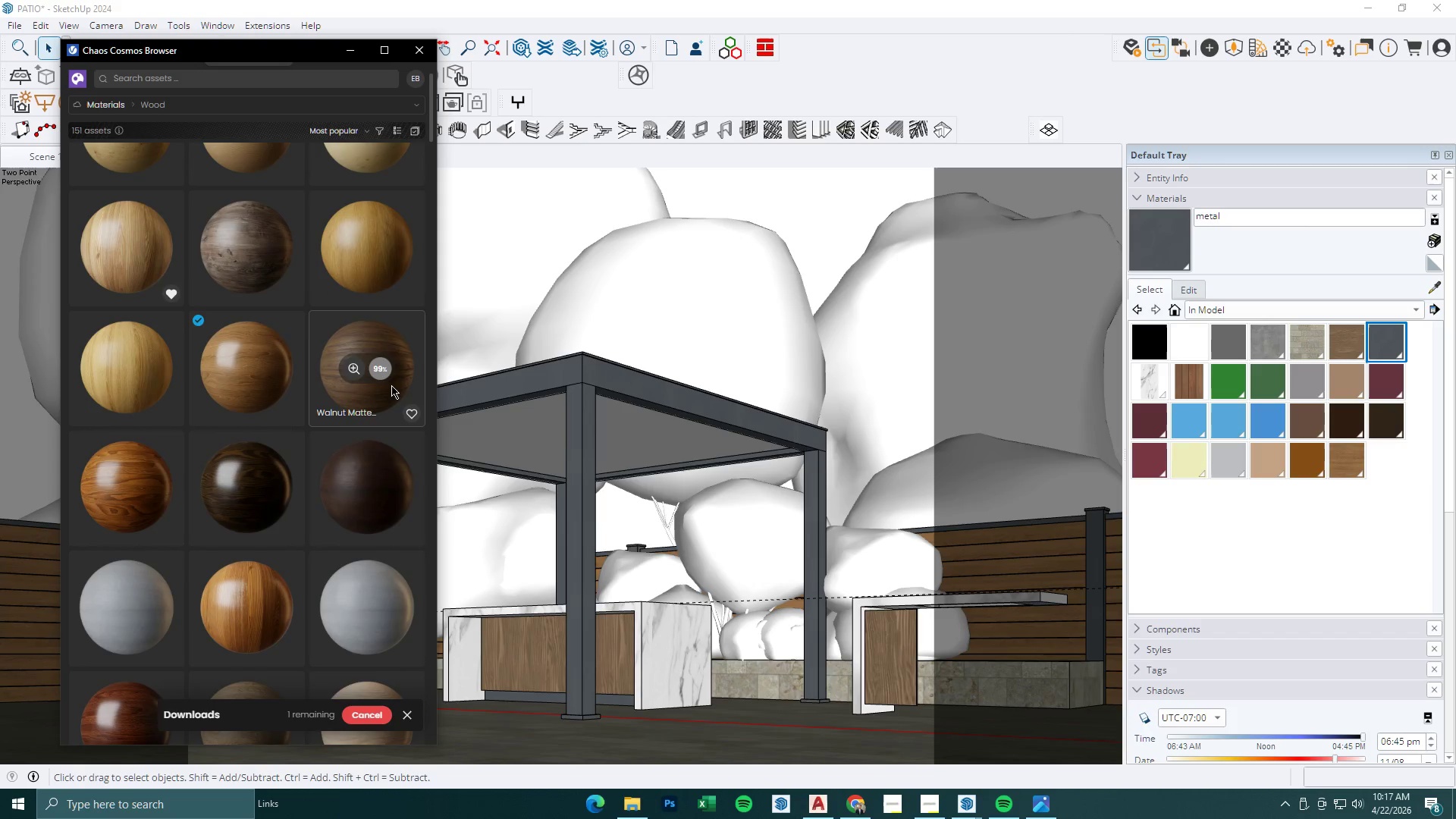 
wait(8.31)
 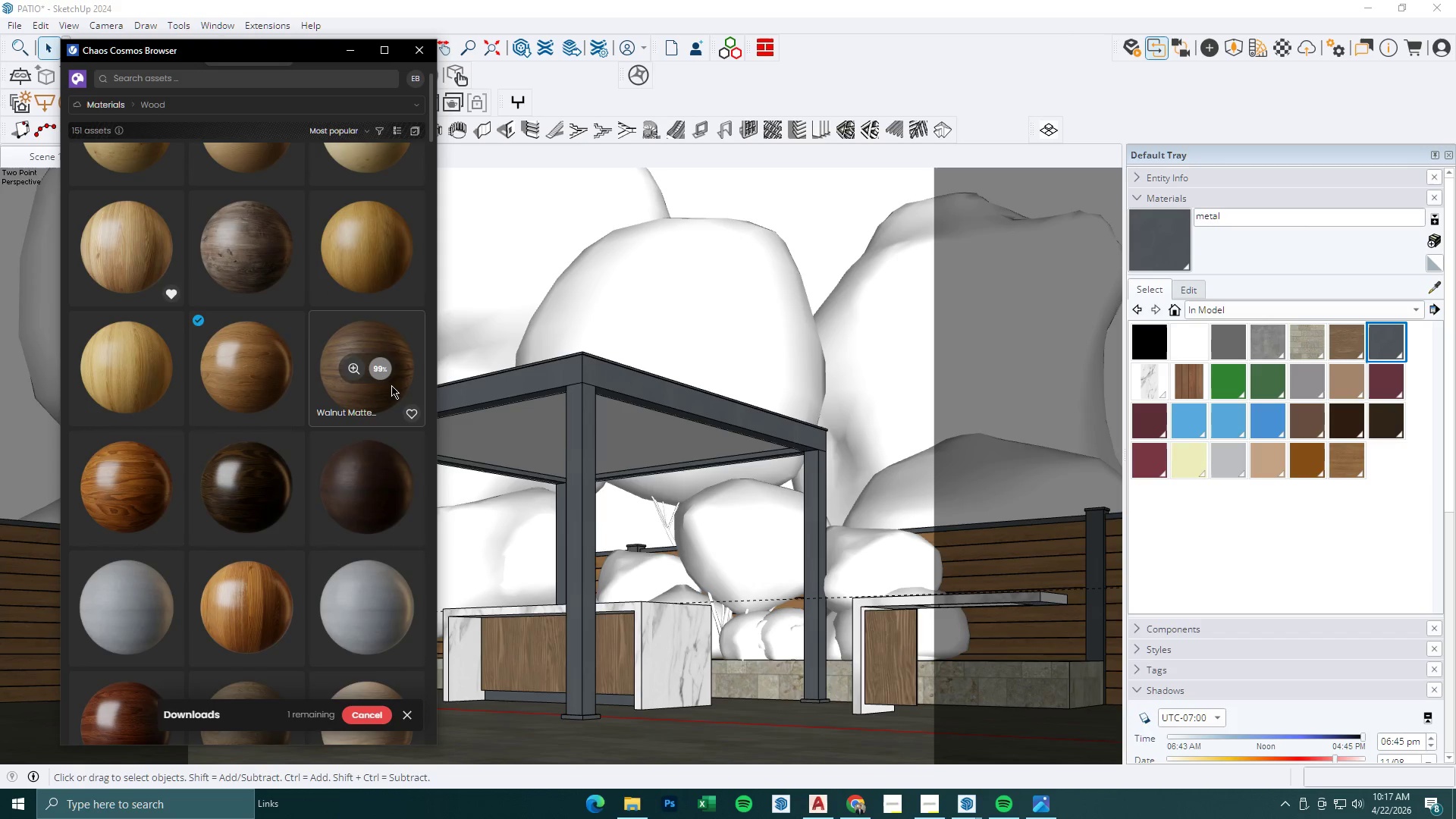 
scroll: coordinate [390, 346], scroll_direction: up, amount: 1.0
 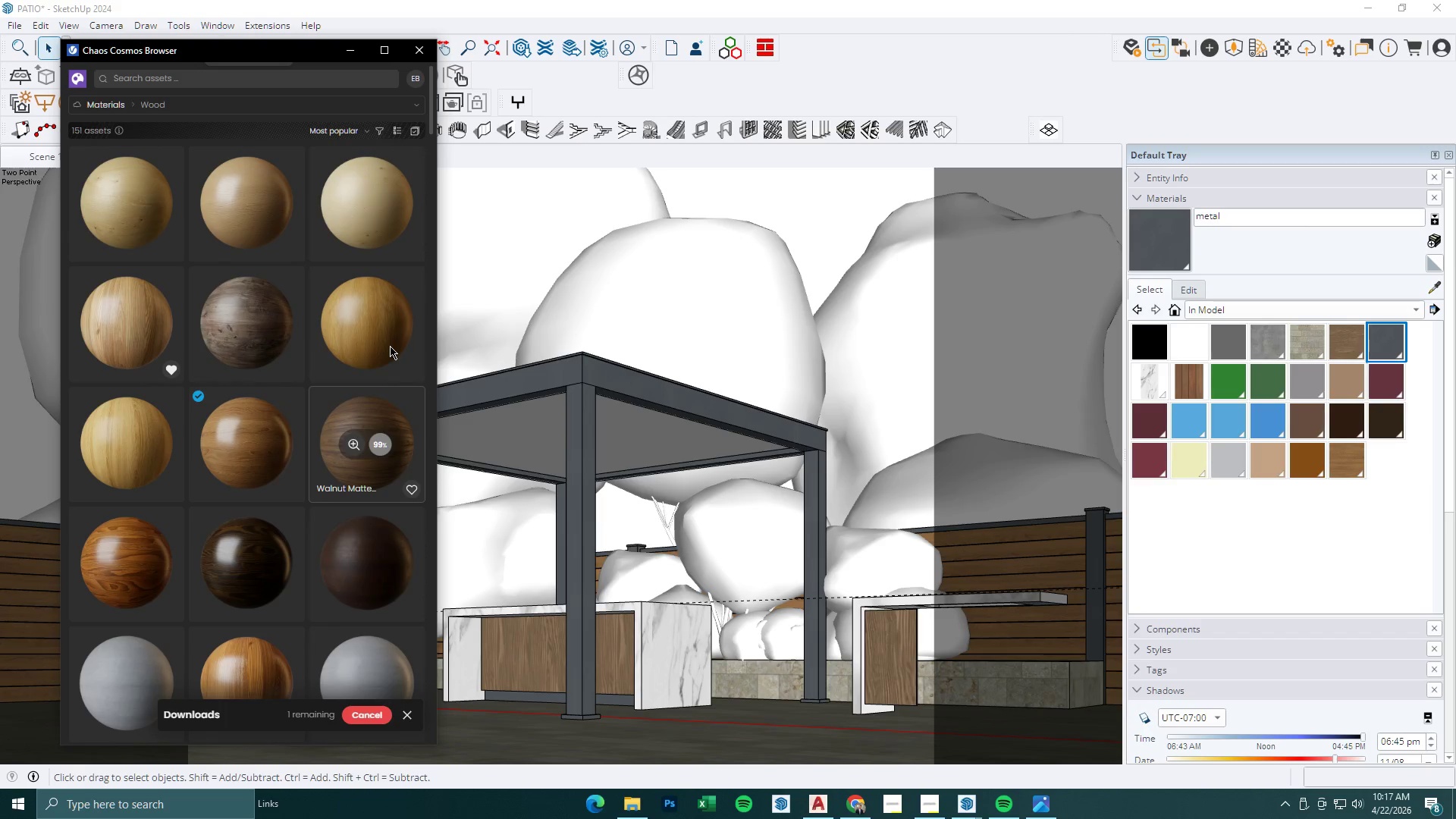 
scroll: coordinate [390, 346], scroll_direction: down, amount: 4.0
 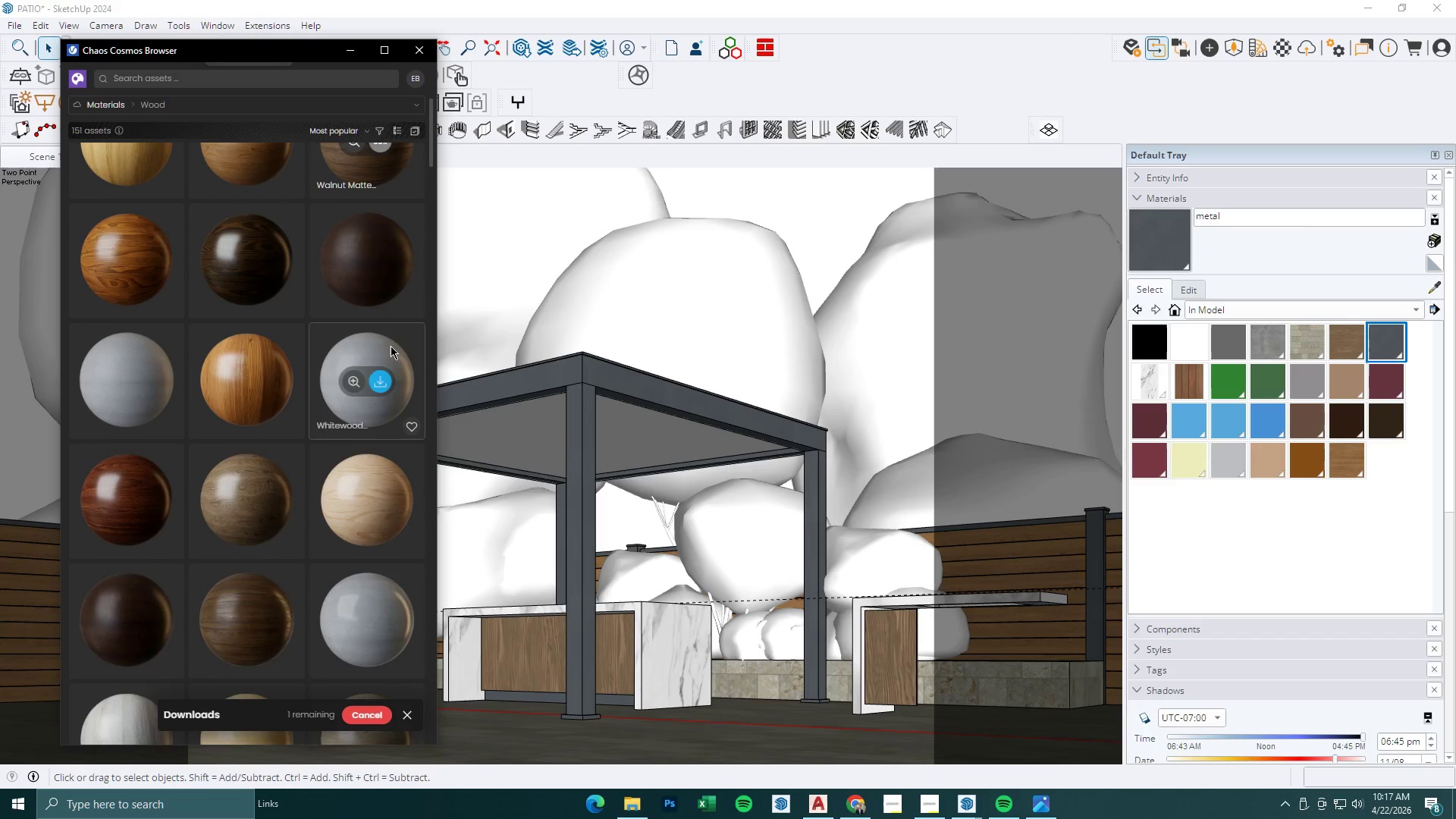 
scroll: coordinate [391, 347], scroll_direction: up, amount: 4.0
 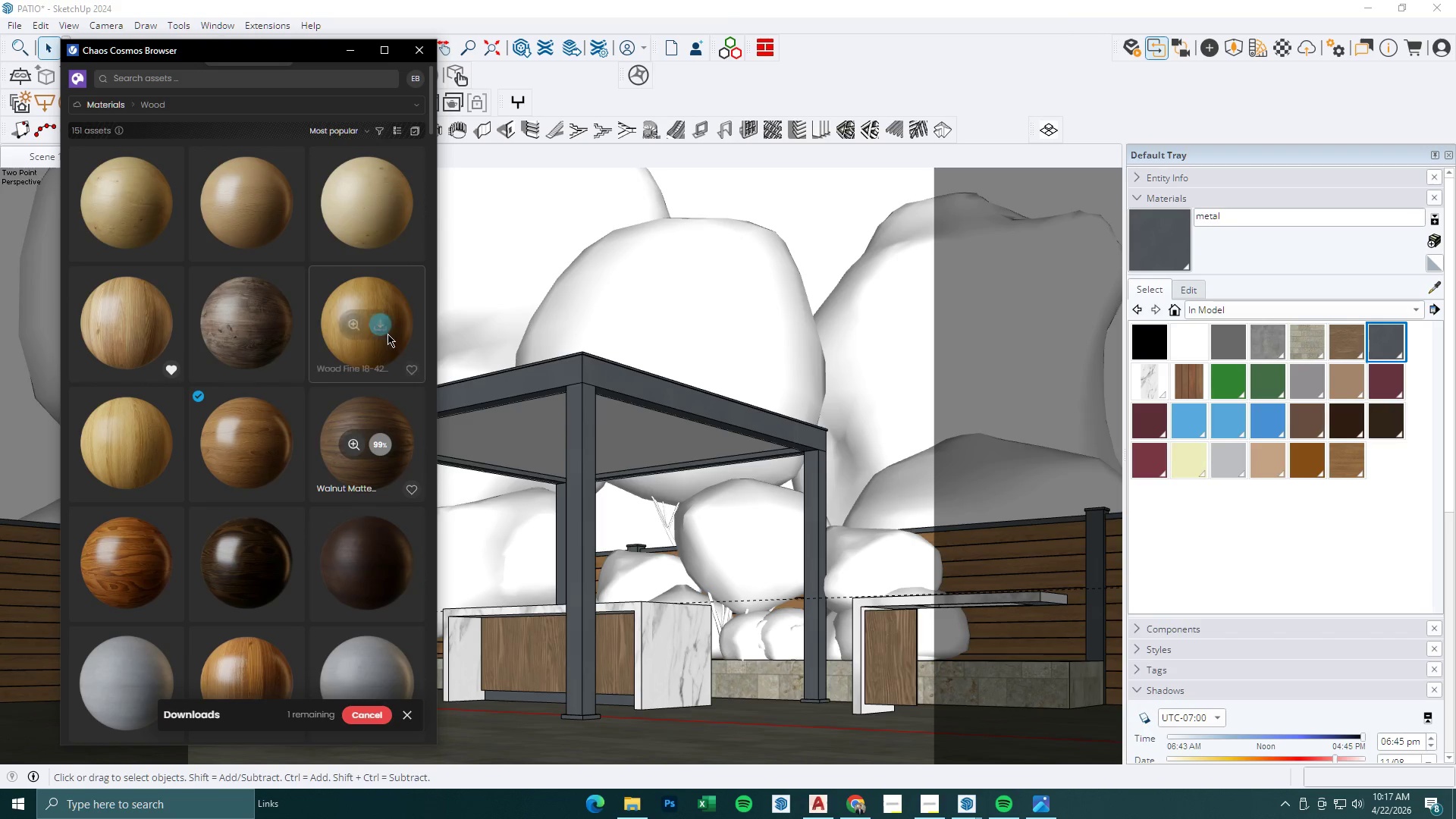 
left_click([384, 325])
 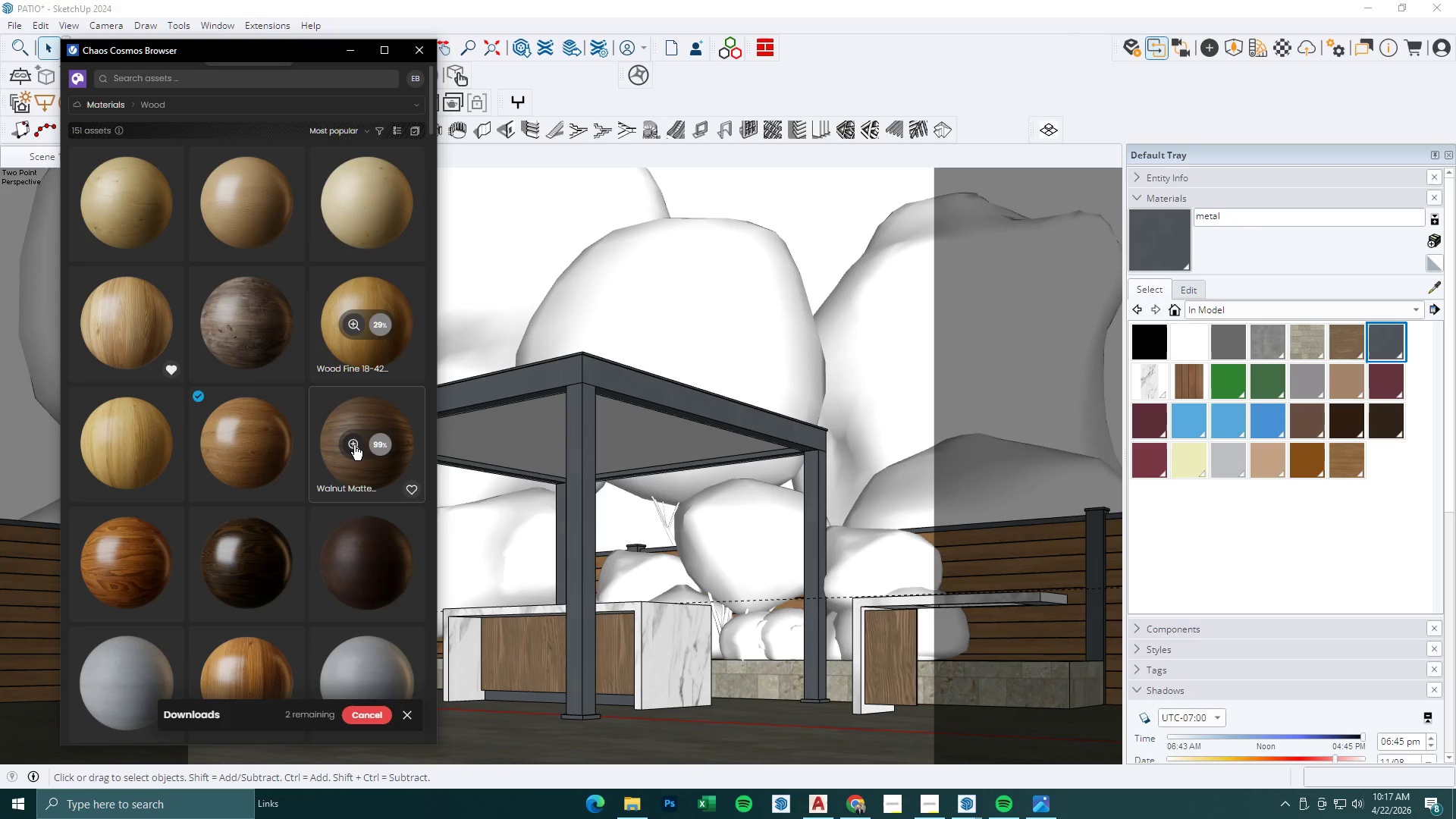 
left_click([420, 52])
 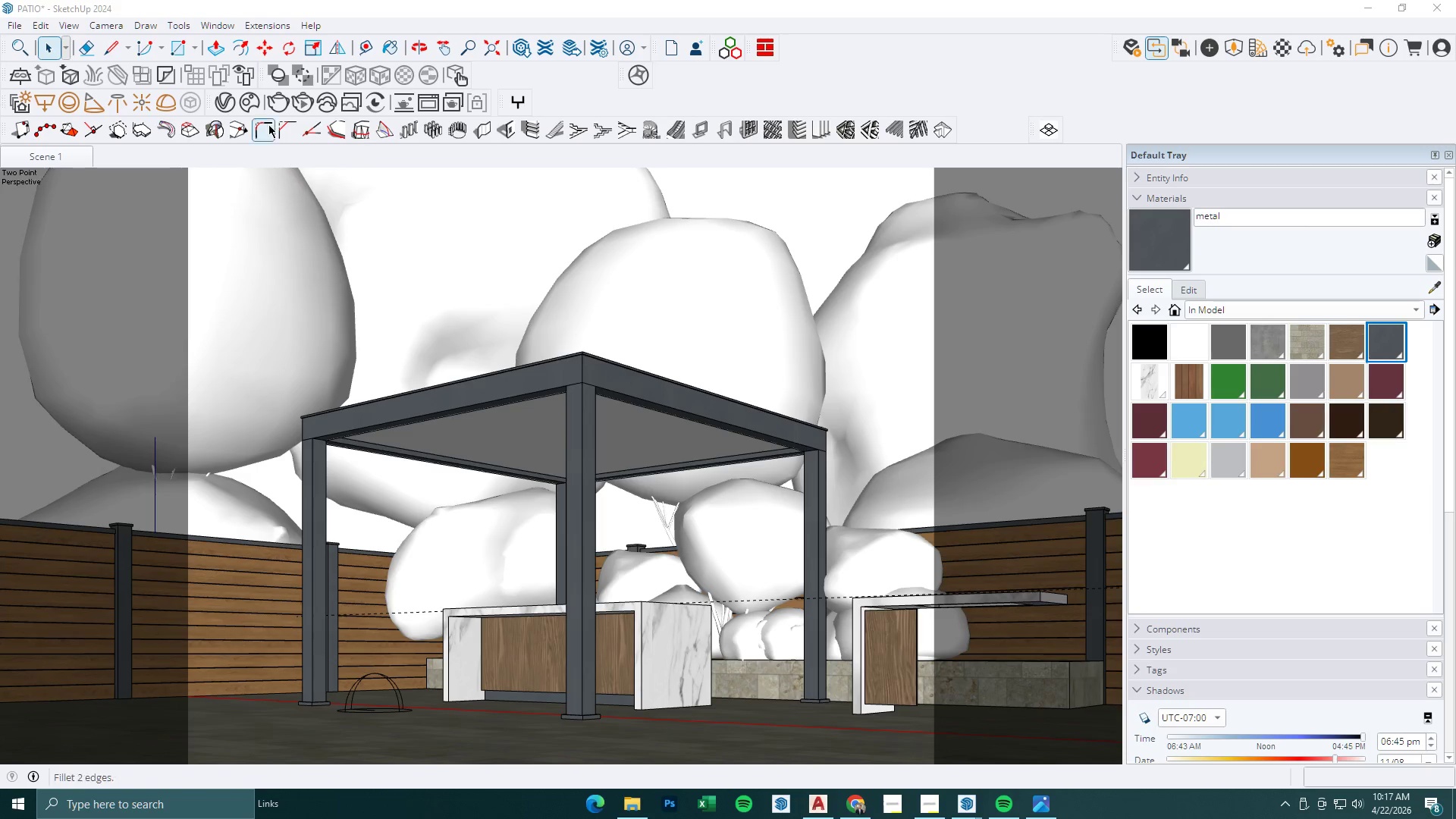 
left_click([249, 102])
 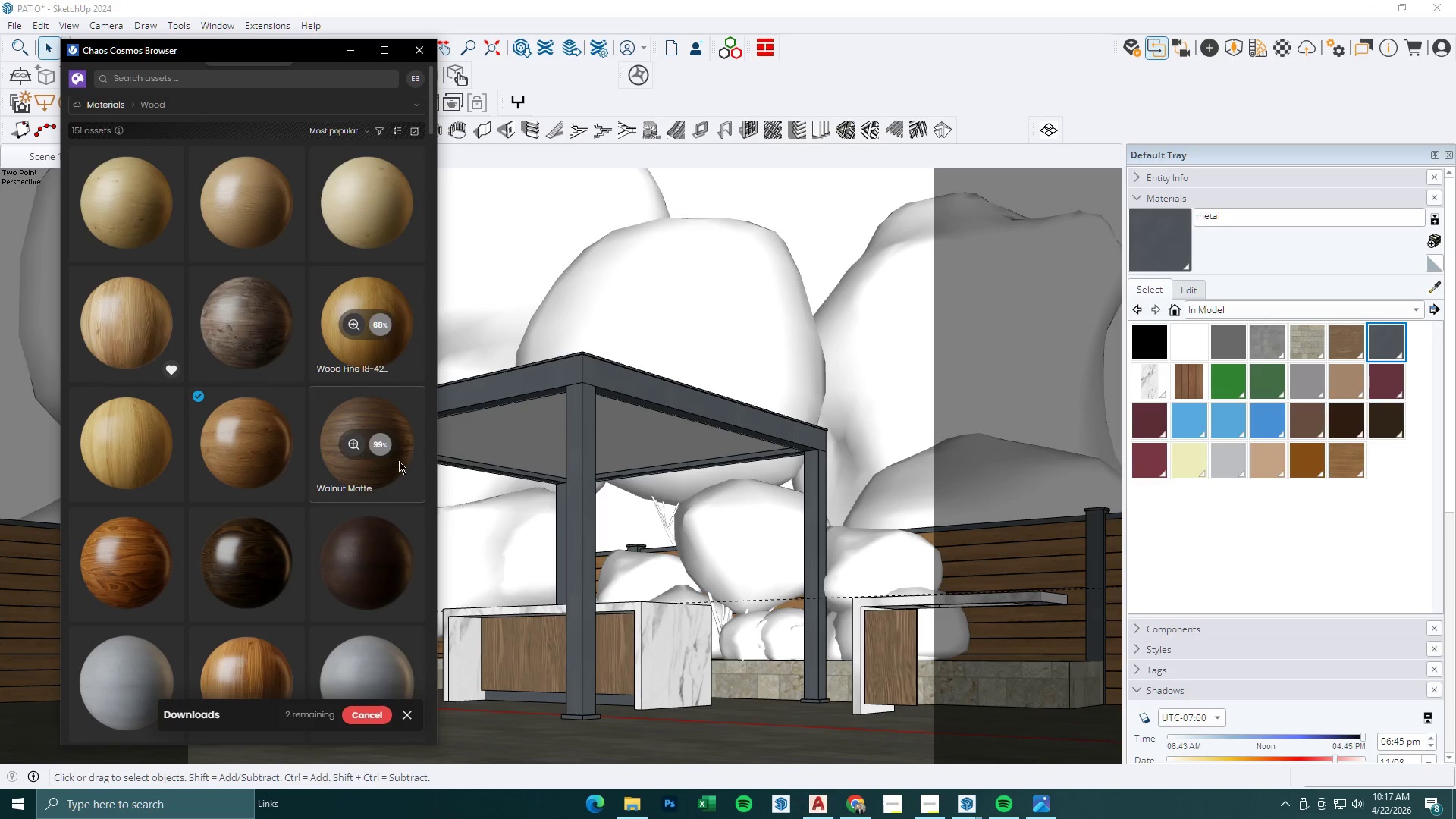 
left_click([388, 469])
 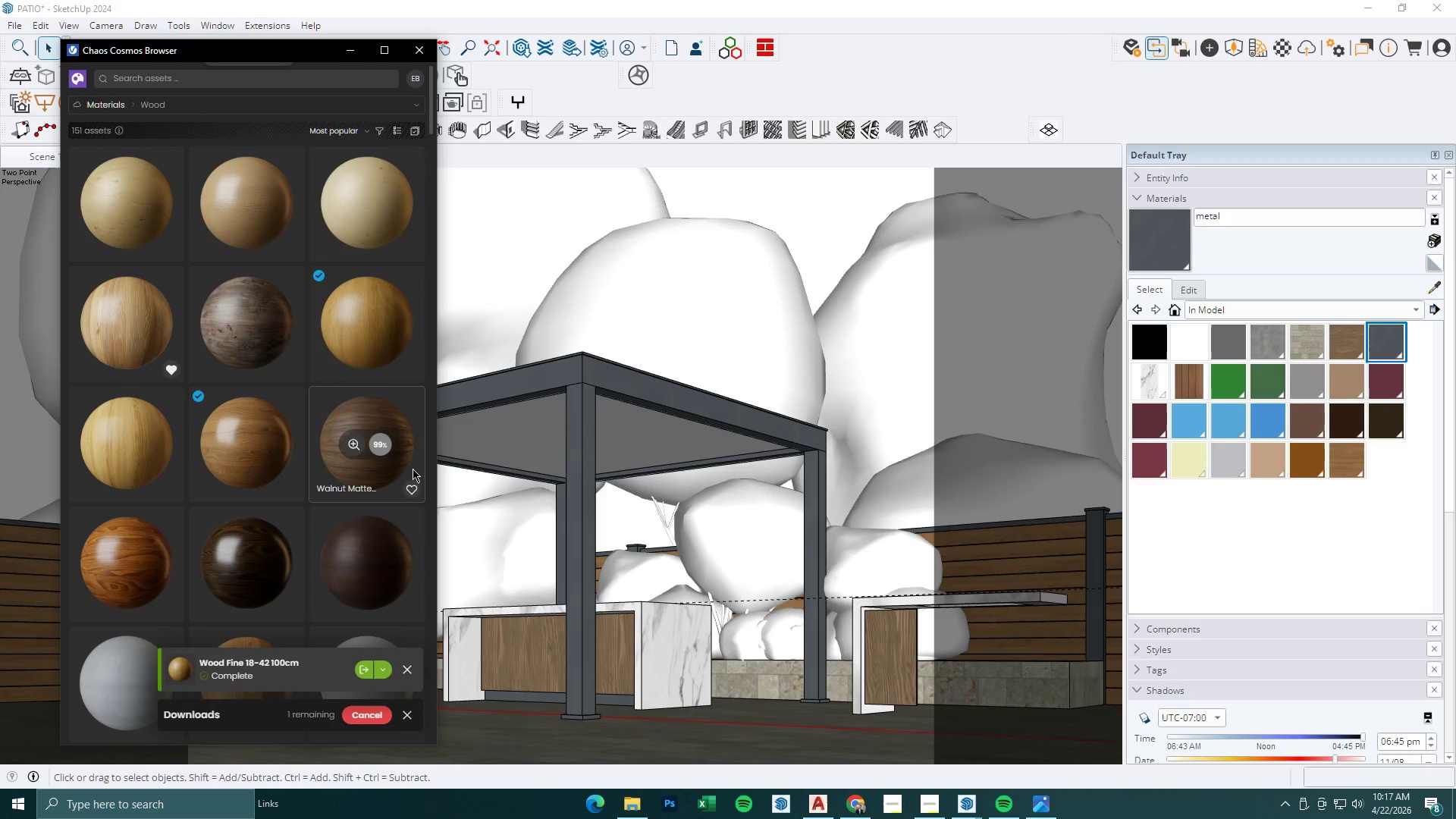 
left_click([380, 447])
 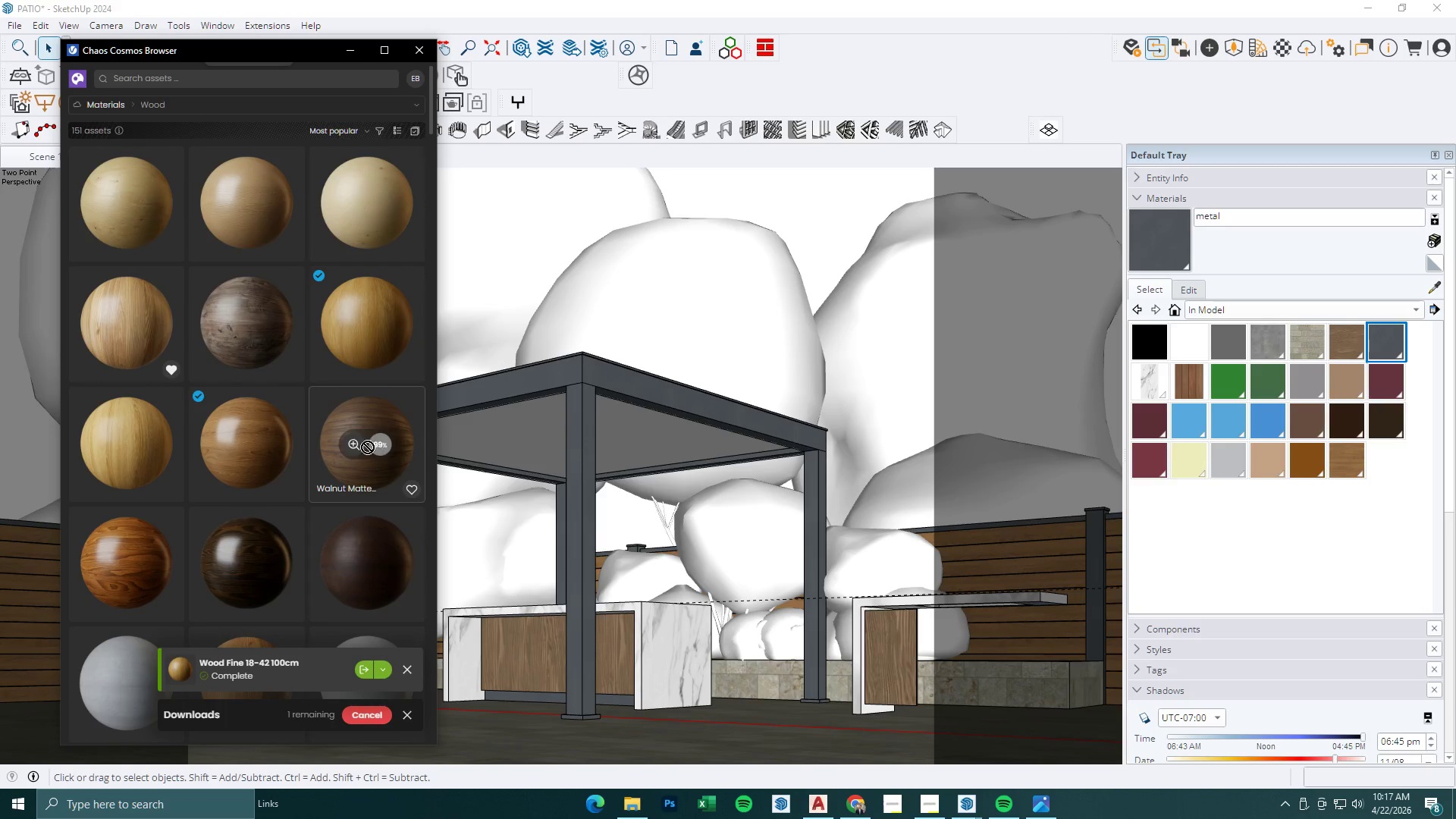 
left_click([356, 447])
 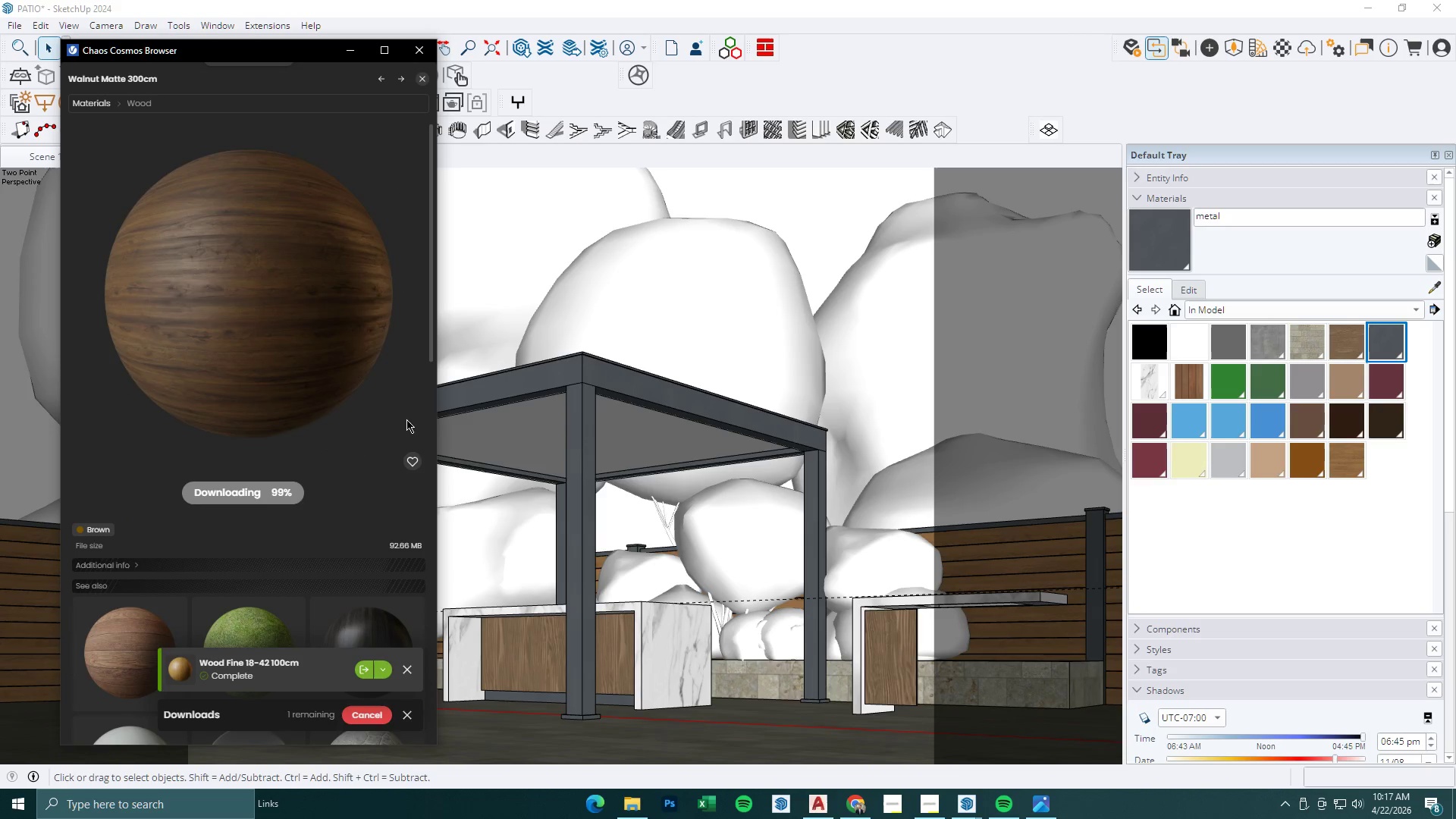 
left_click([283, 494])
 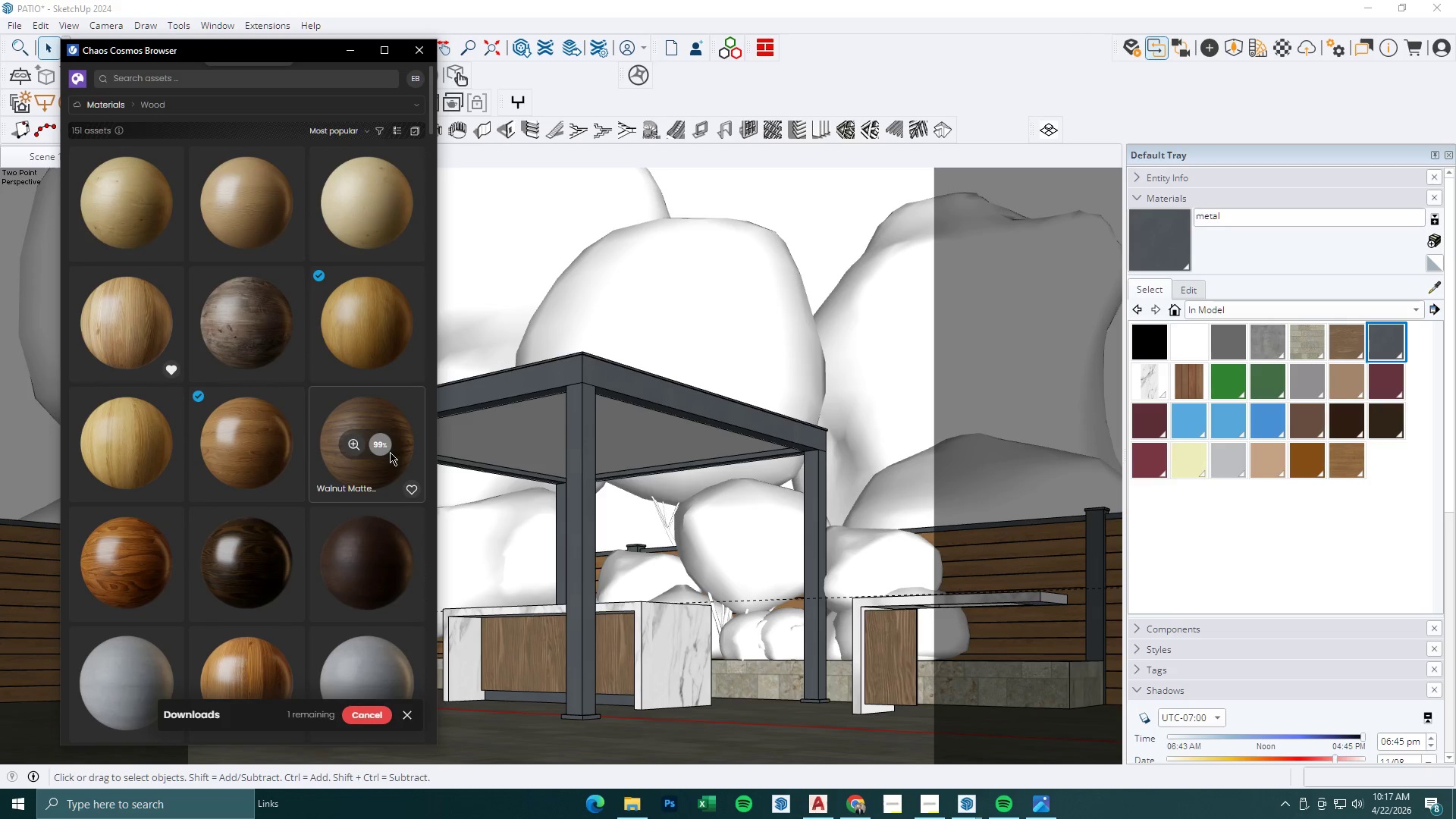 
left_click([369, 711])
 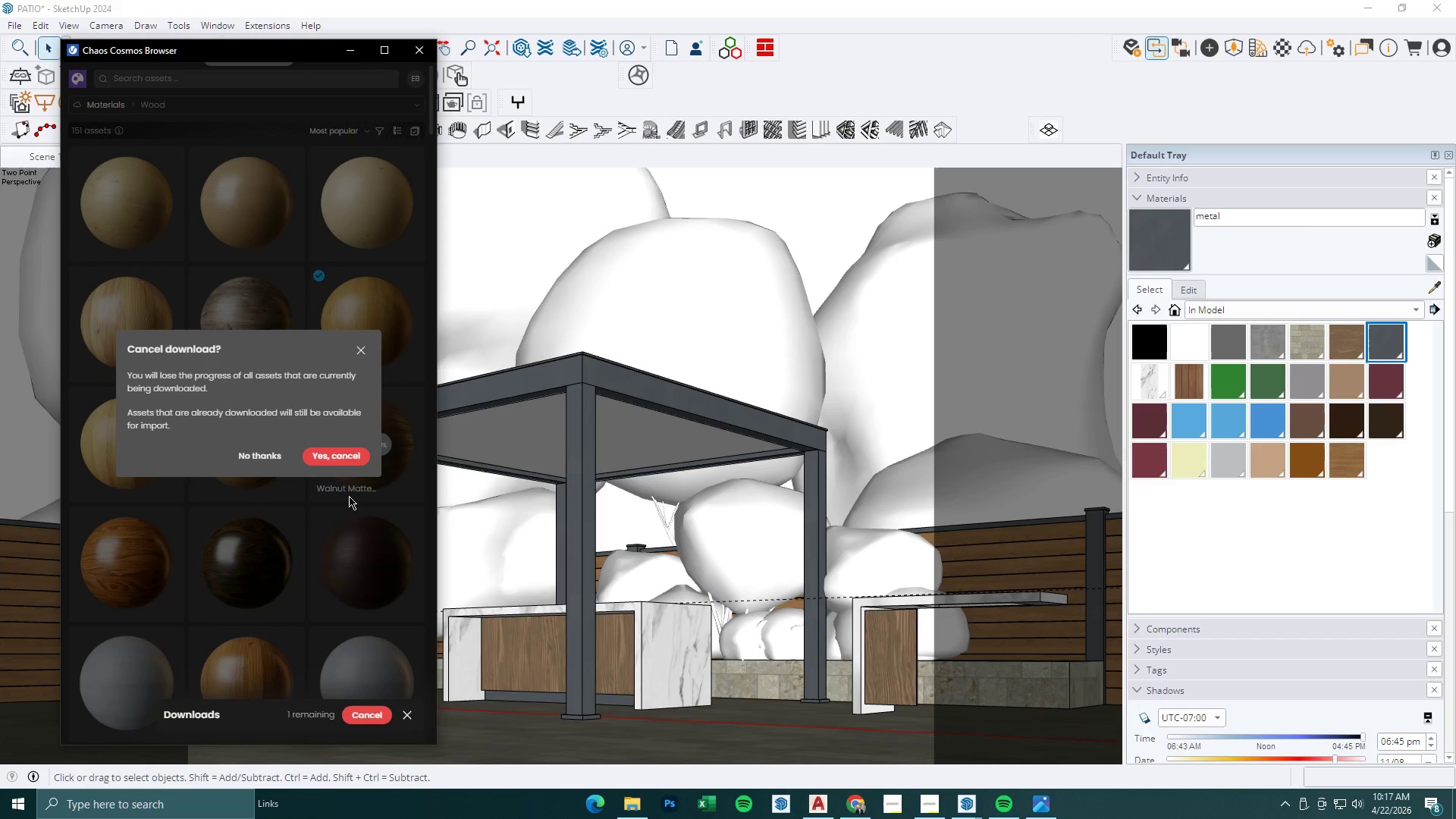 
left_click([335, 454])
 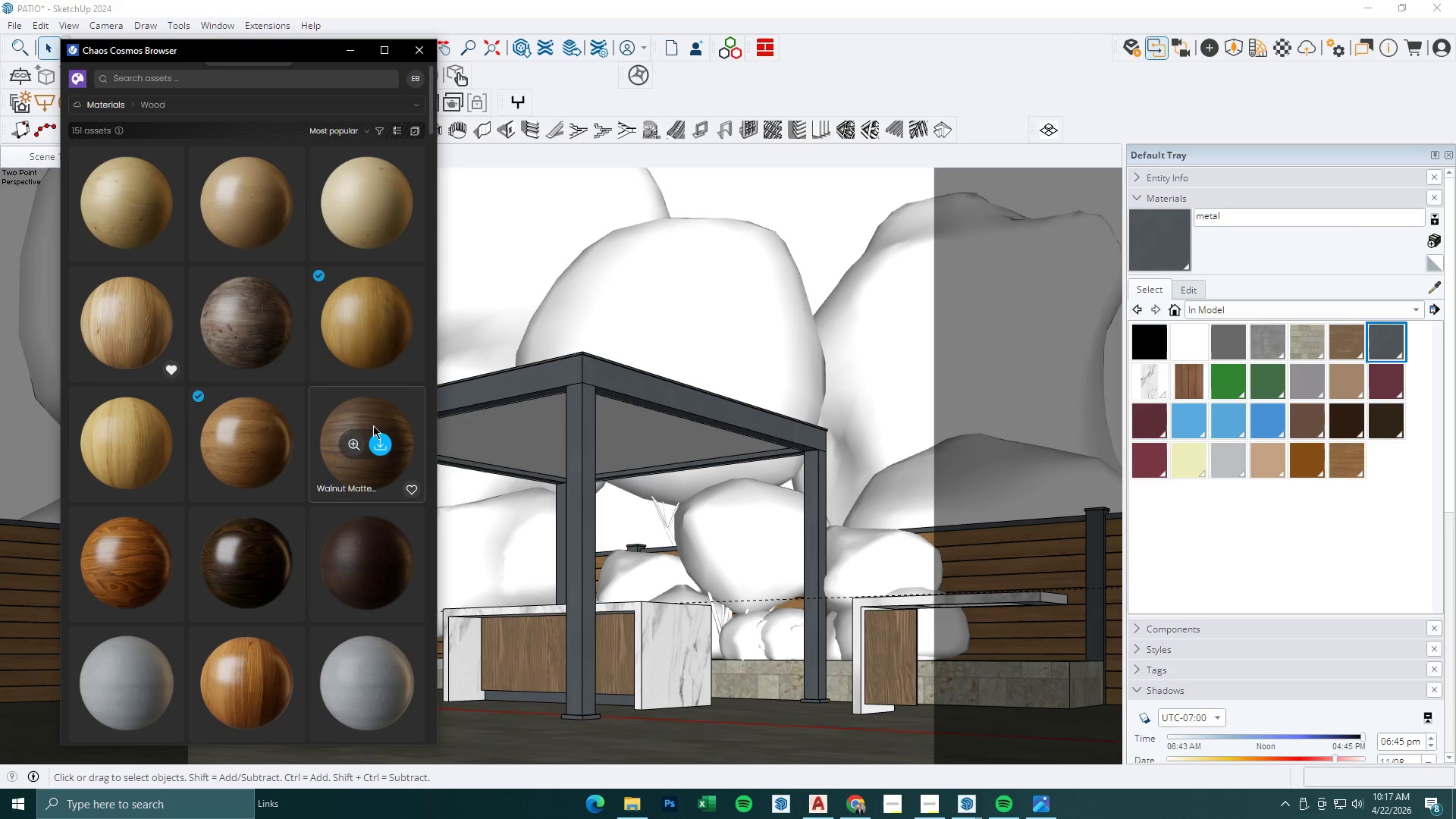 
left_click([388, 449])
 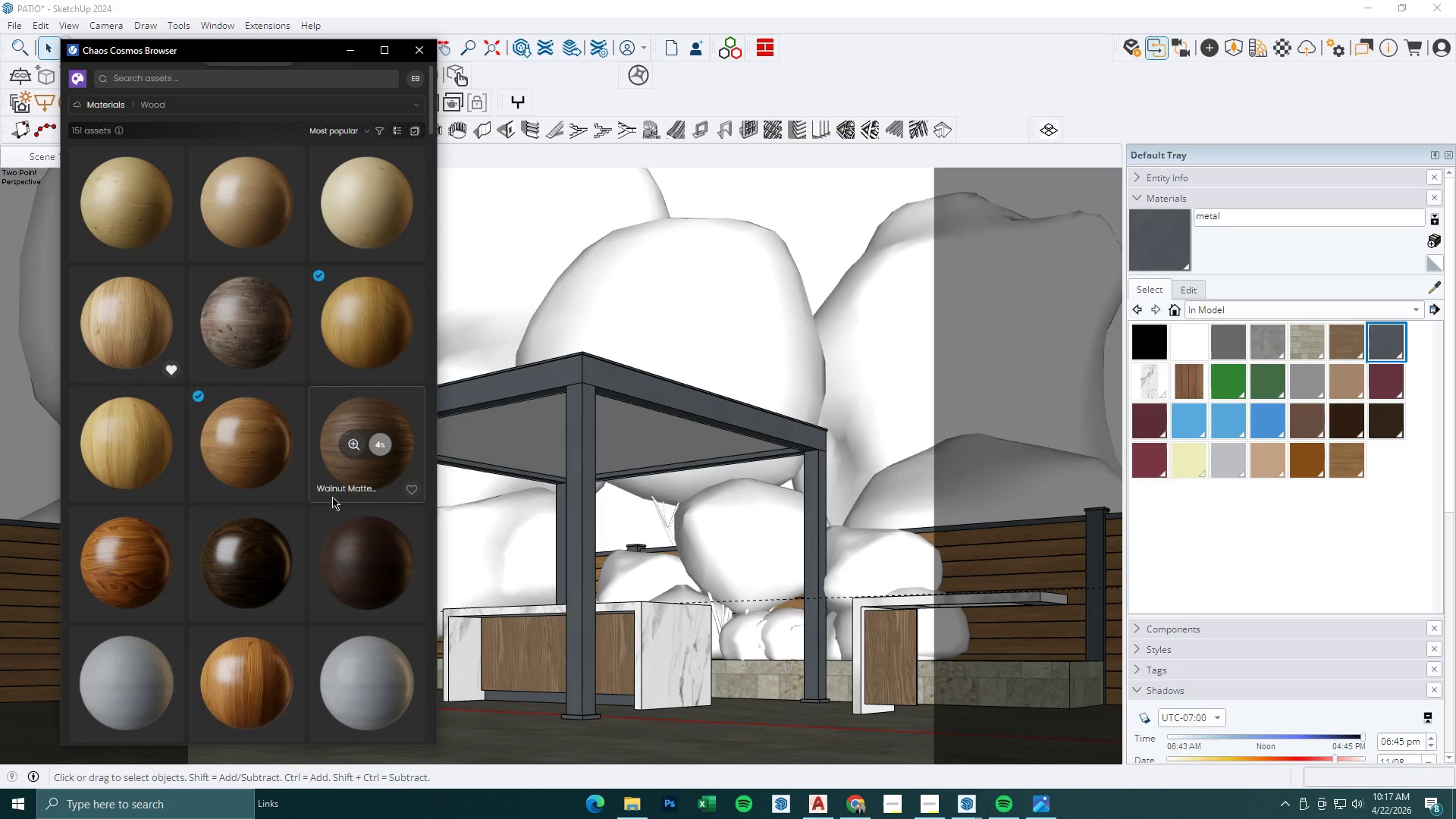 
scroll: coordinate [332, 497], scroll_direction: down, amount: 1.0
 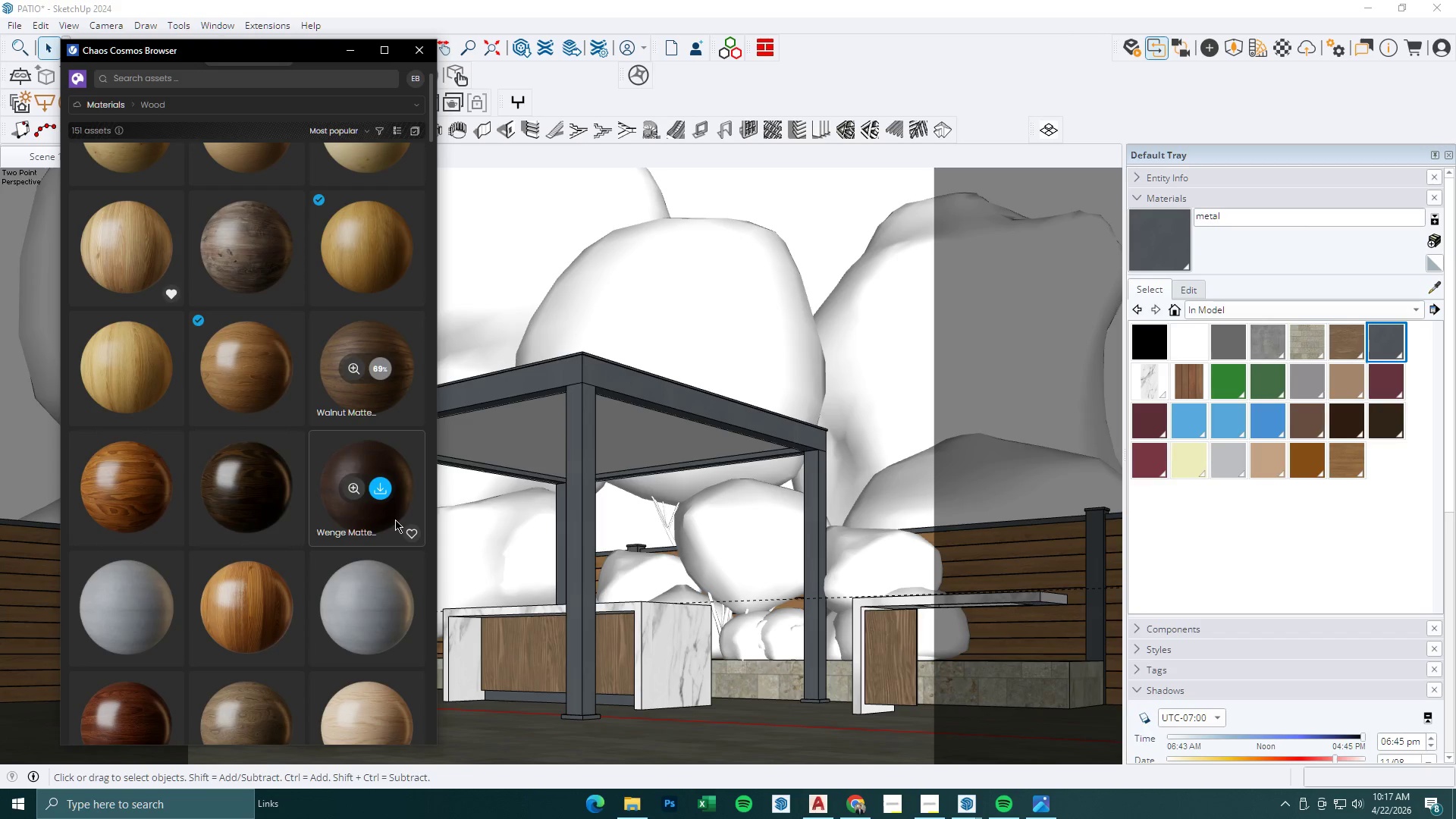 
wait(12.62)
 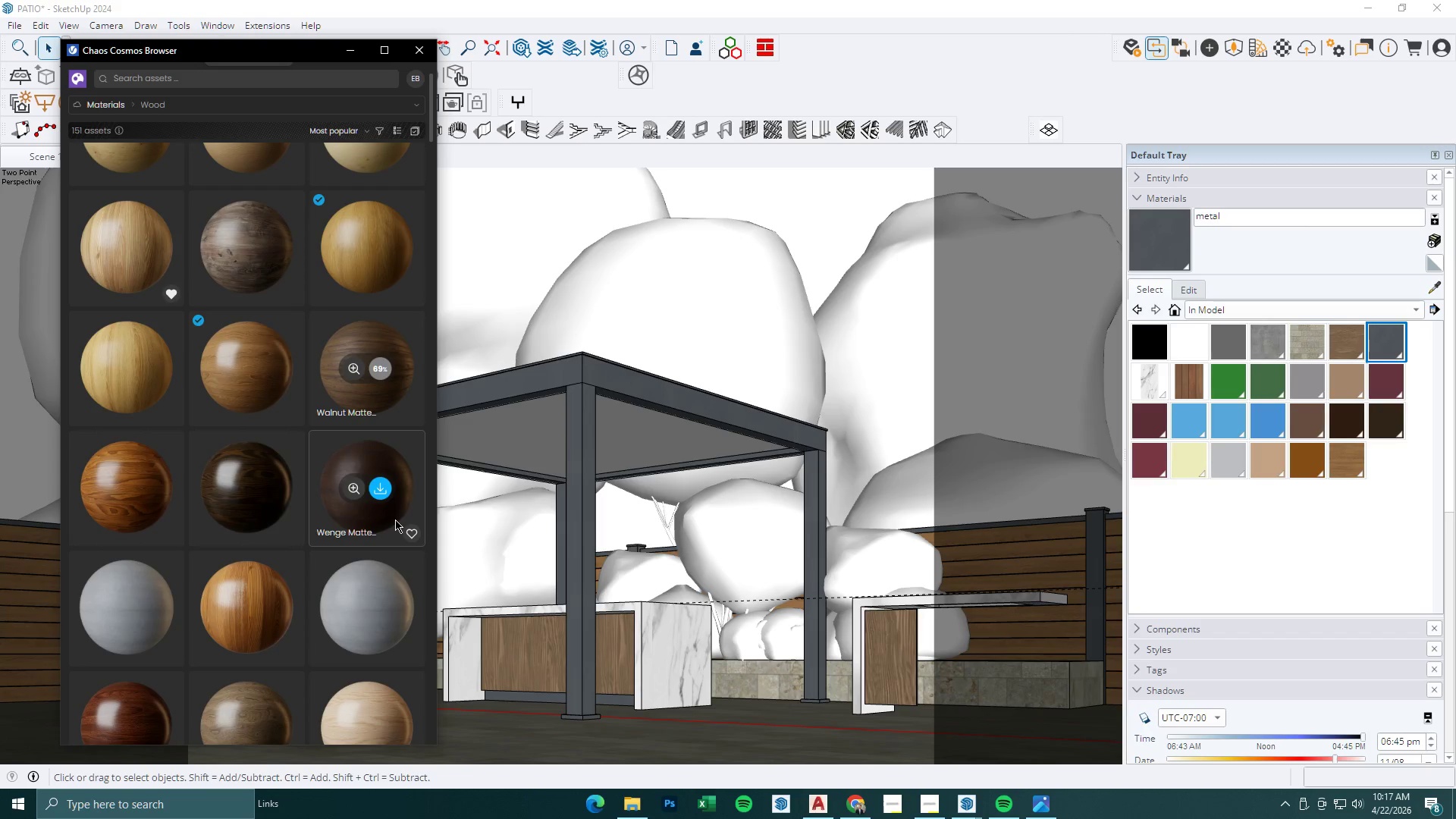 
left_click([369, 369])
 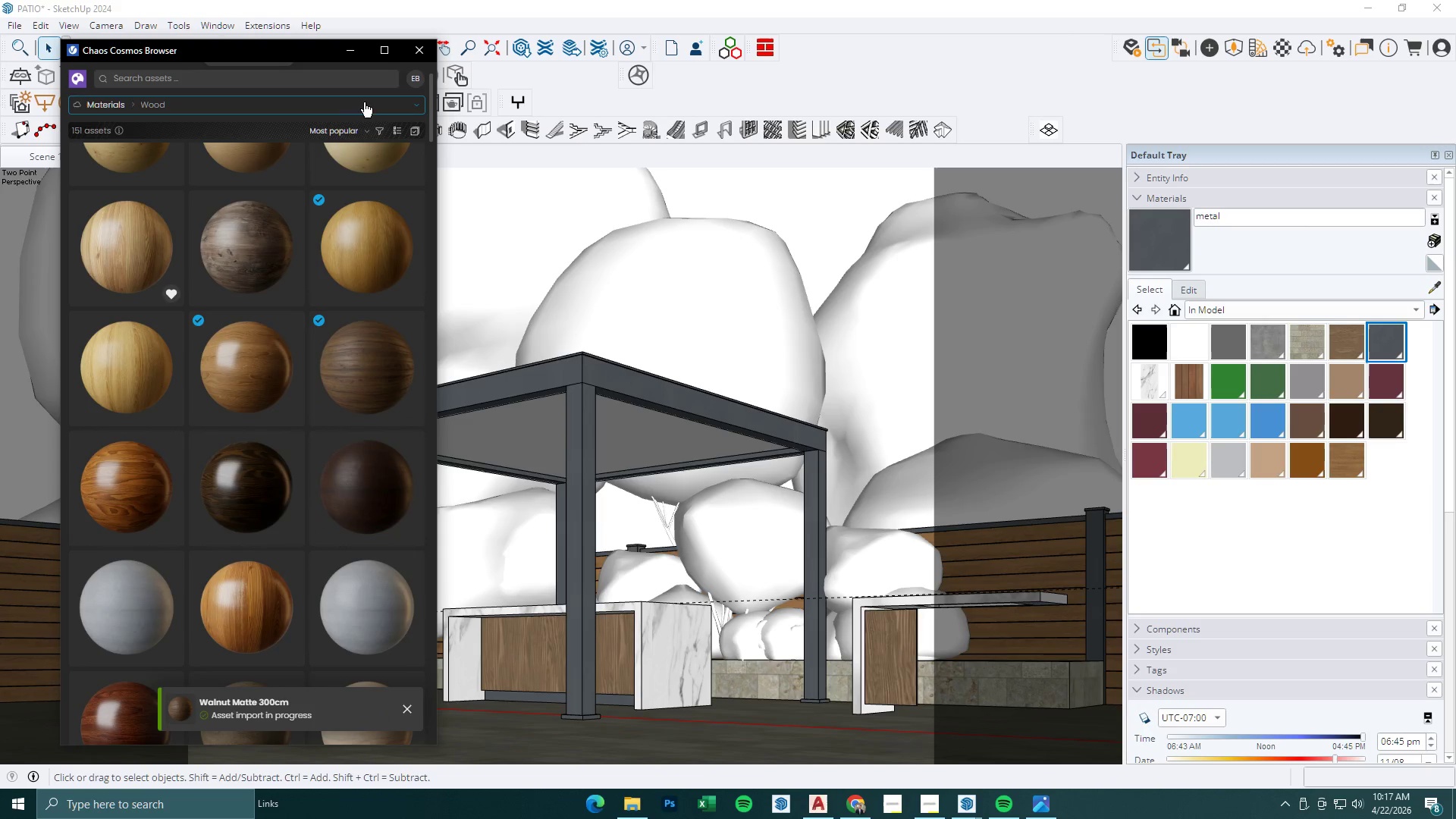 
left_click([362, 66])
 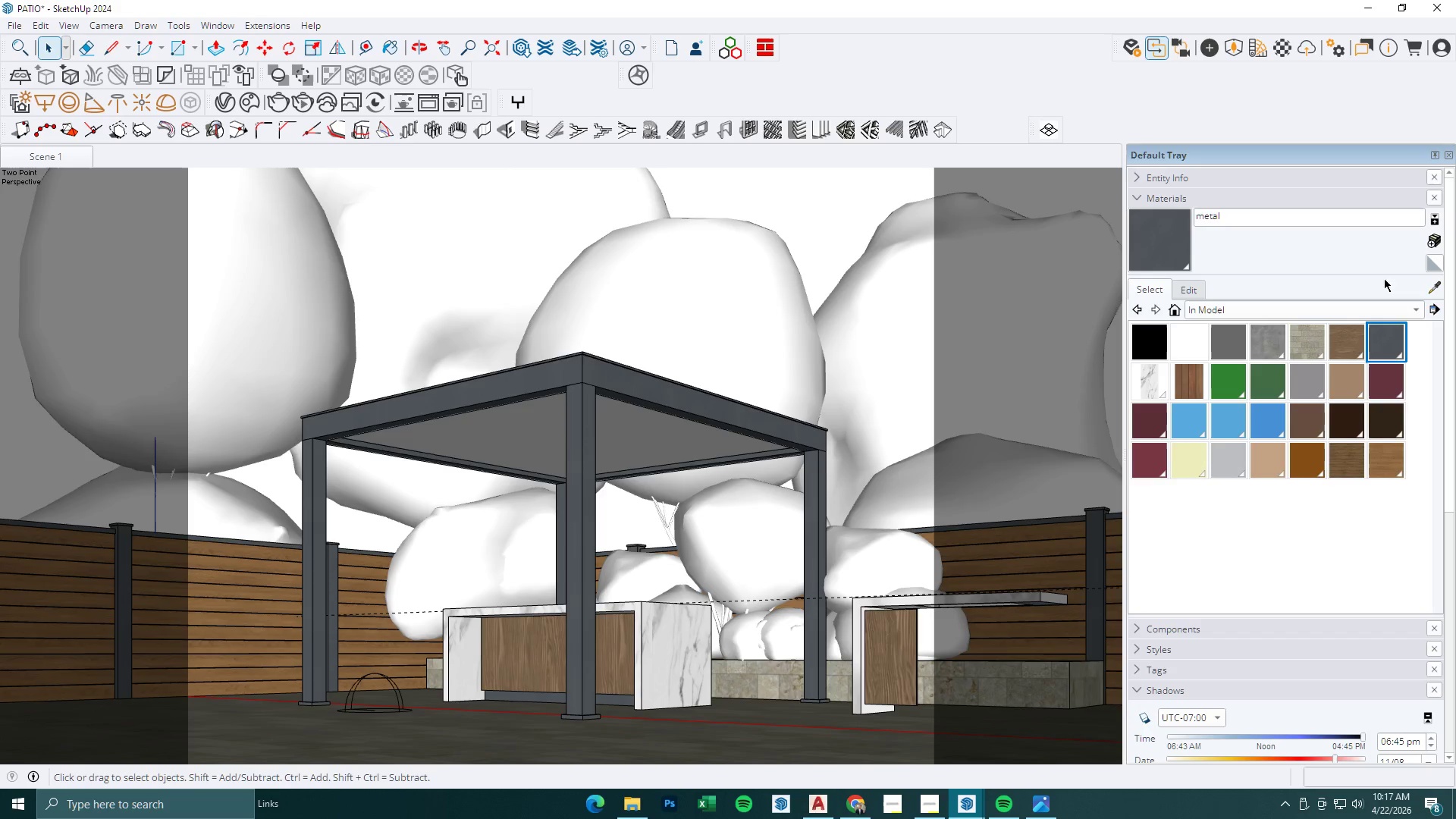 
left_click([528, 654])
 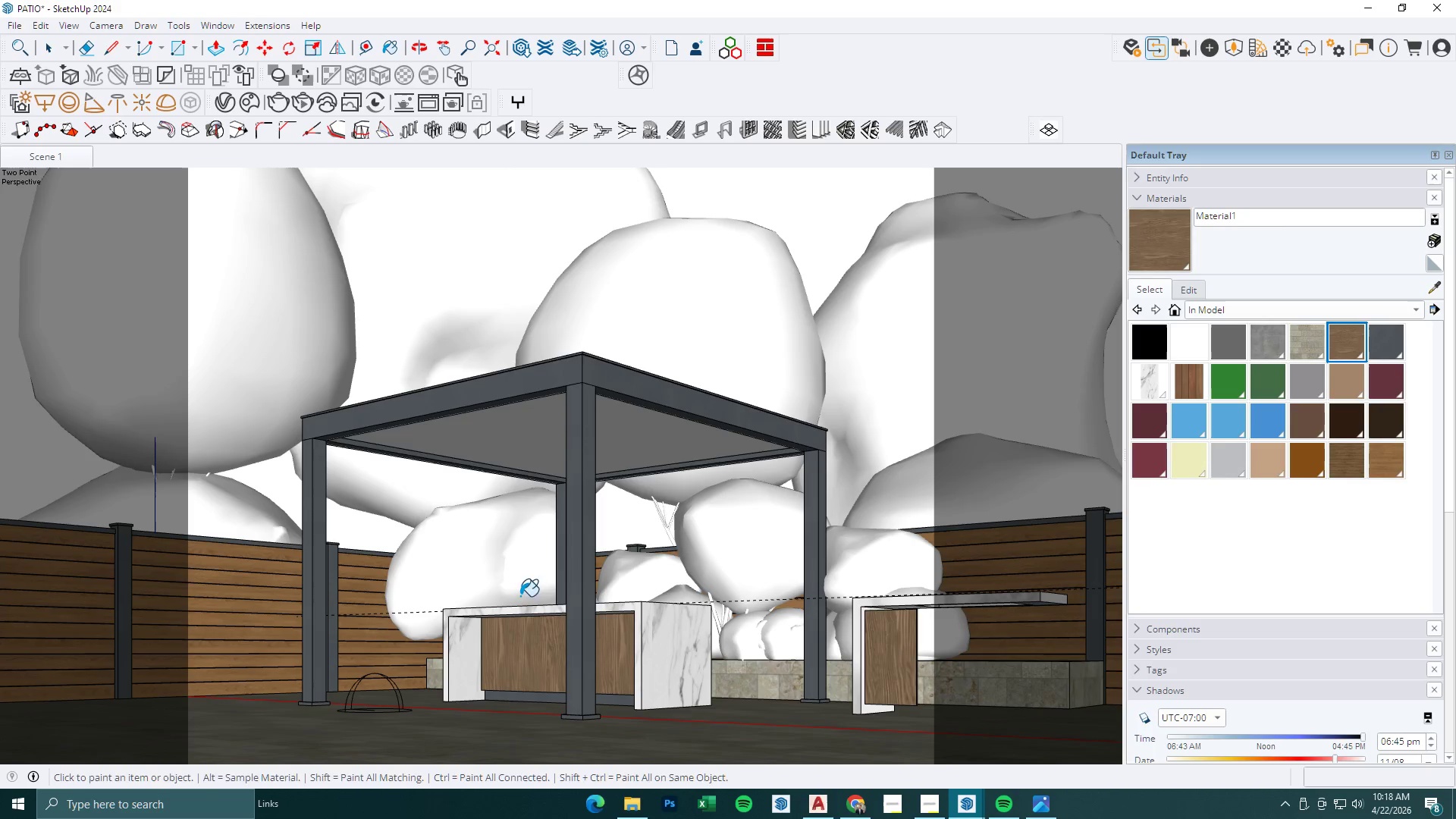 
key(Space)
 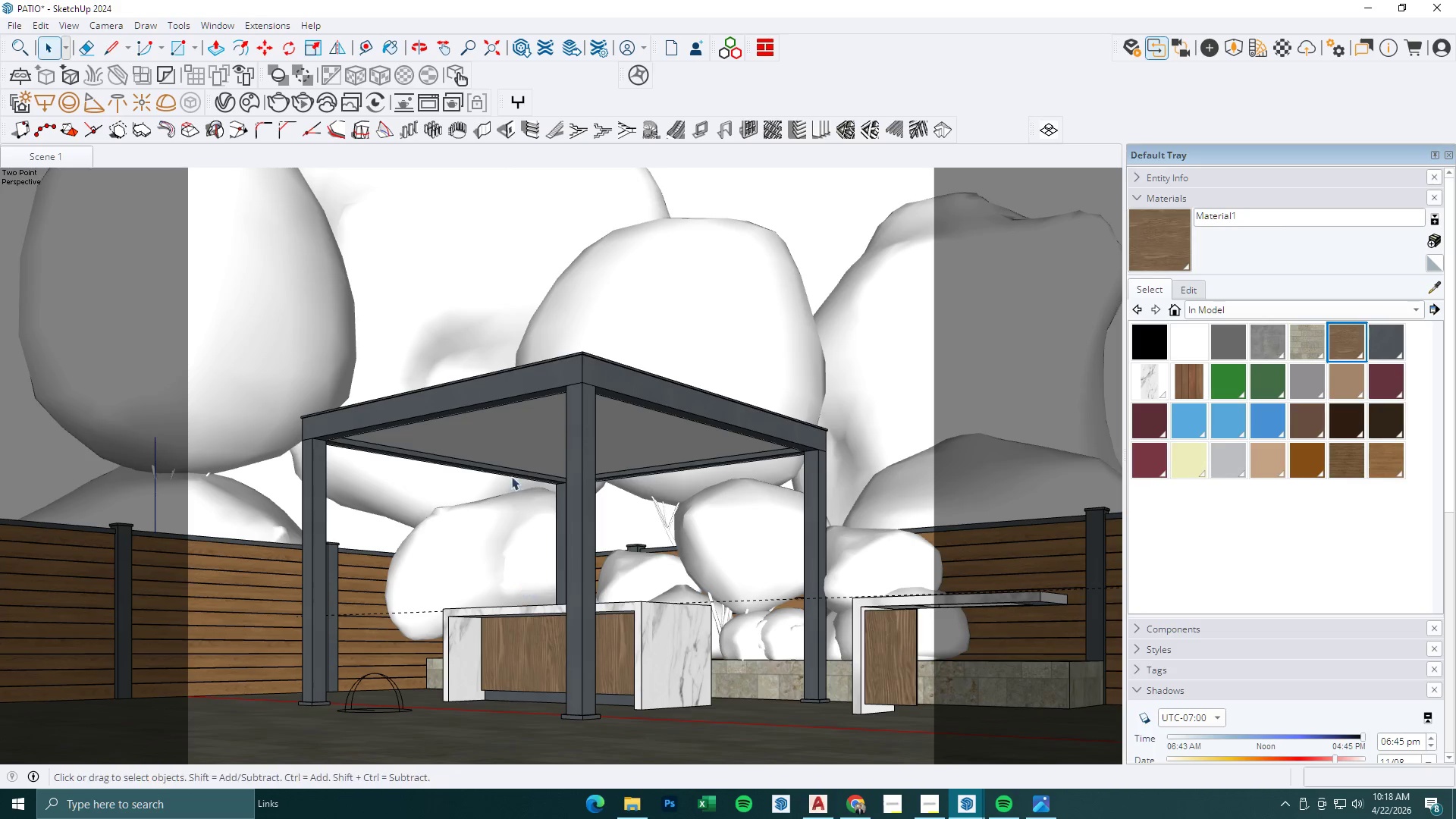 
key(Escape)
 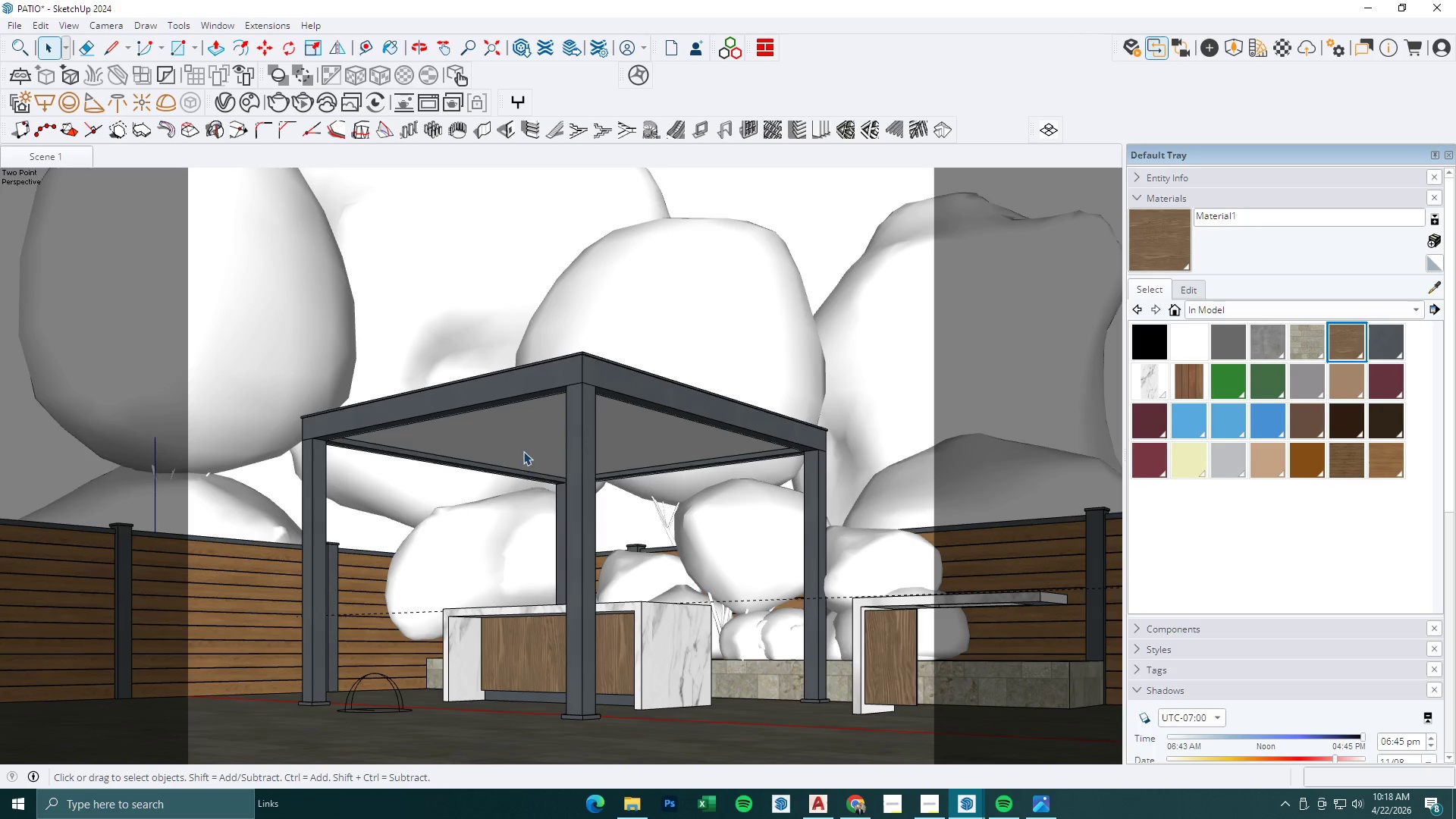 
double_click([523, 451])
 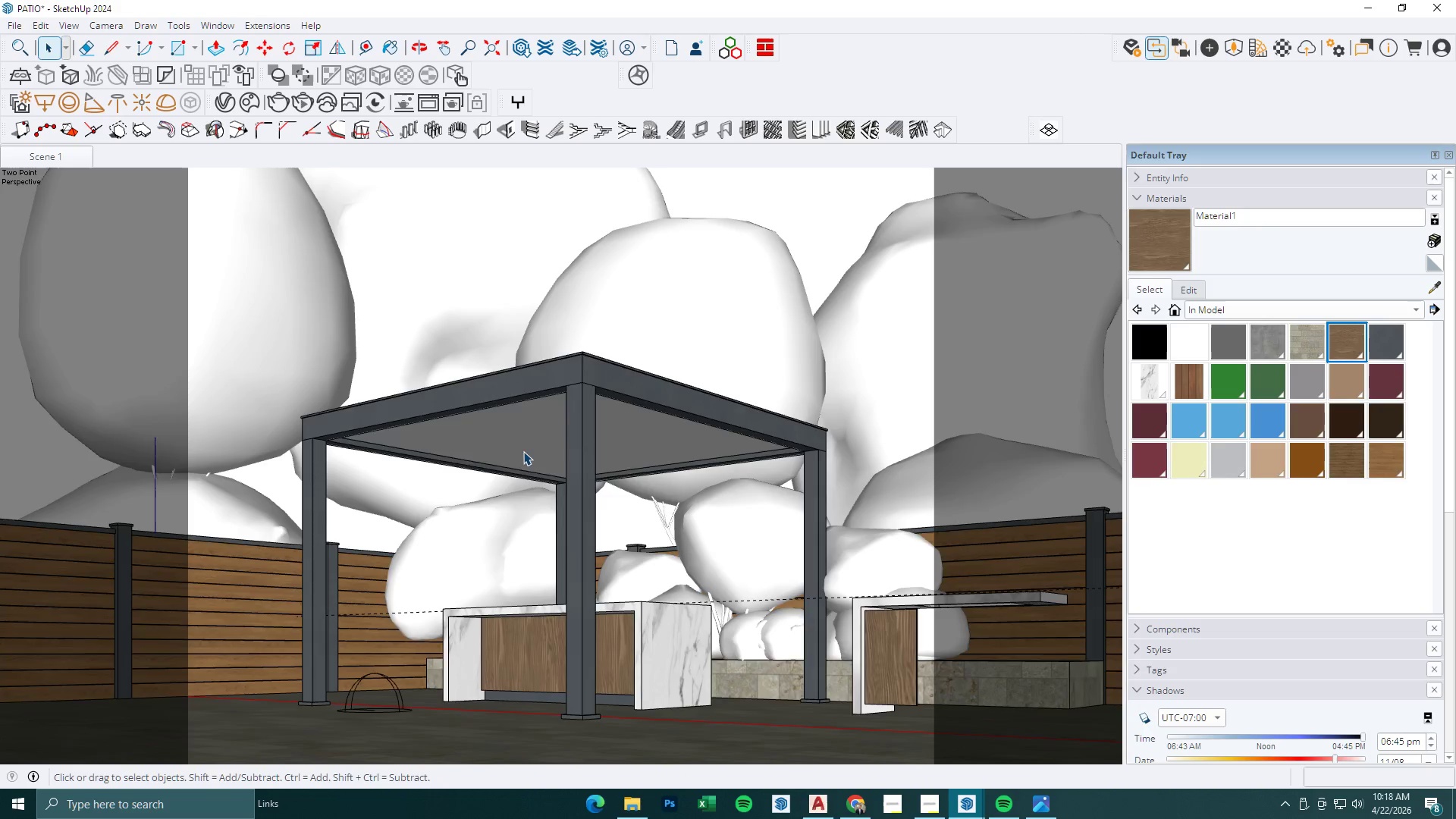 
triple_click([523, 451])
 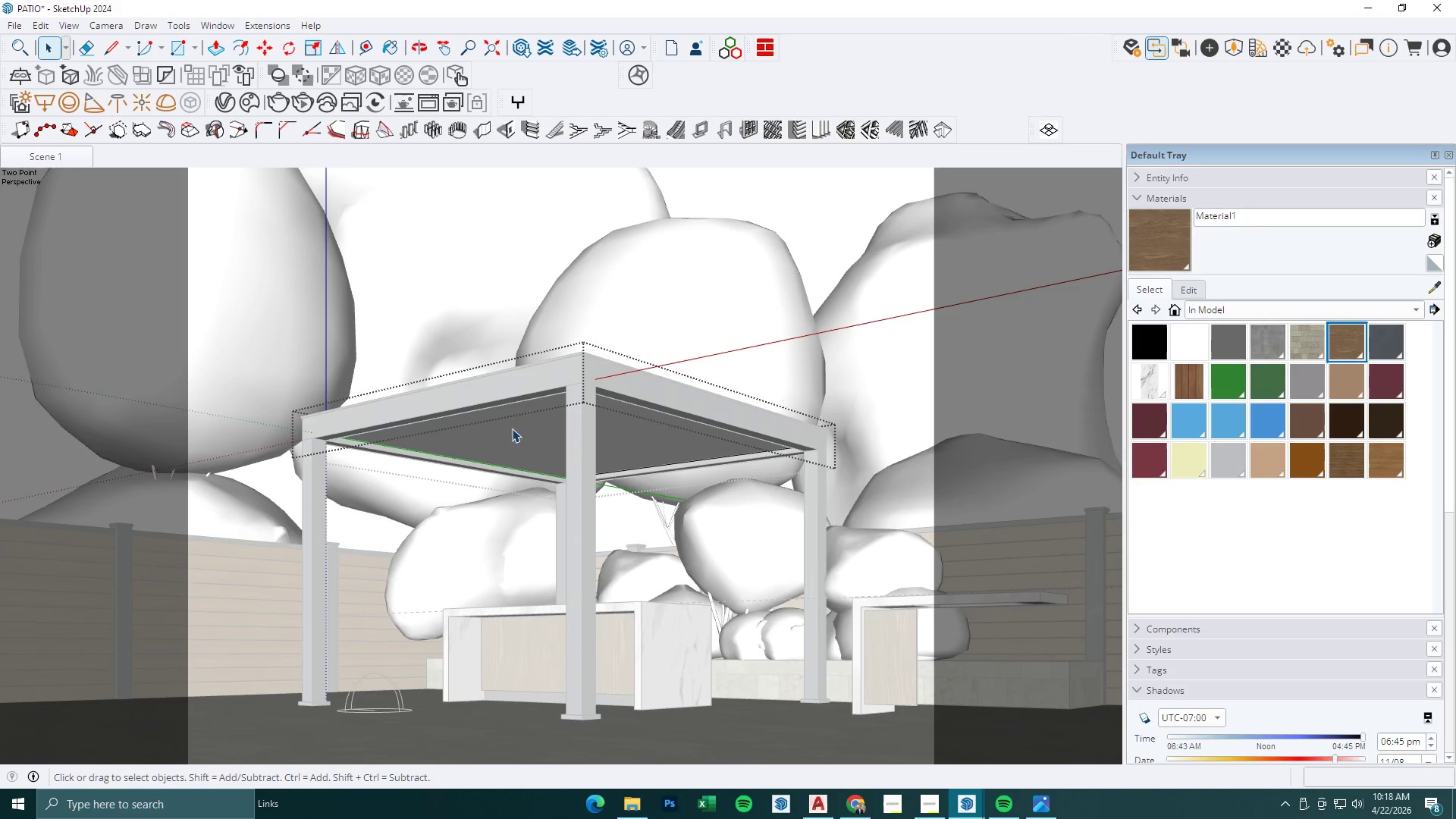 
triple_click([508, 424])
 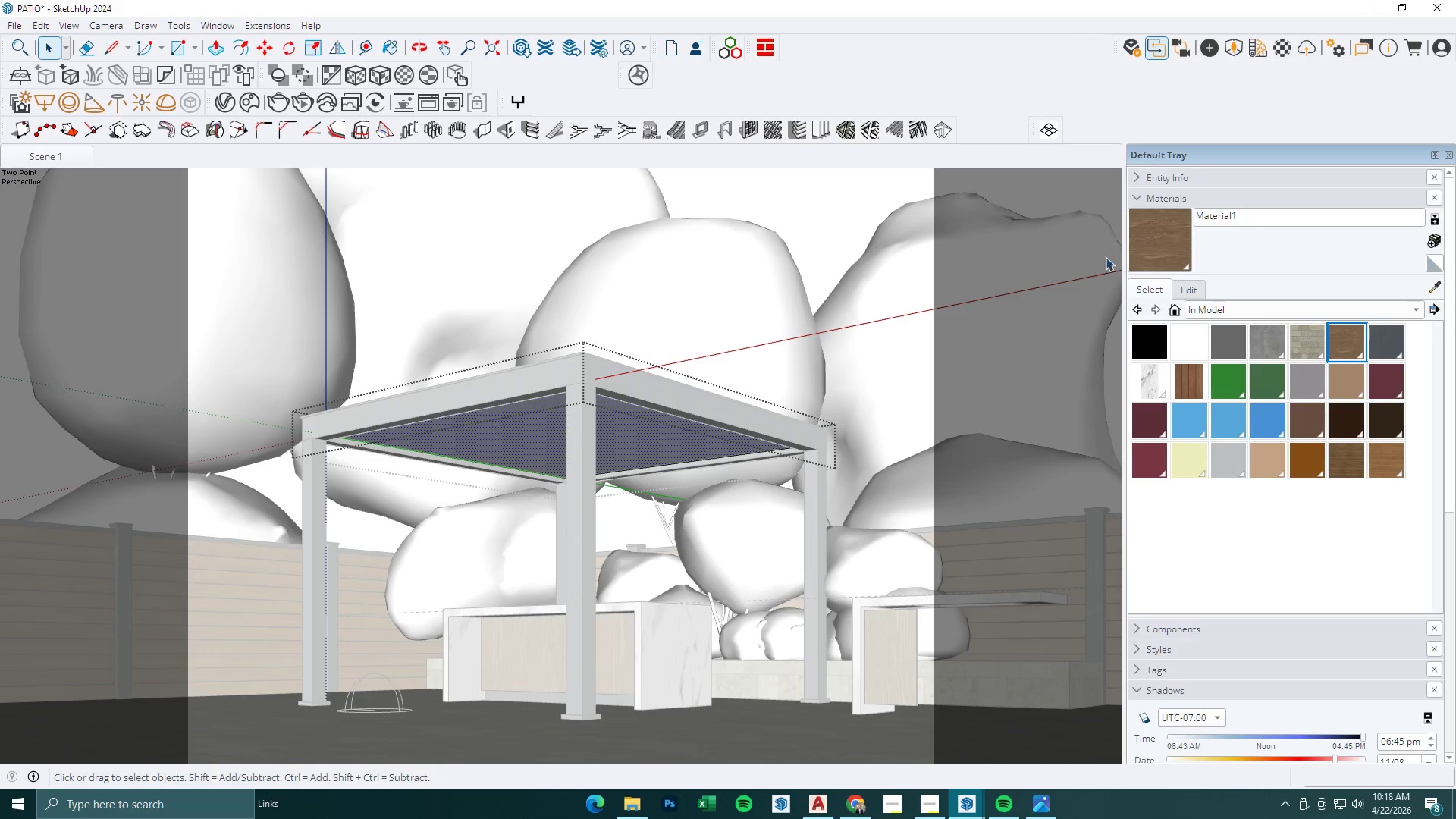 
left_click_drag(start_coordinate=[1169, 253], to_coordinate=[1159, 255])
 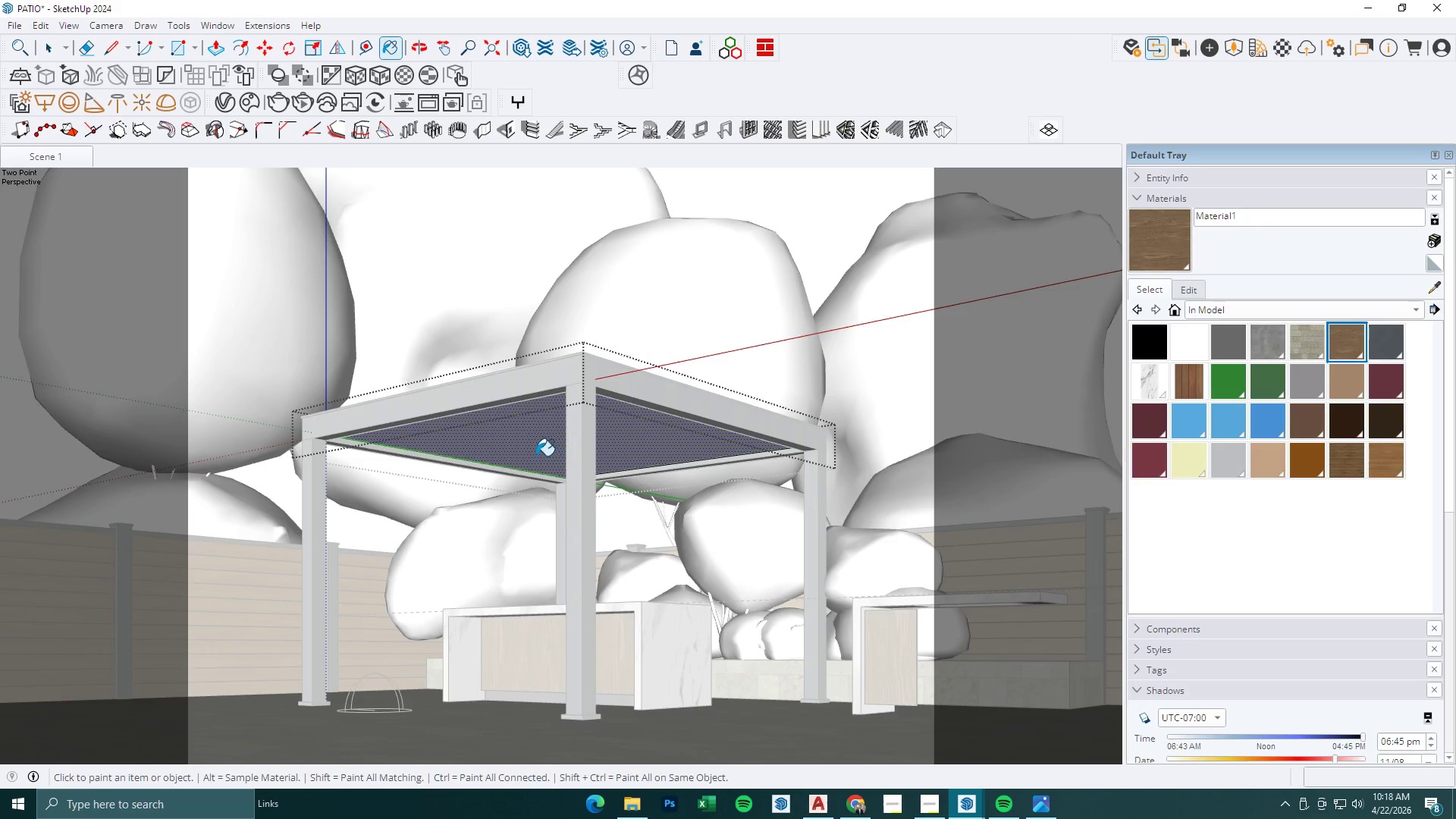 
double_click([513, 444])
 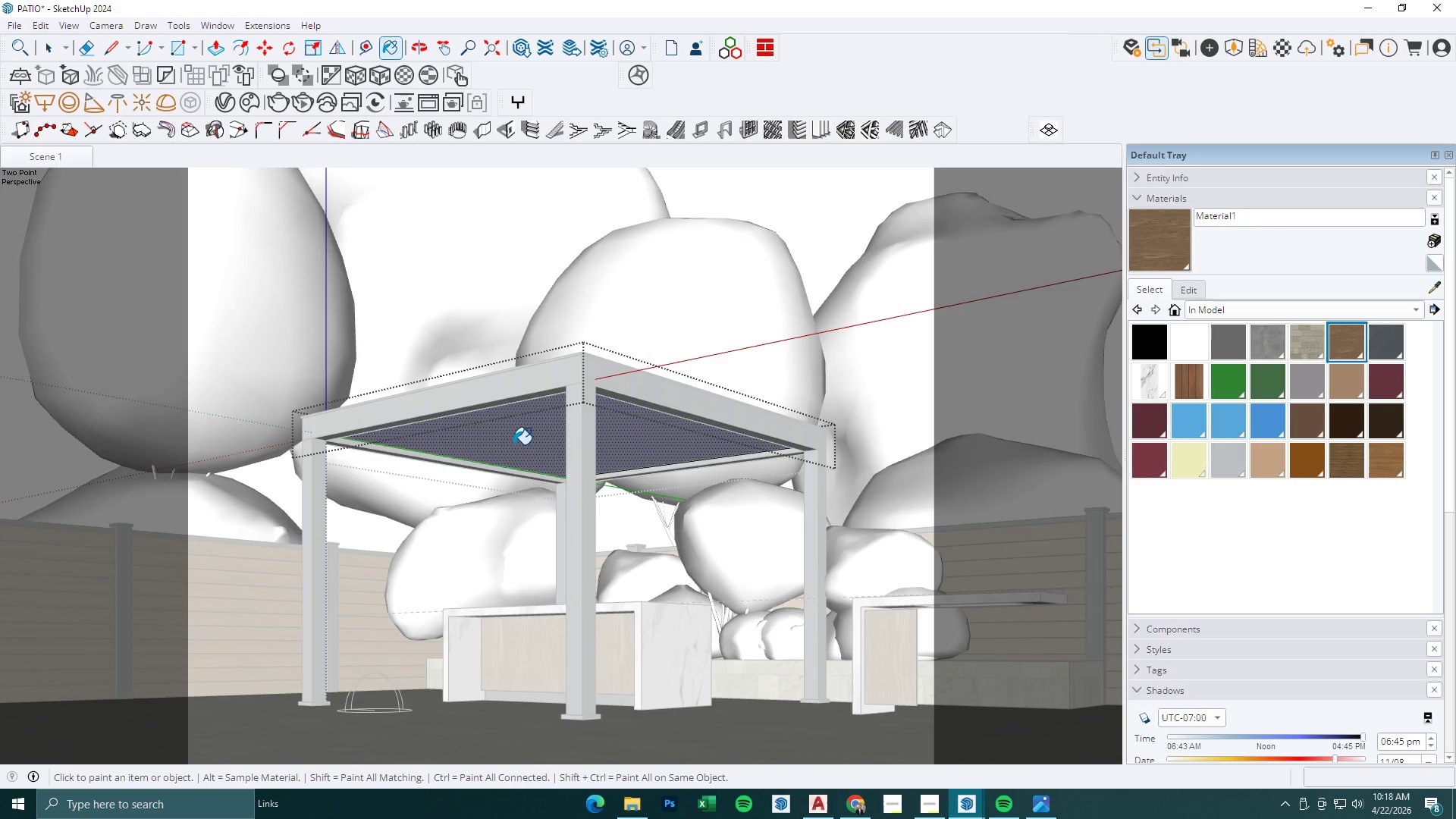 
key(Space)
 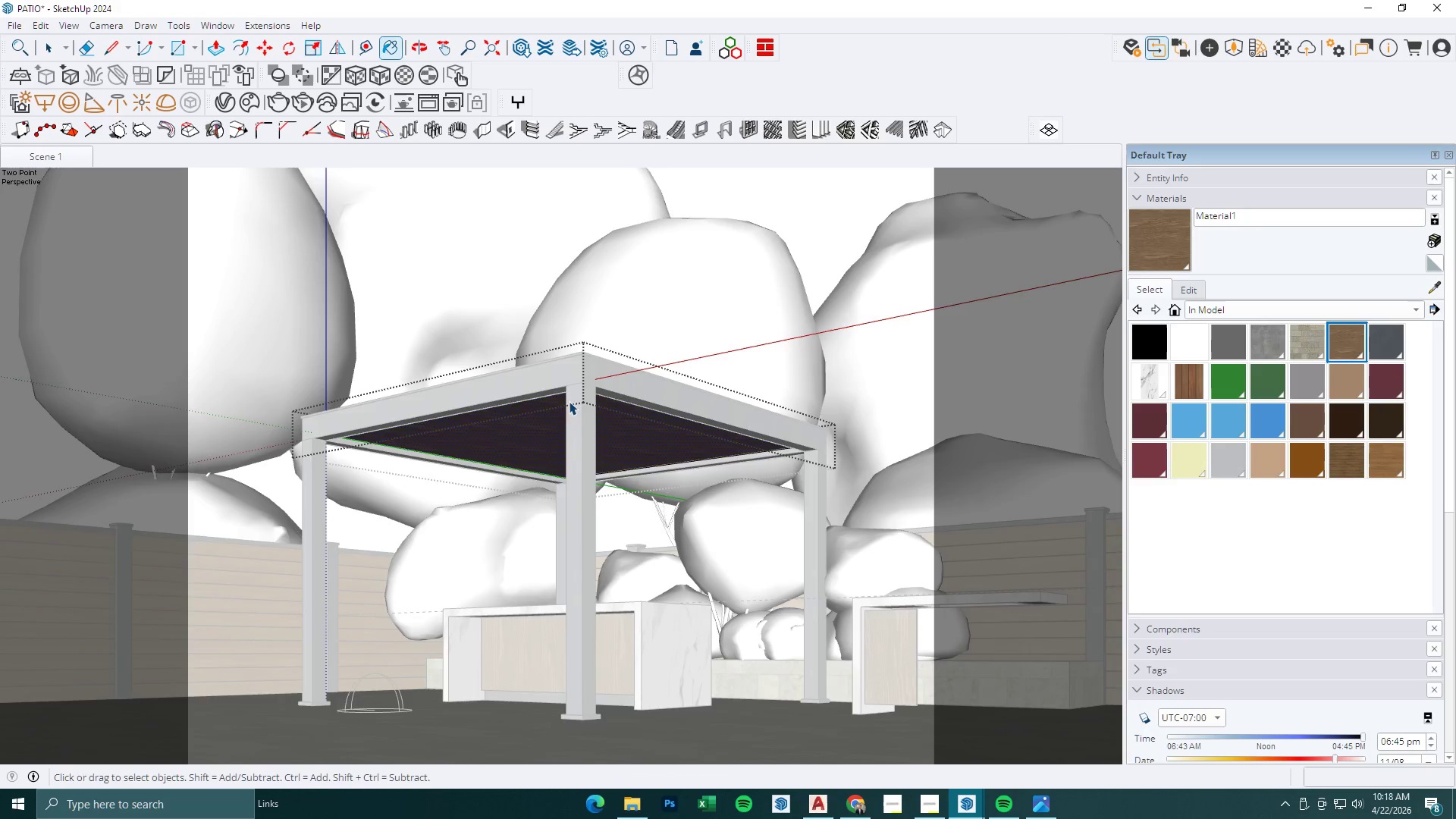 
key(Escape)
 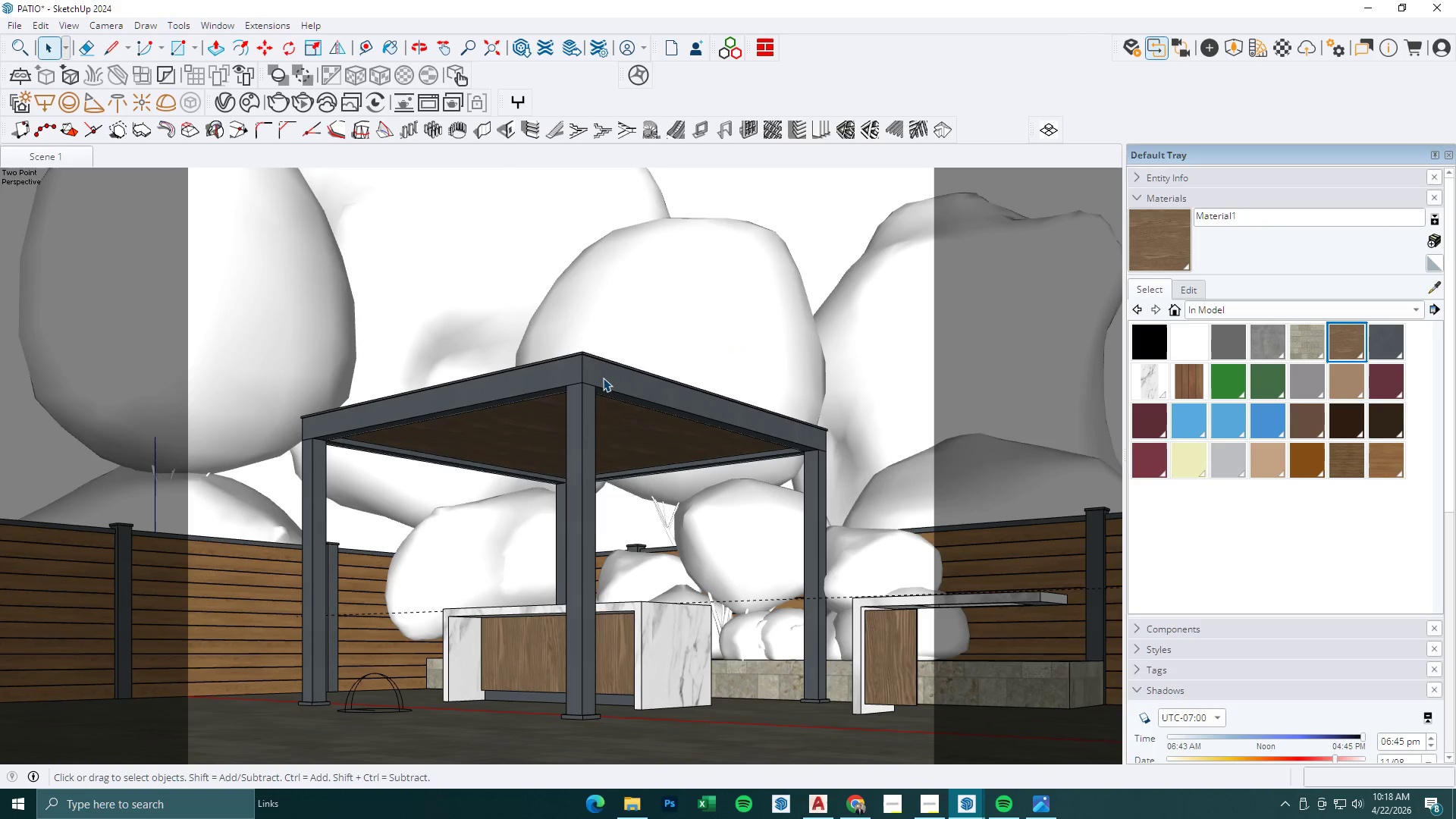 
key(Escape)
 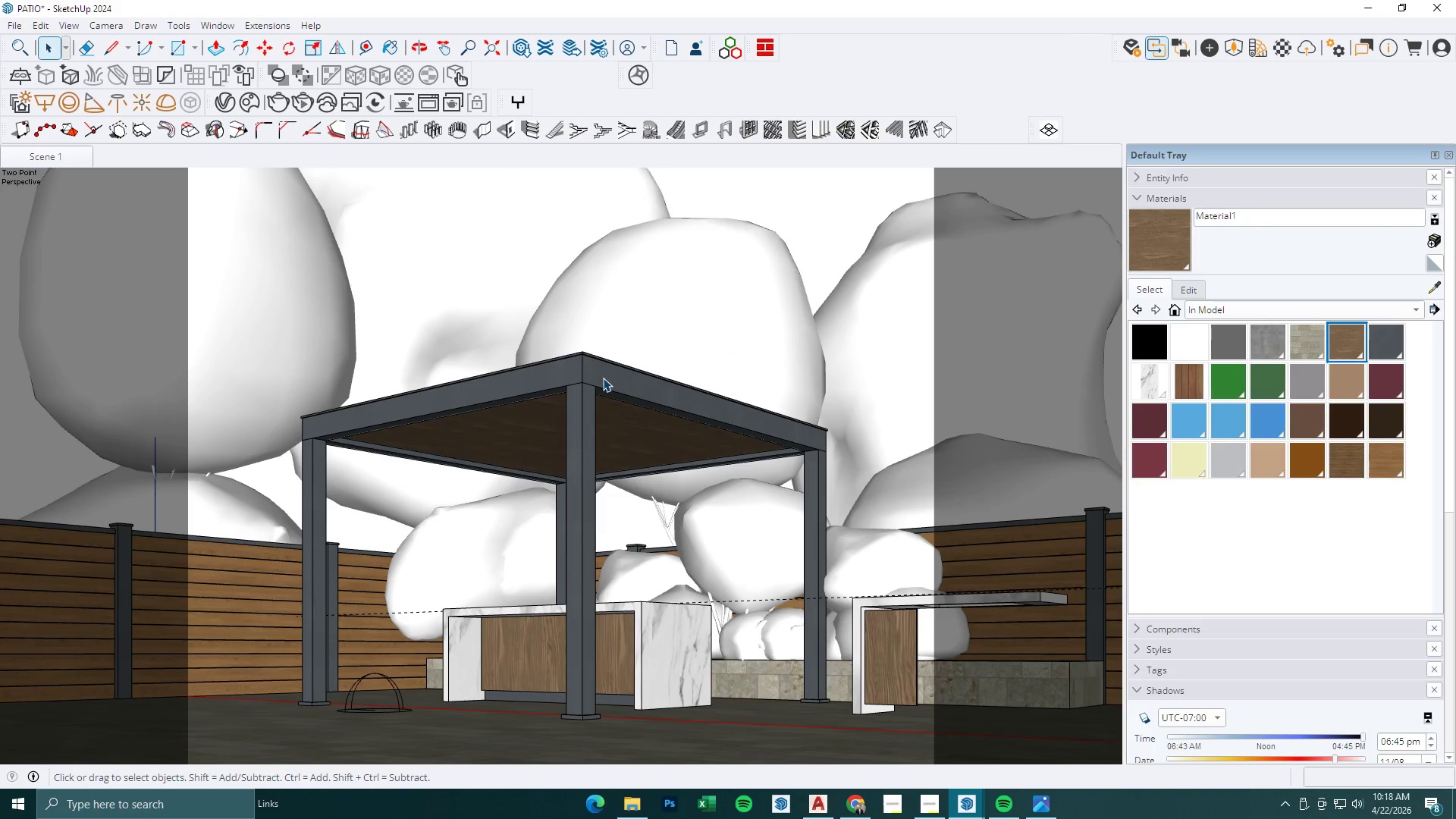 
key(Escape)
 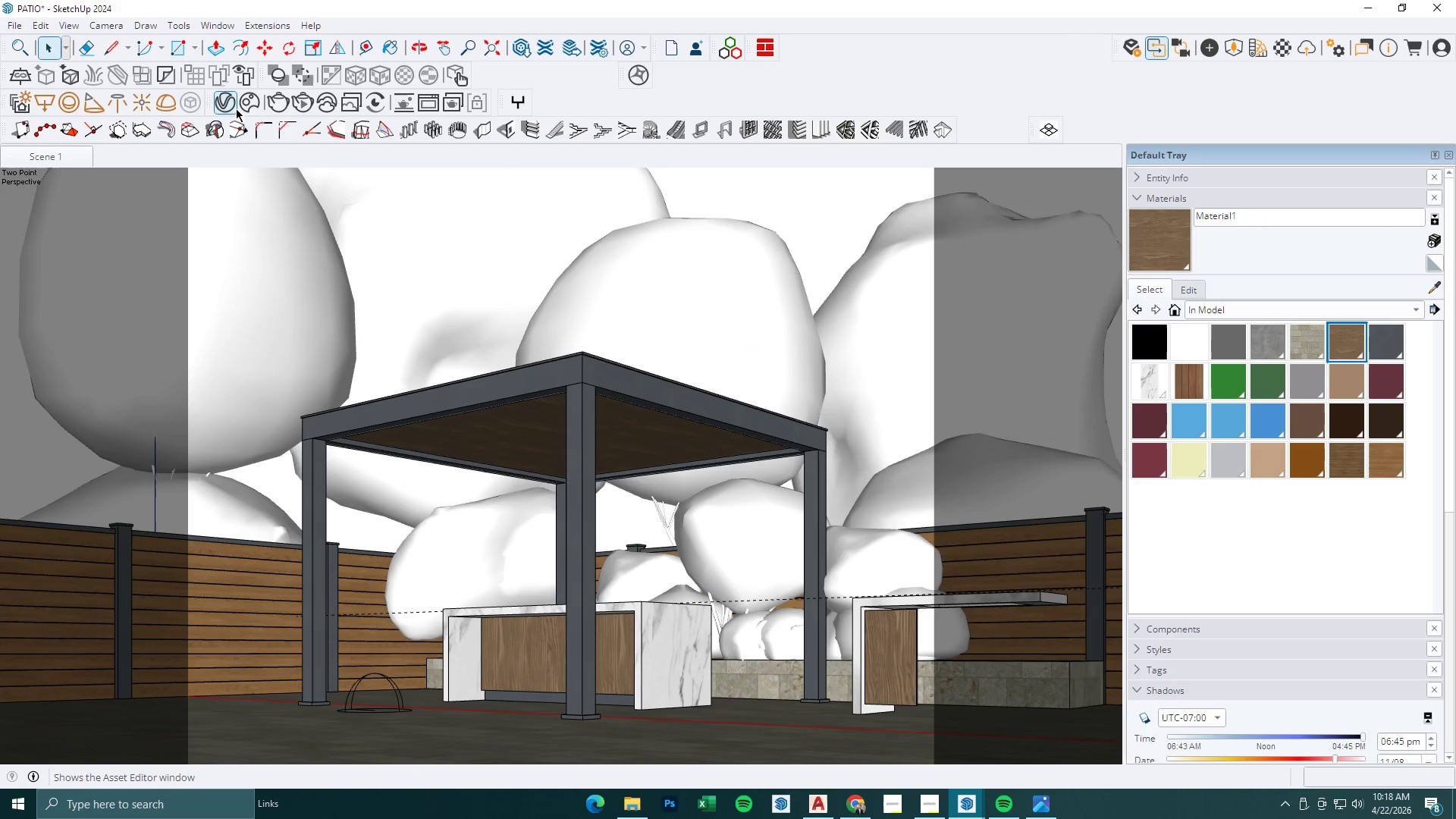 
left_click([227, 103])
 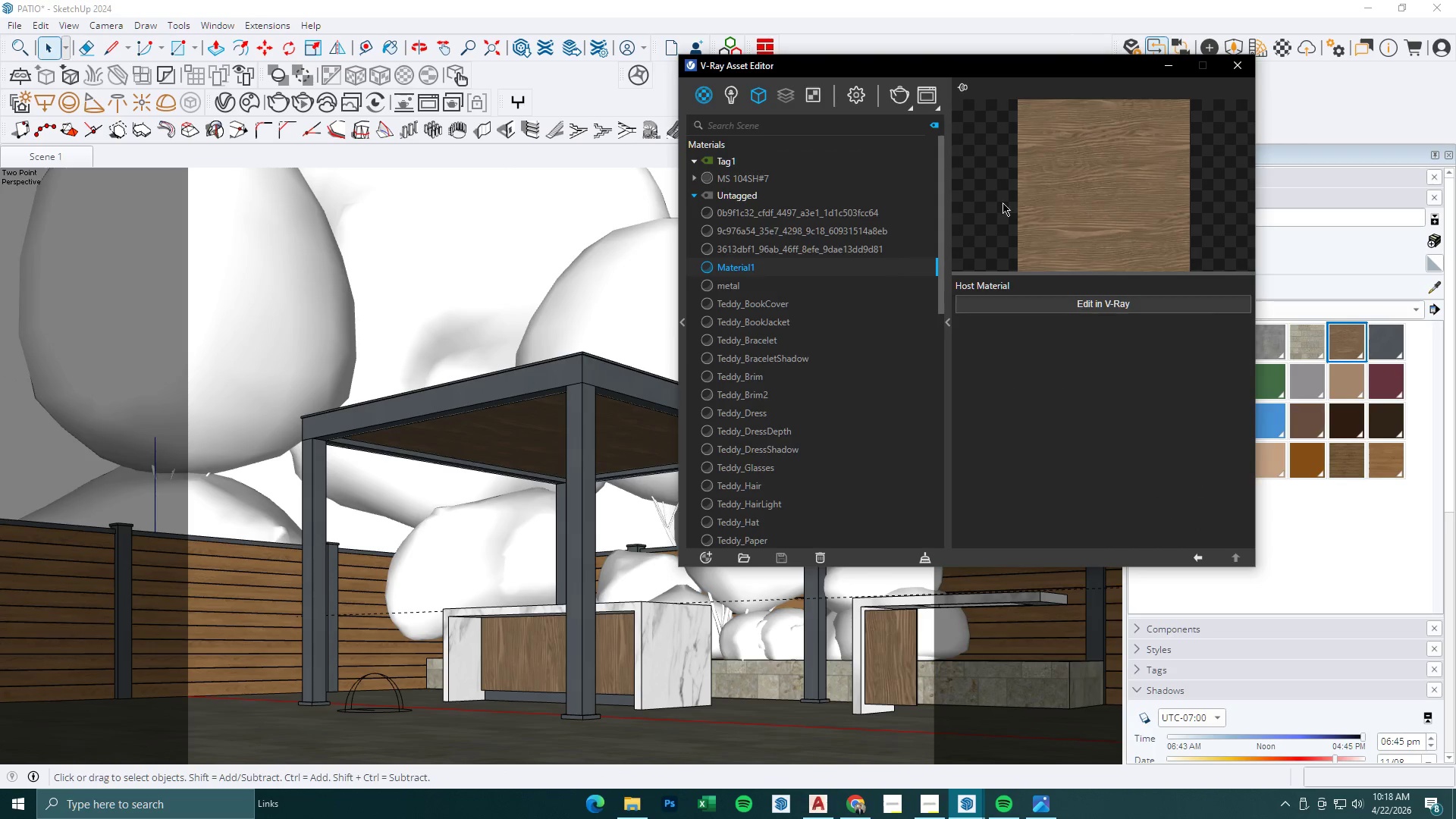 
left_click([1170, 61])
 